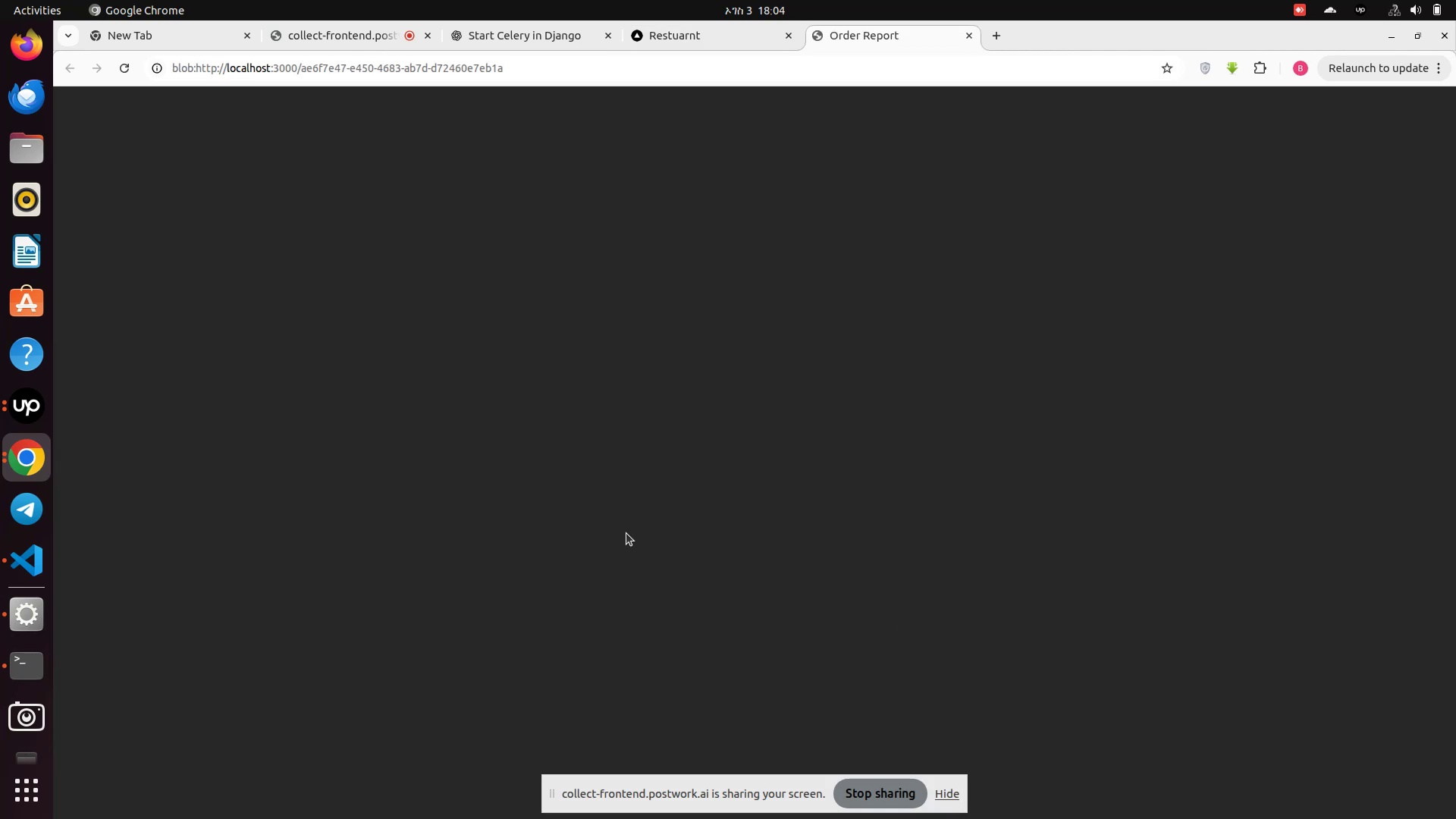 
scroll: coordinate [632, 547], scroll_direction: down, amount: 25.0
 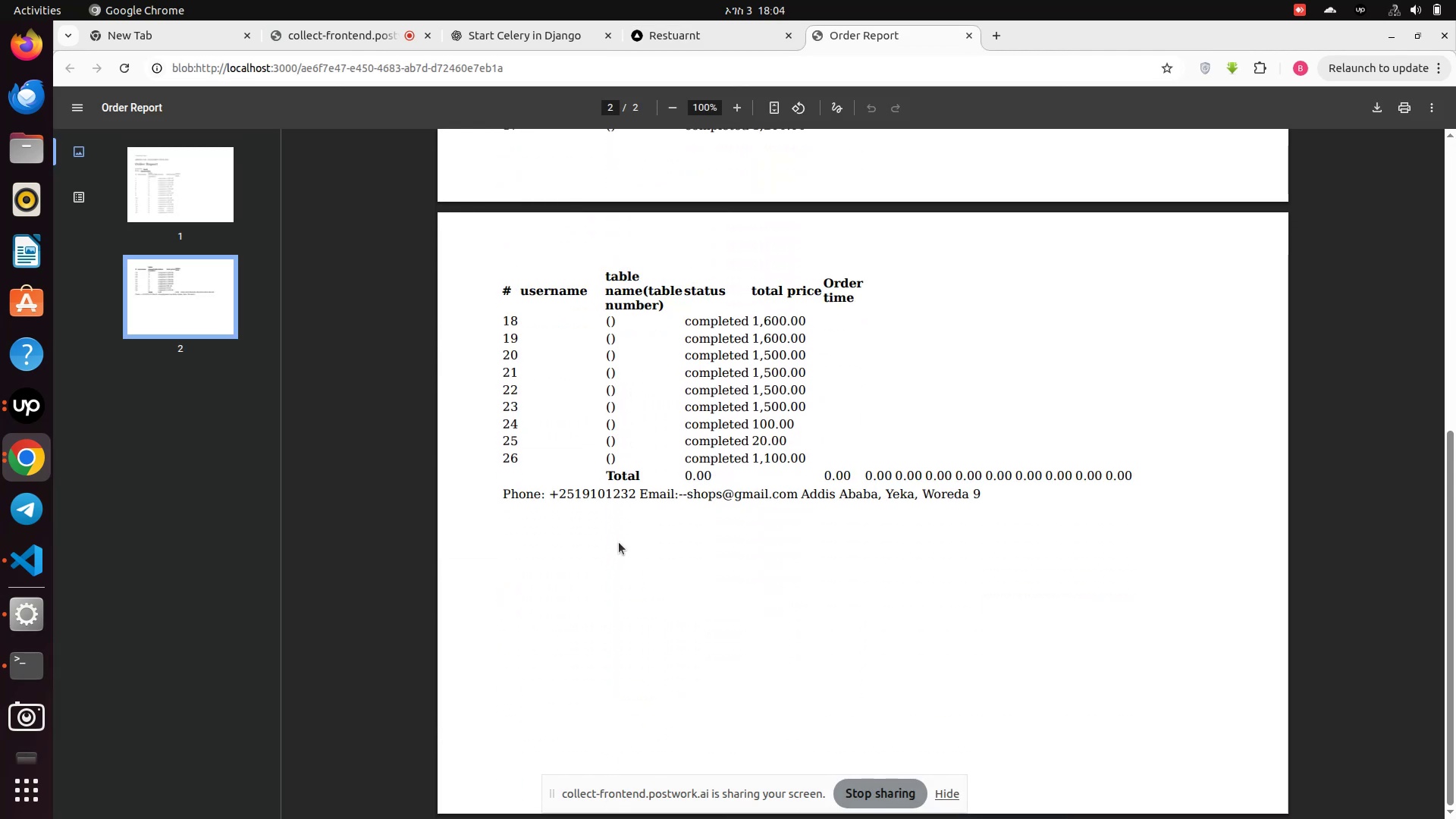 
scroll: coordinate [620, 545], scroll_direction: up, amount: 5.0
 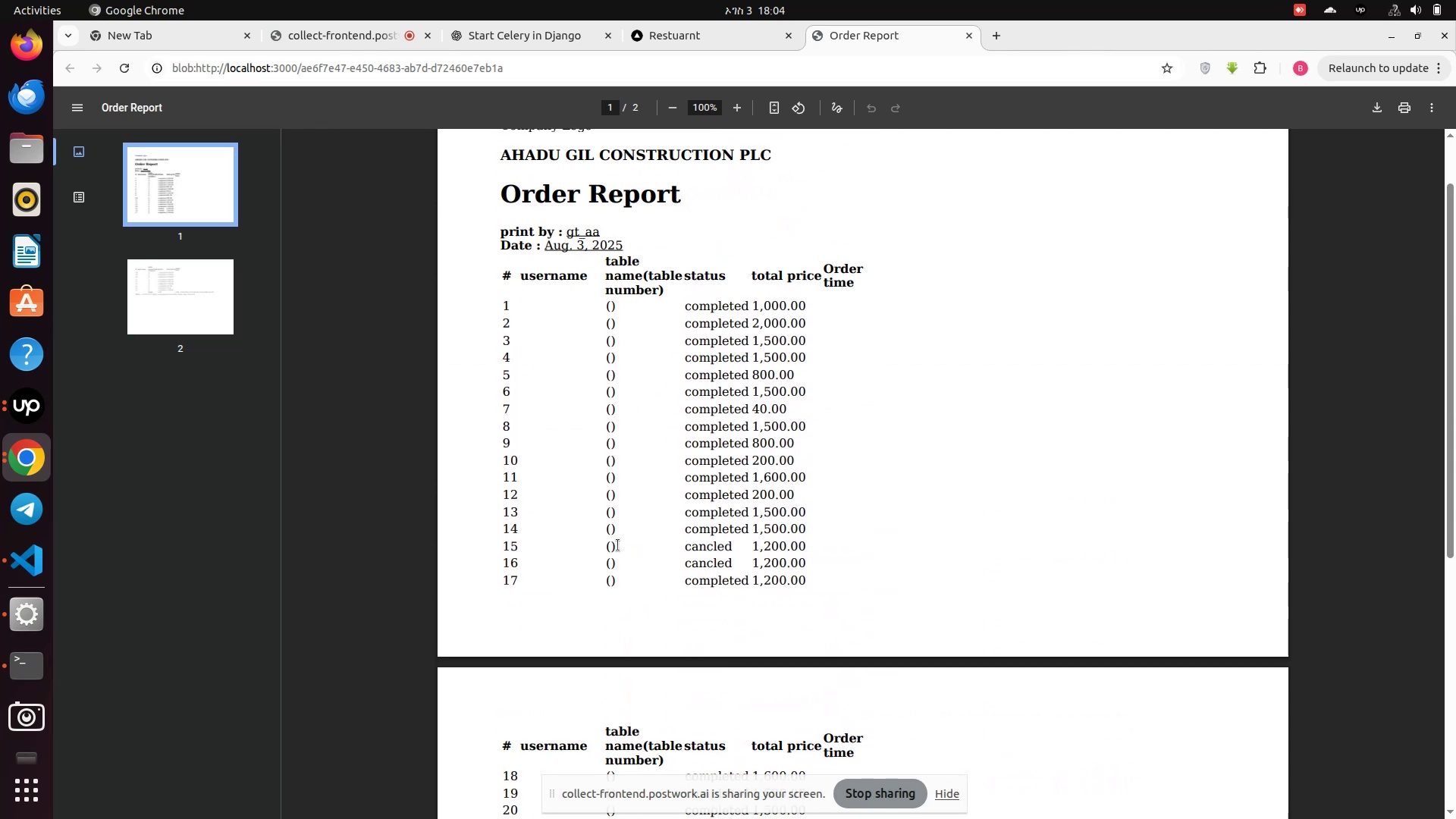 
scroll: coordinate [634, 513], scroll_direction: none, amount: 0.0
 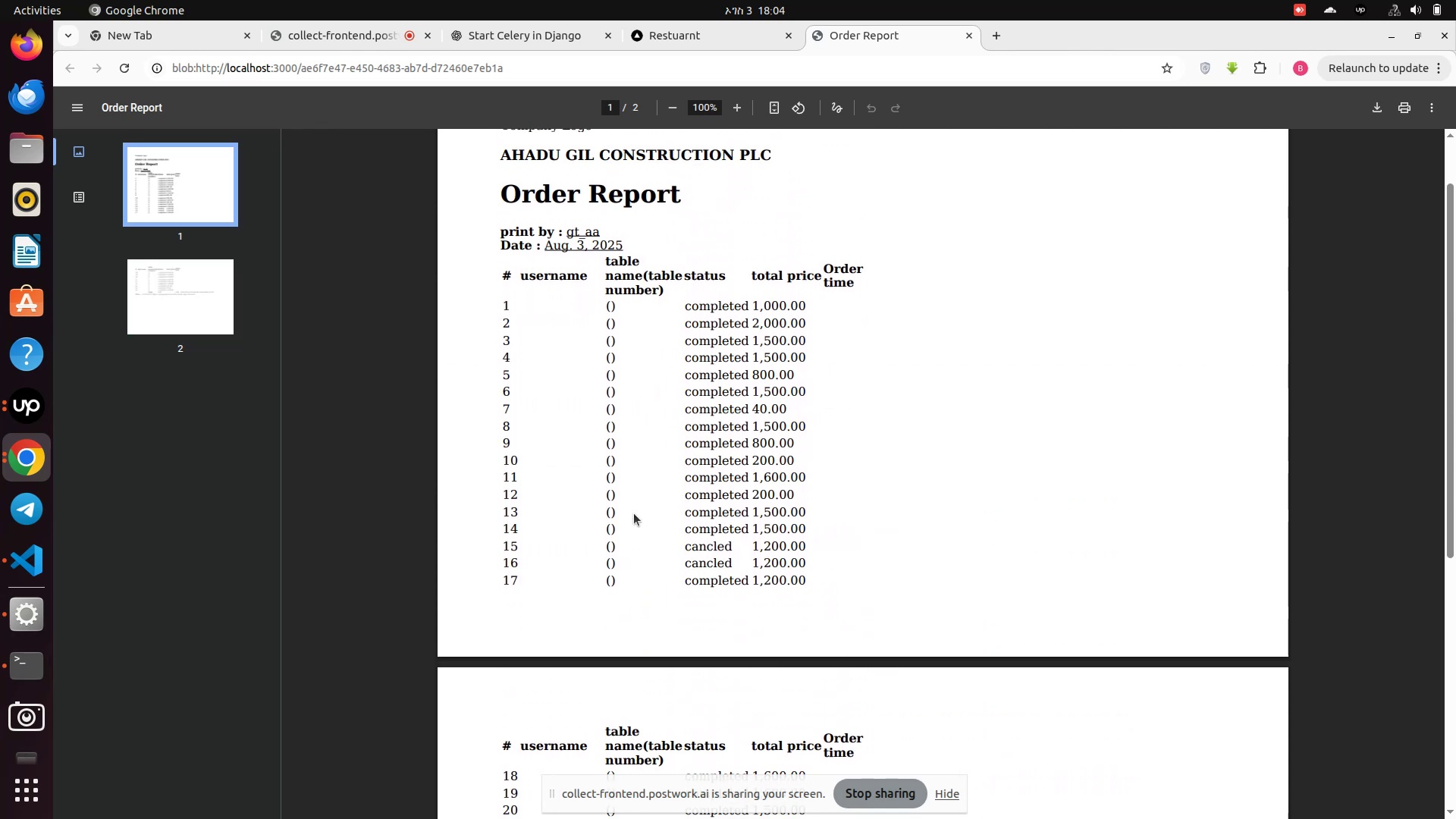 
scroll: coordinate [634, 513], scroll_direction: up, amount: 1.0
 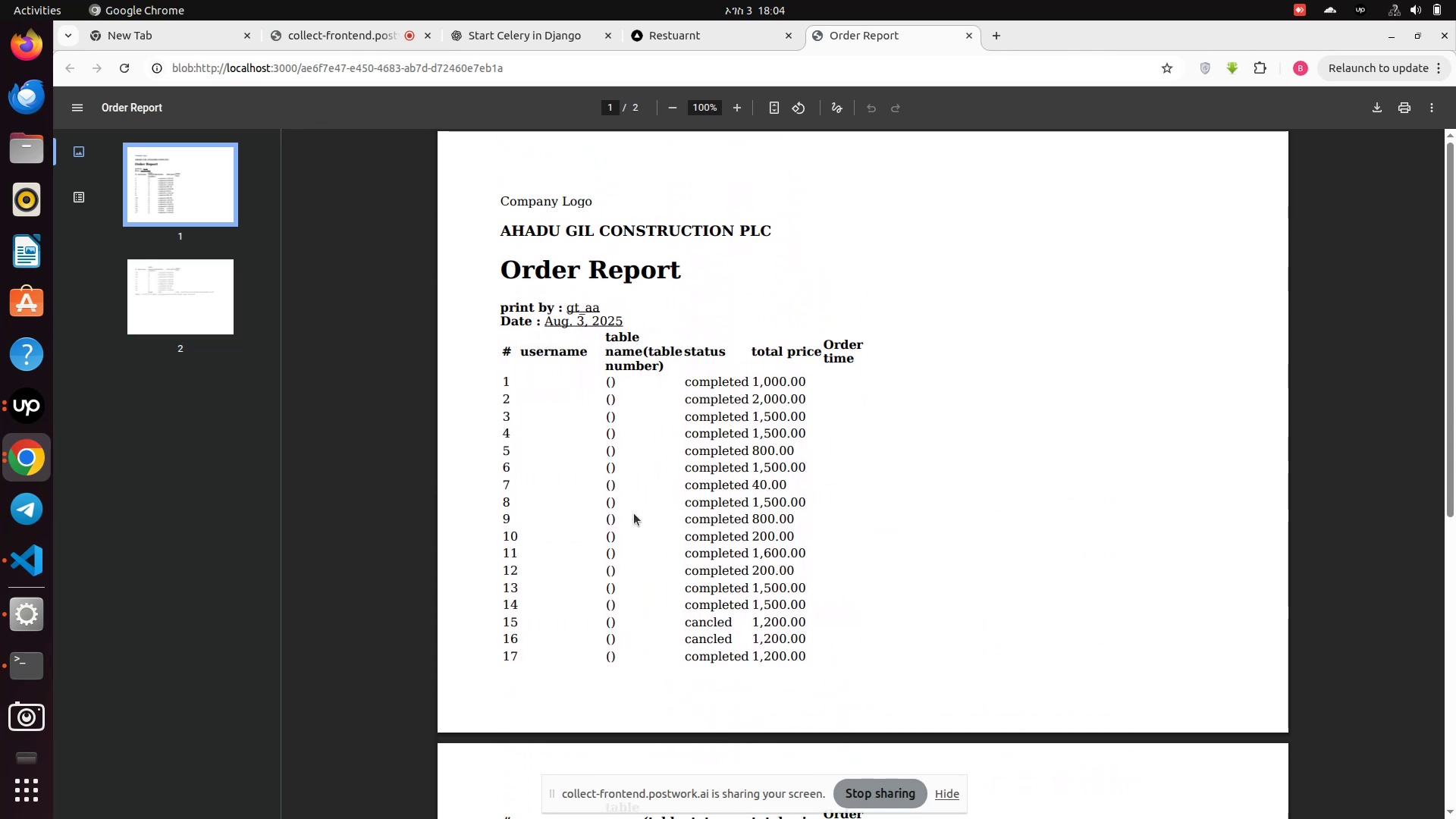 
scroll: coordinate [645, 507], scroll_direction: down, amount: 9.0
 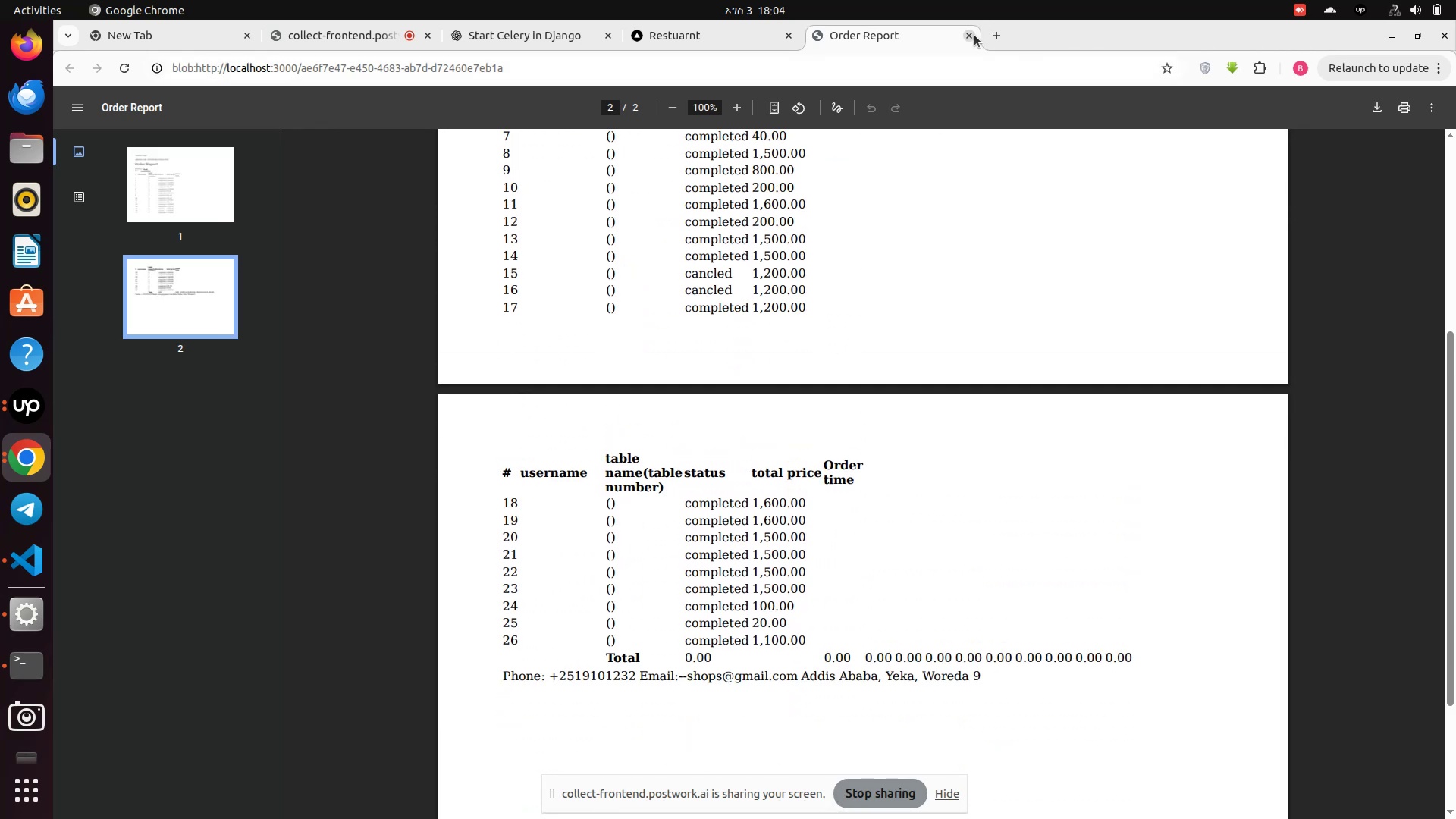 
left_click([974, 35])
 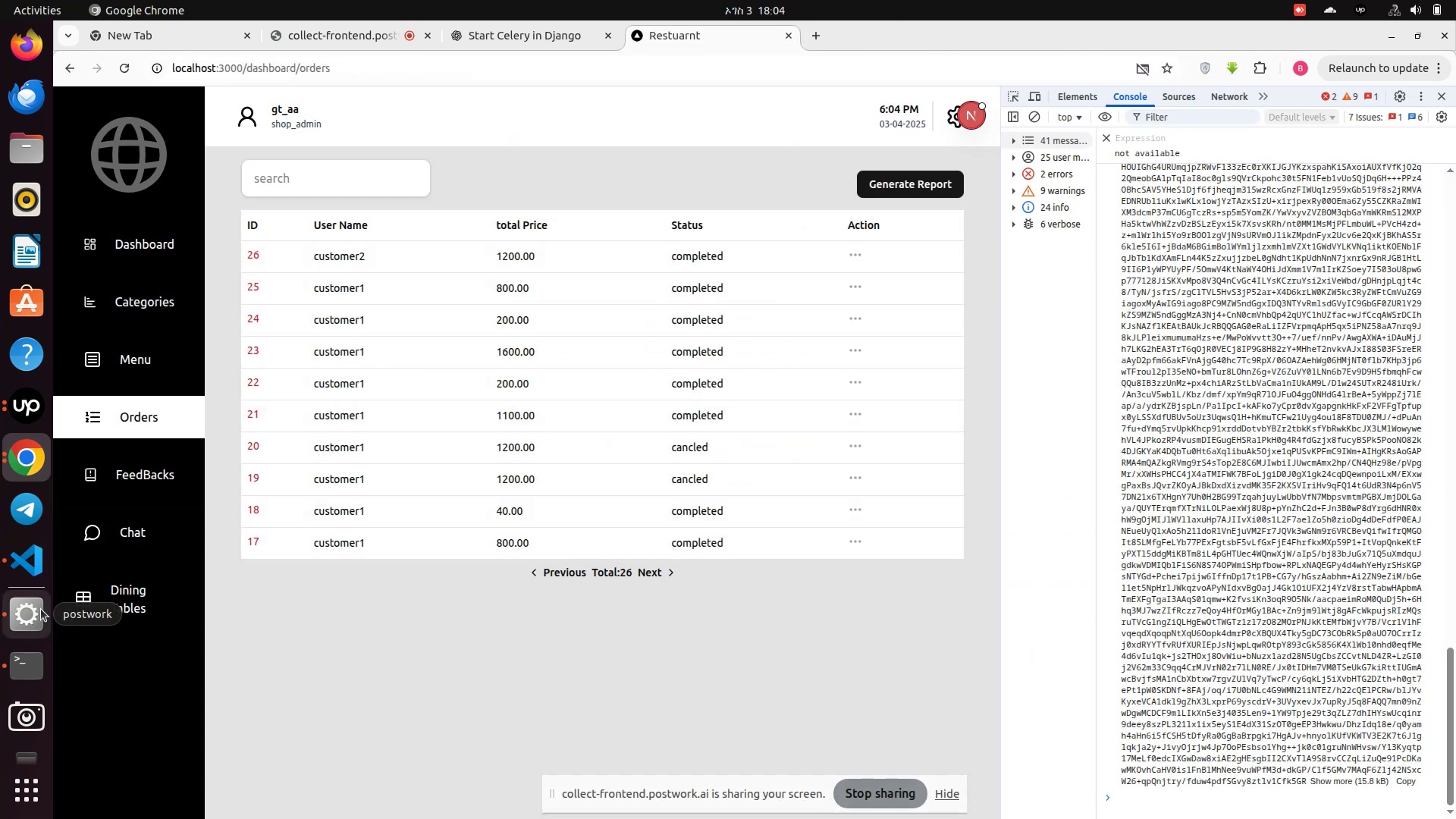 
wait(6.16)
 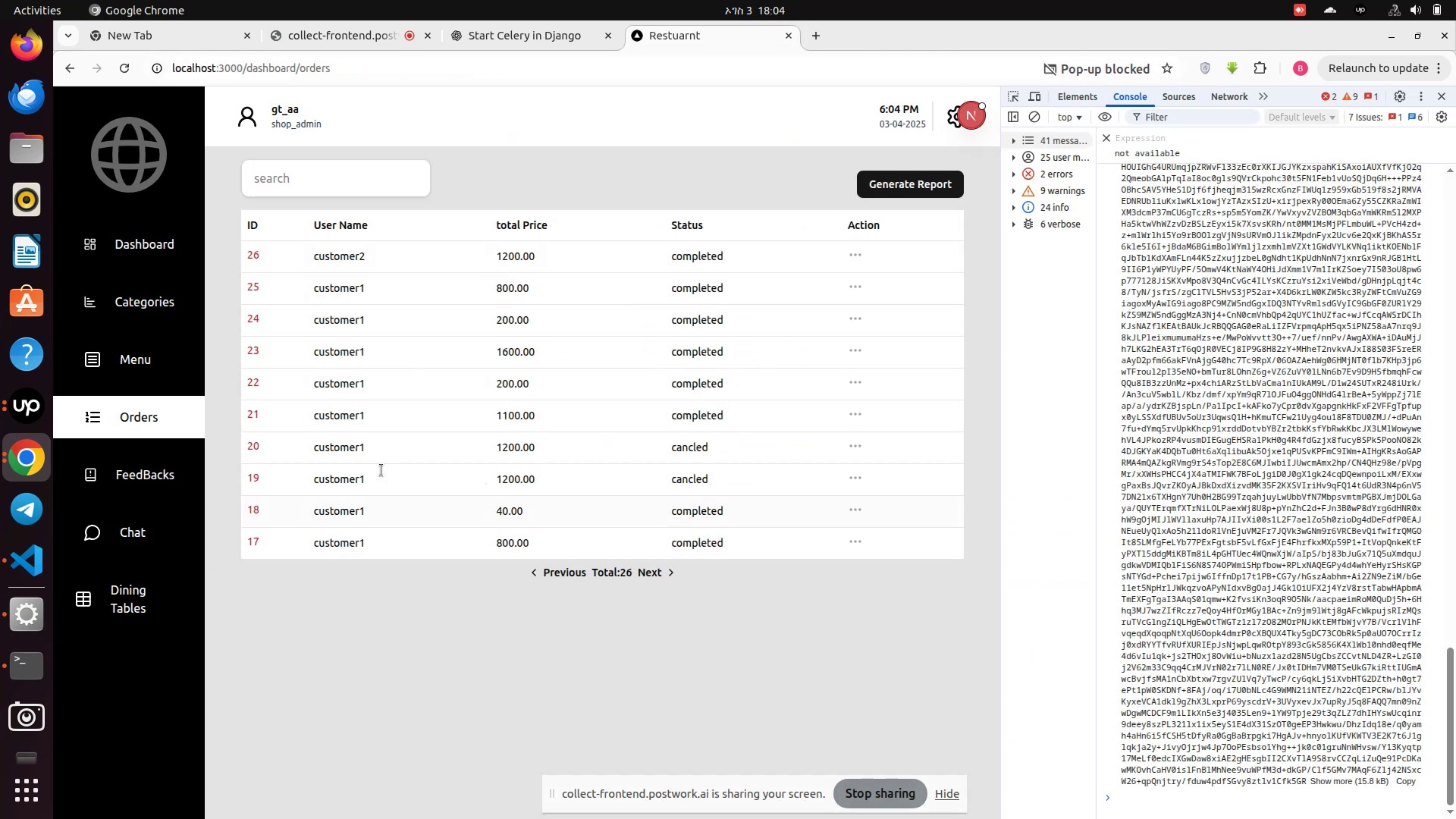 
left_click([1148, 64])
 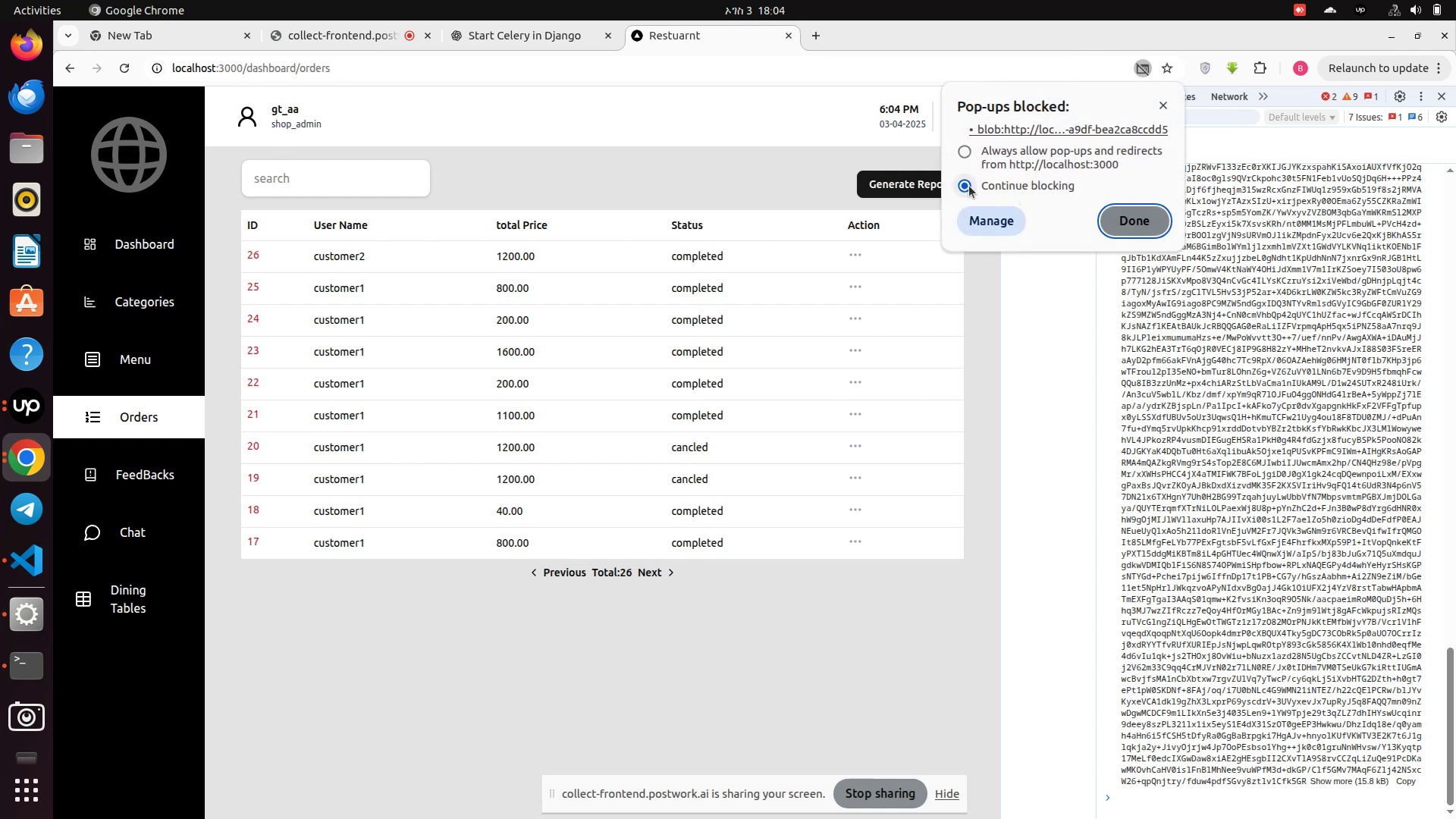 
left_click([970, 155])
 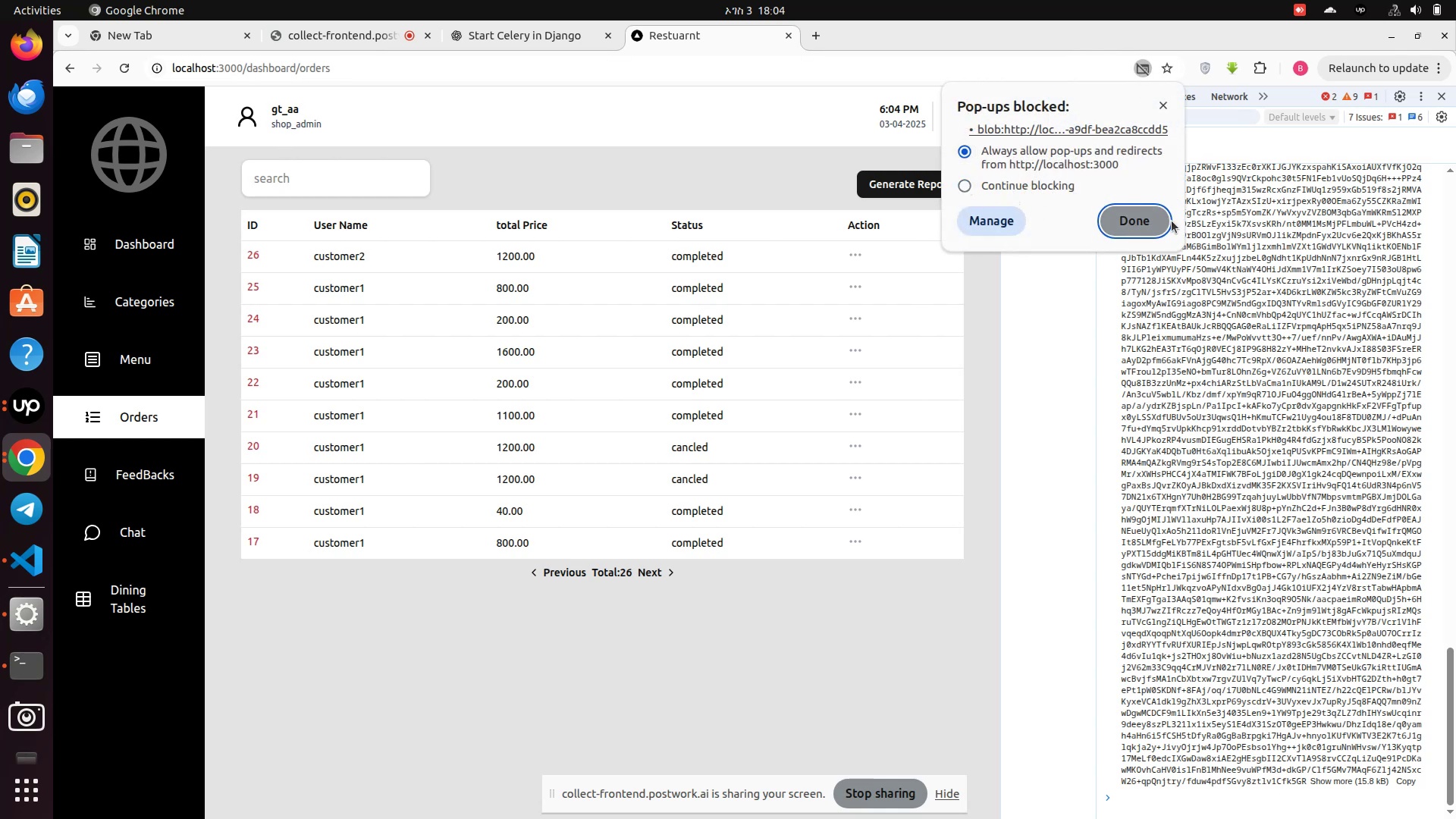 
left_click([1172, 224])
 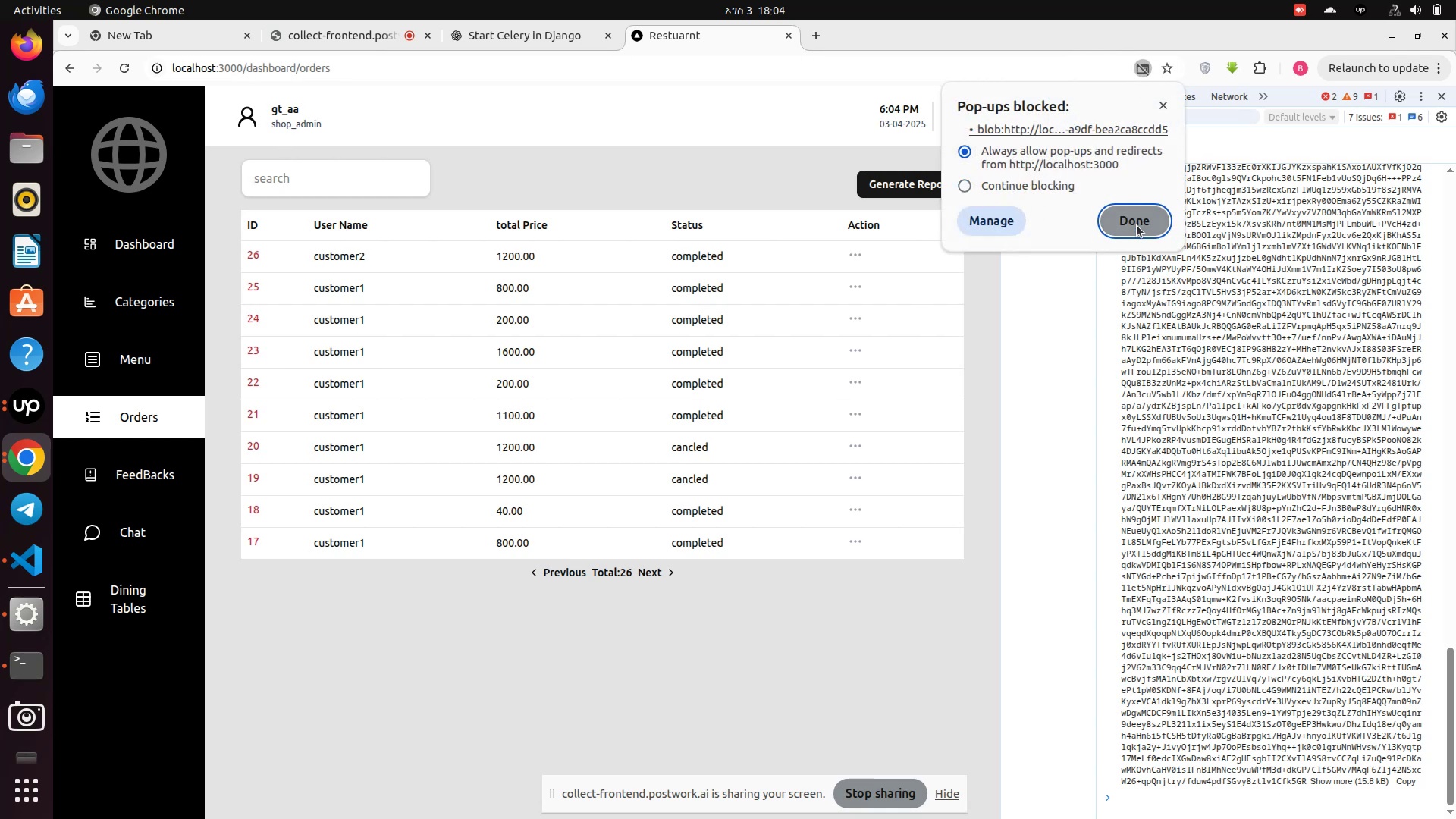 
left_click([1137, 221])
 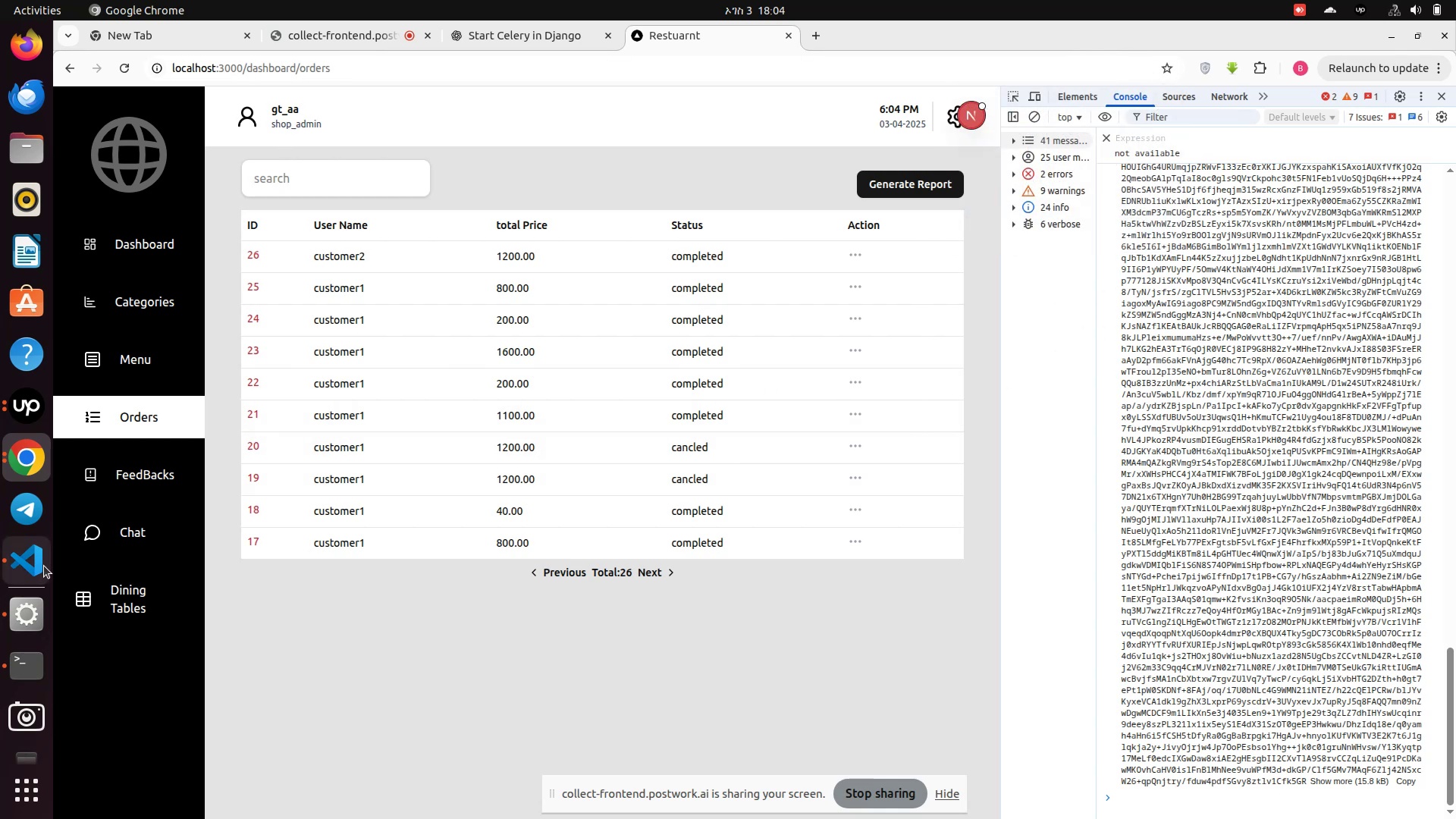 
left_click([35, 563])
 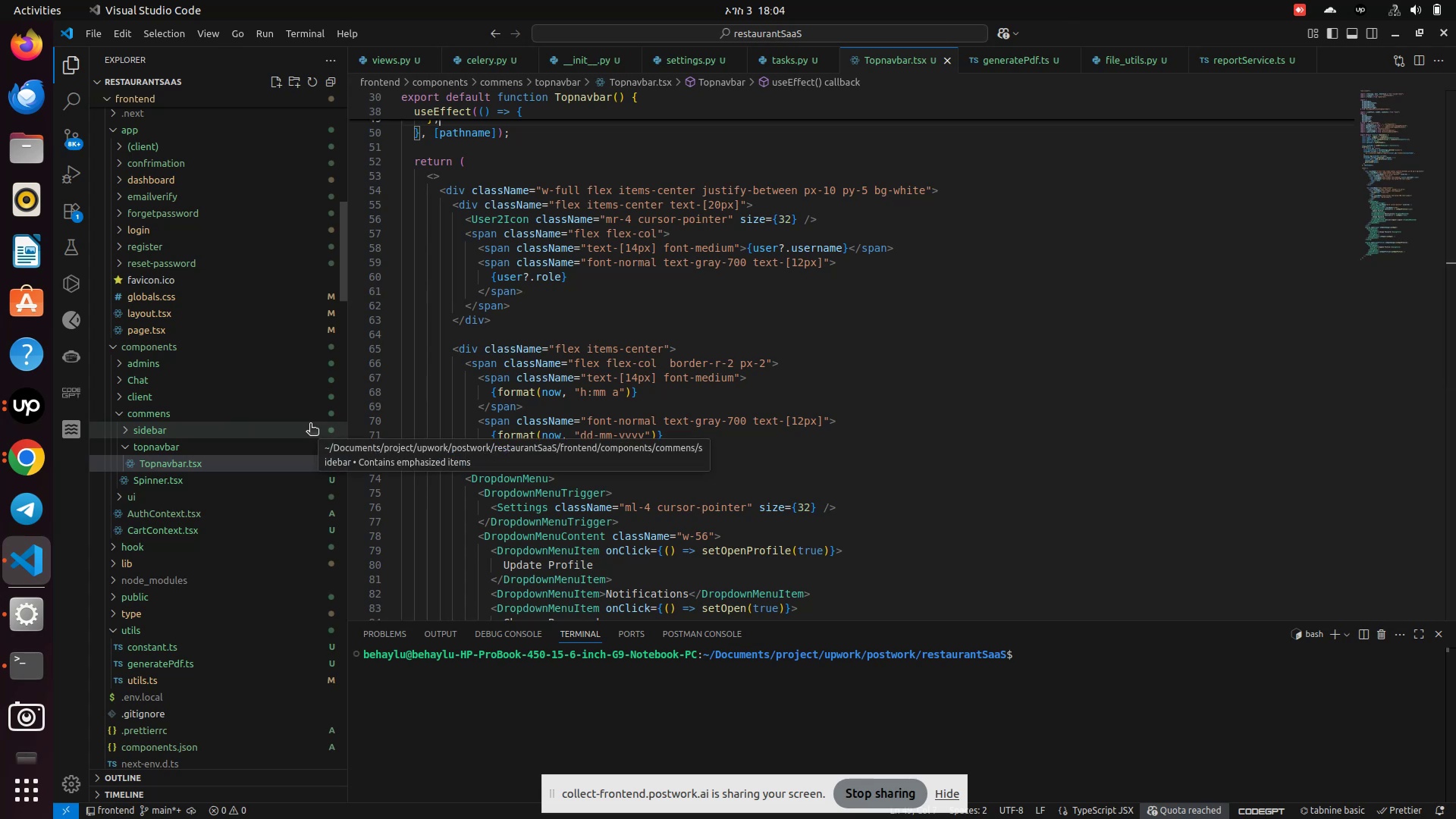 
wait(8.55)
 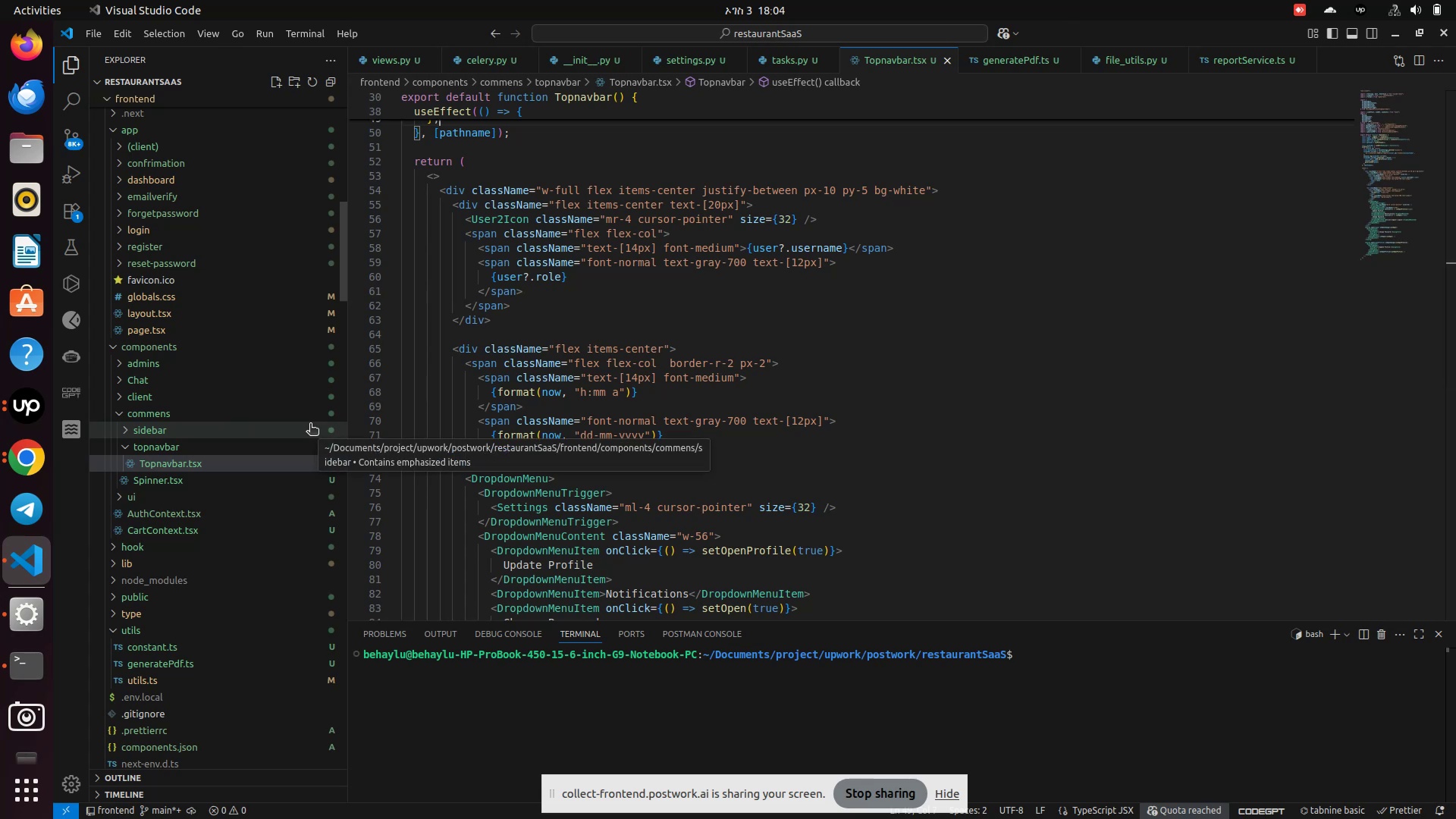 
left_click([7, 673])
 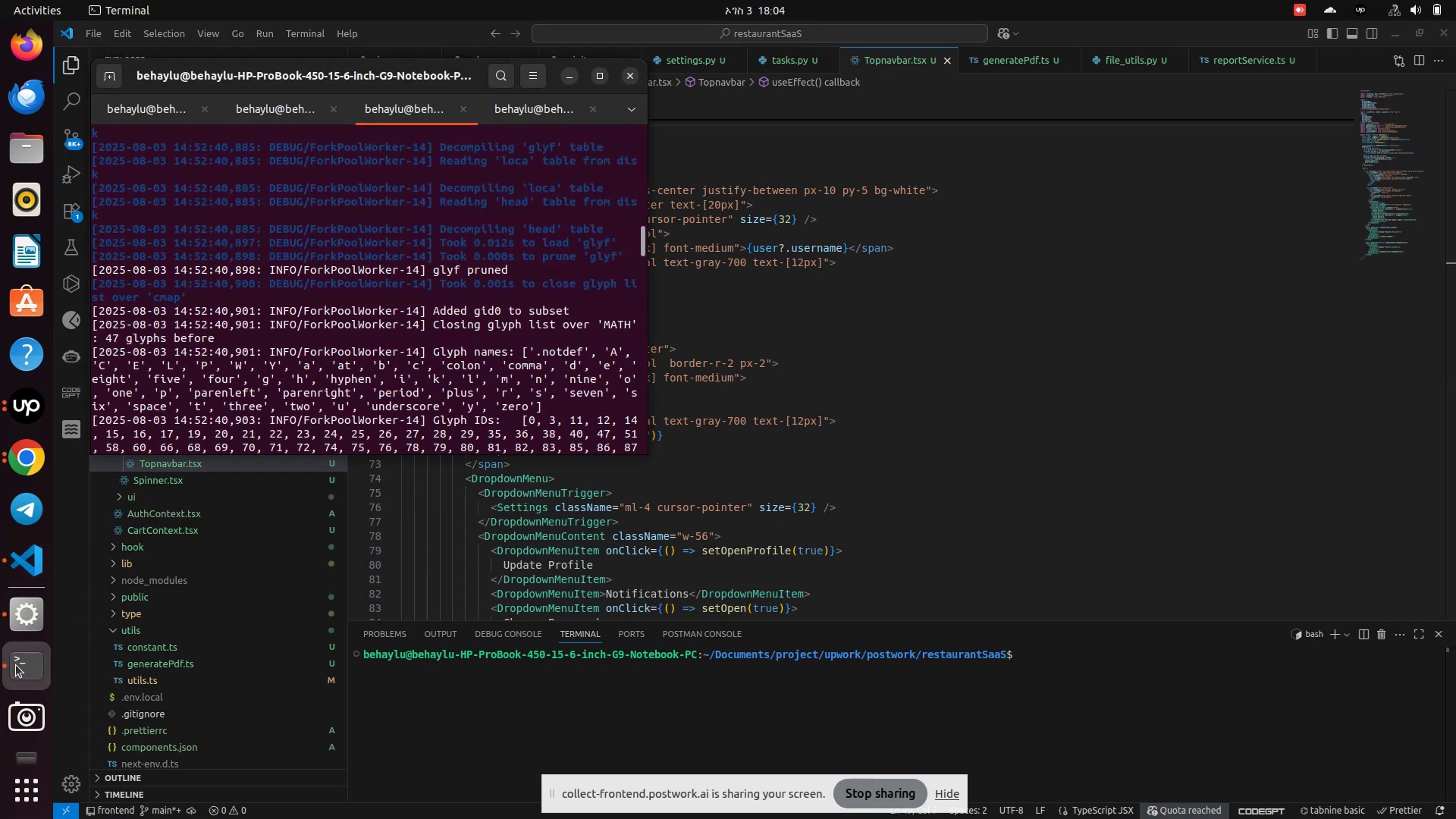 
scroll: coordinate [356, 343], scroll_direction: down, amount: 144.0
 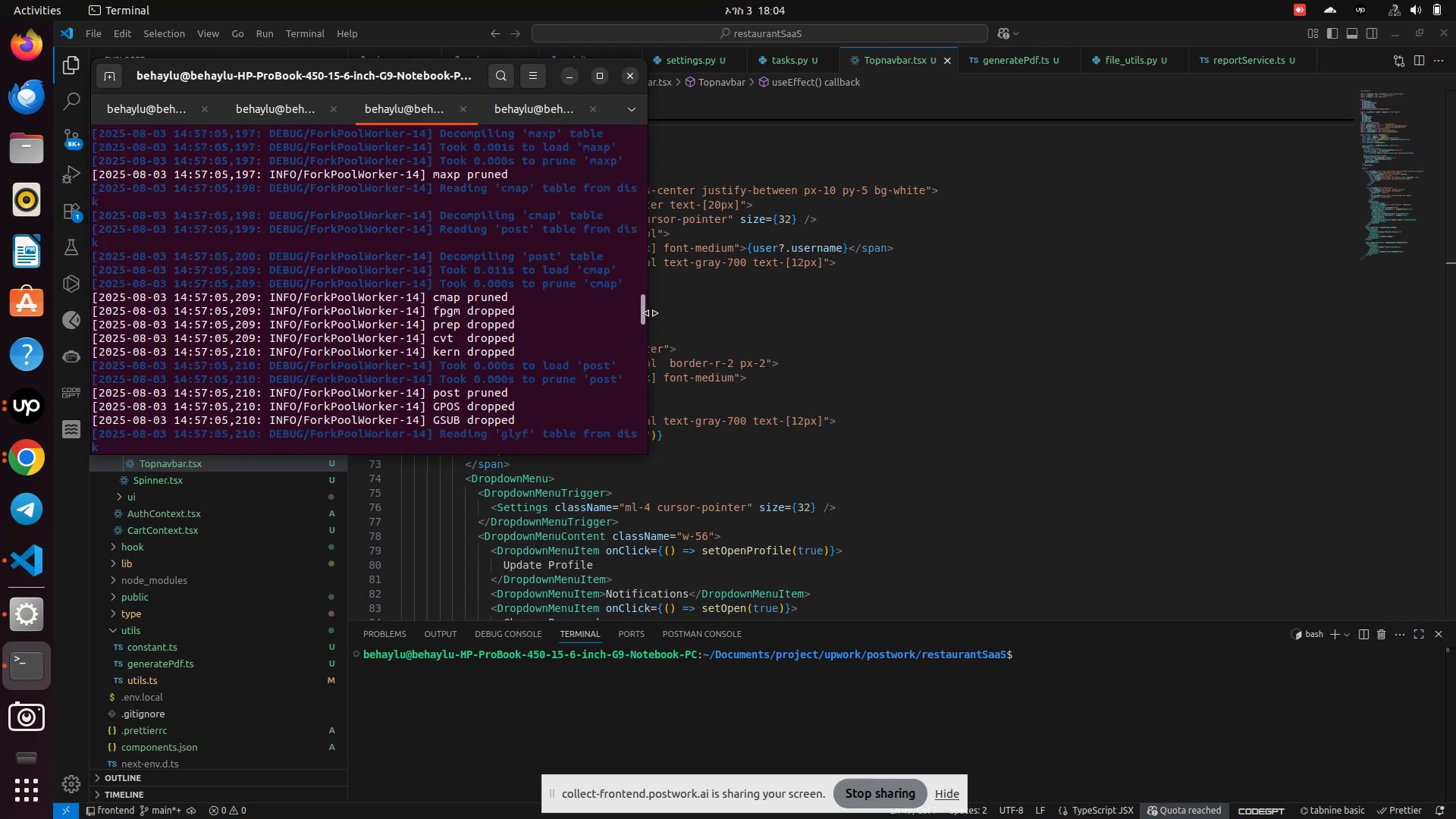 
left_click_drag(start_coordinate=[645, 315], to_coordinate=[629, 452])
 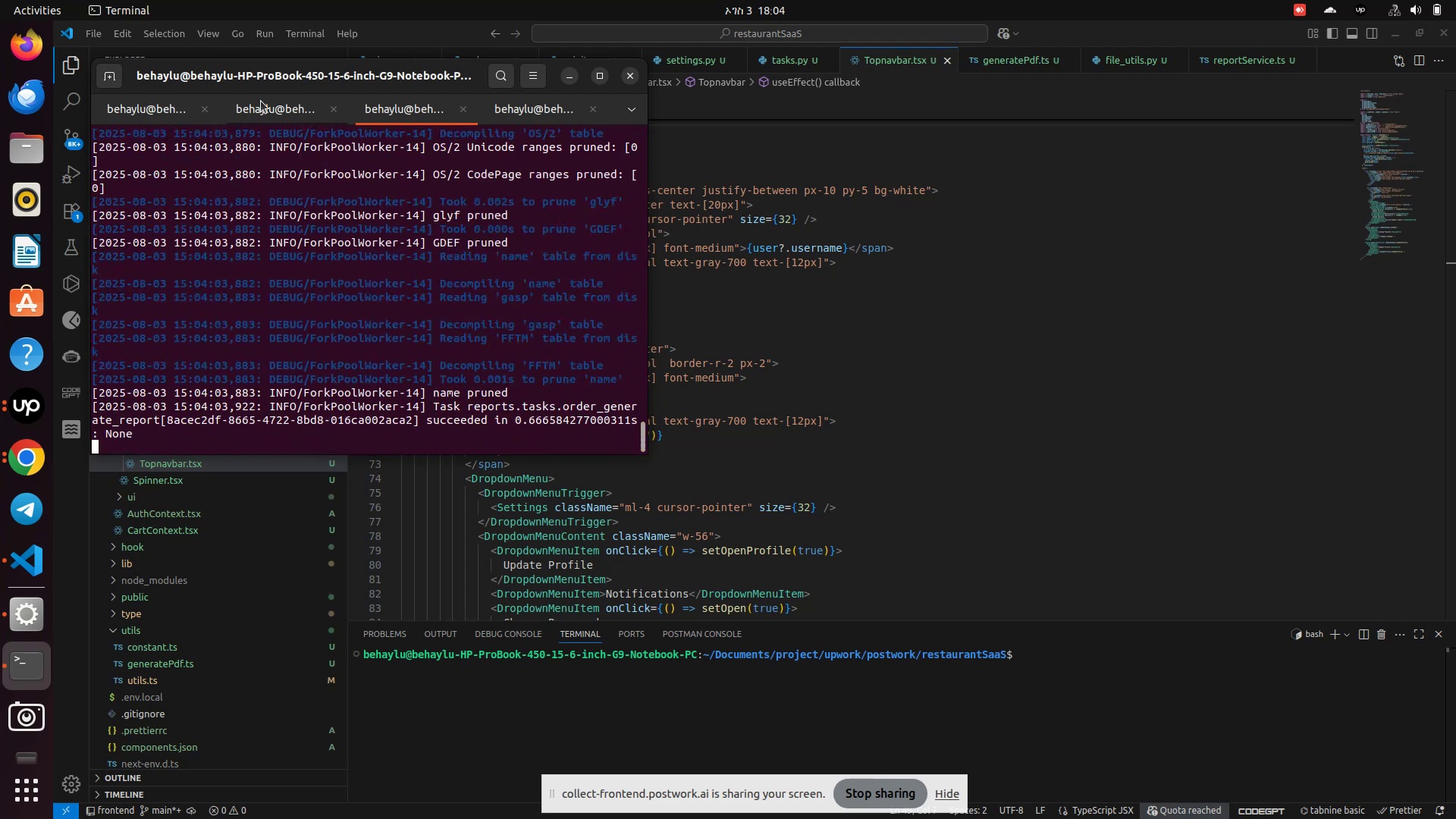 
left_click([261, 108])
 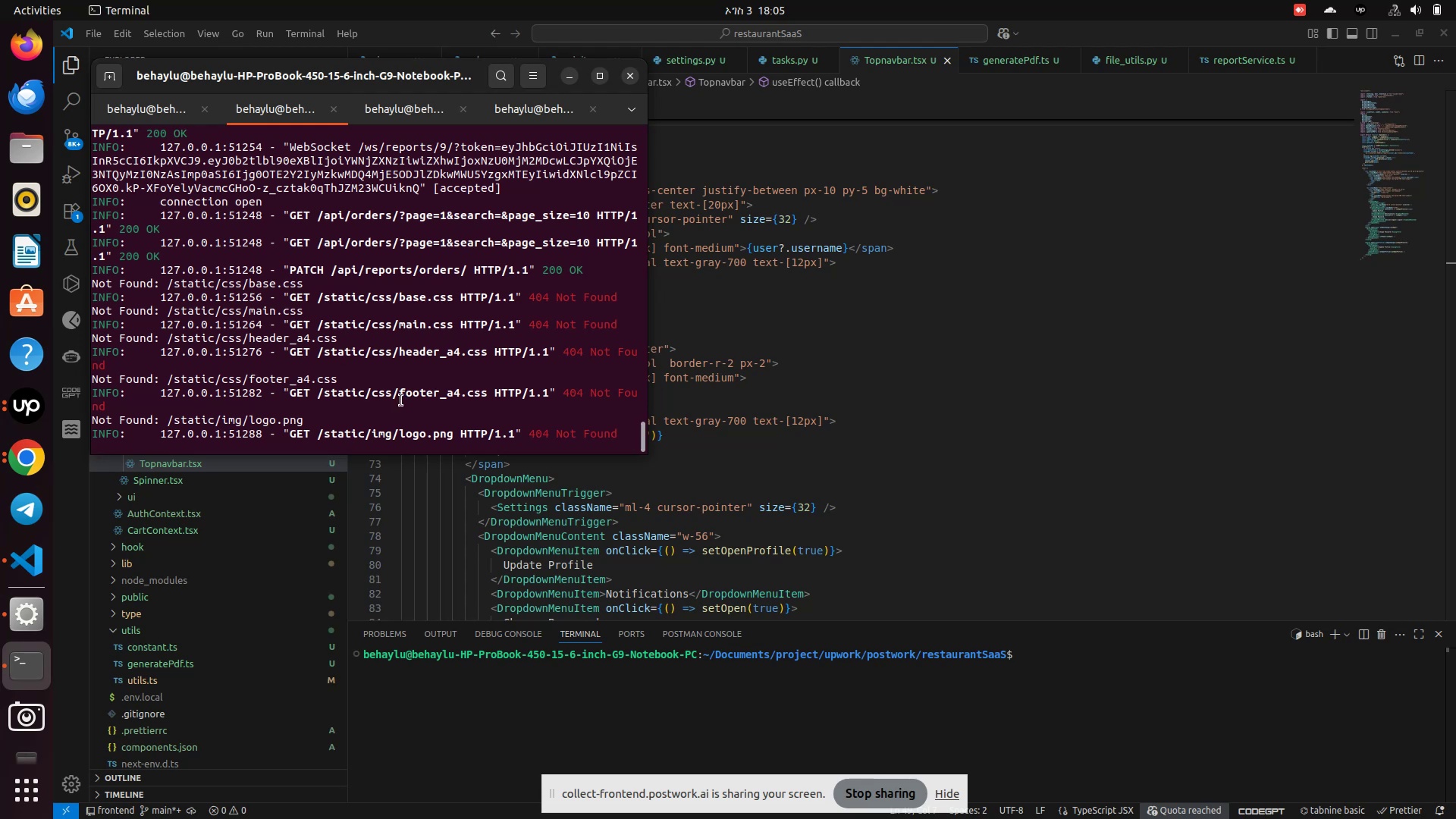 
wait(8.1)
 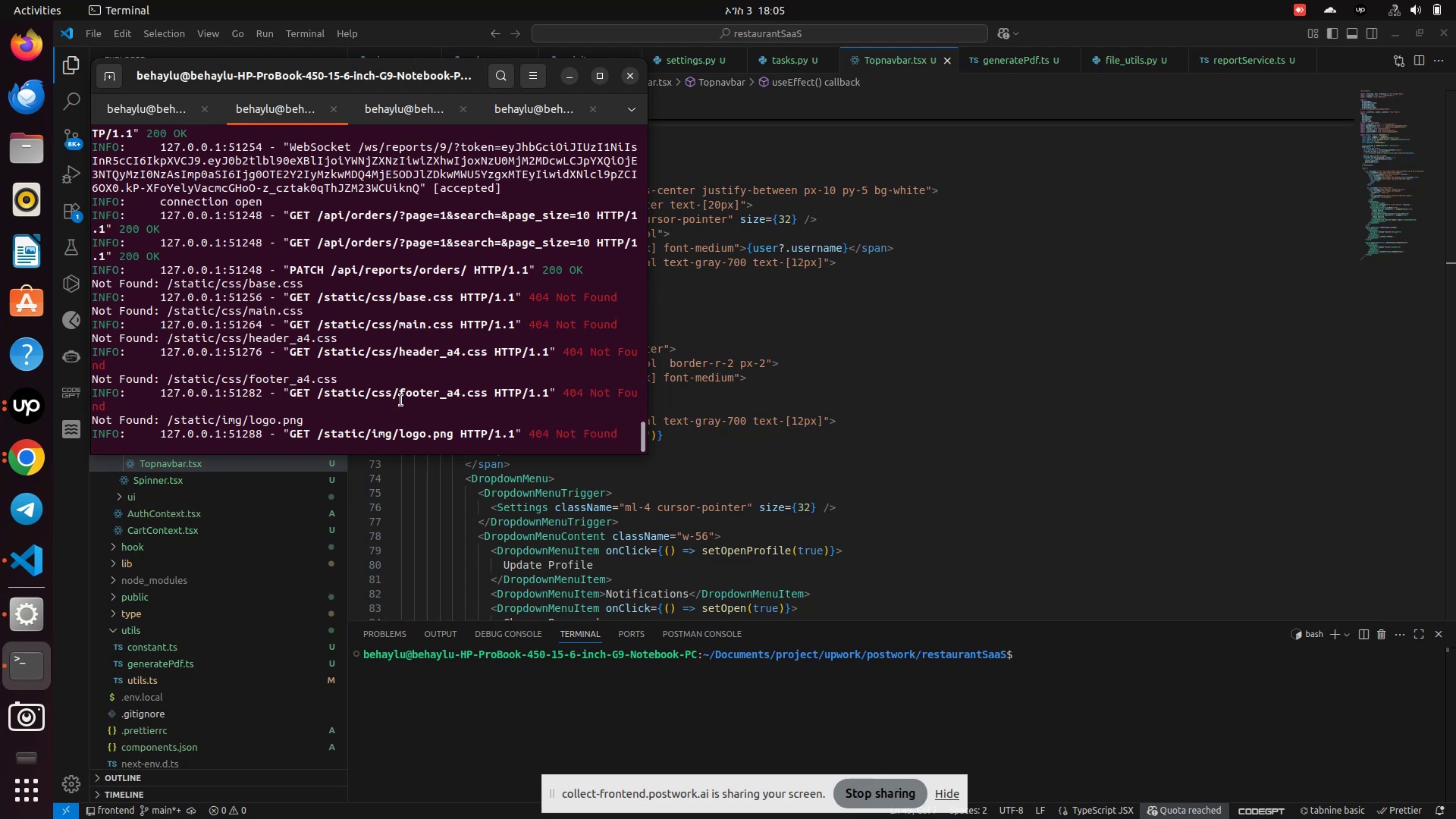 
left_click_drag(start_coordinate=[166, 403], to_coordinate=[94, 275])
 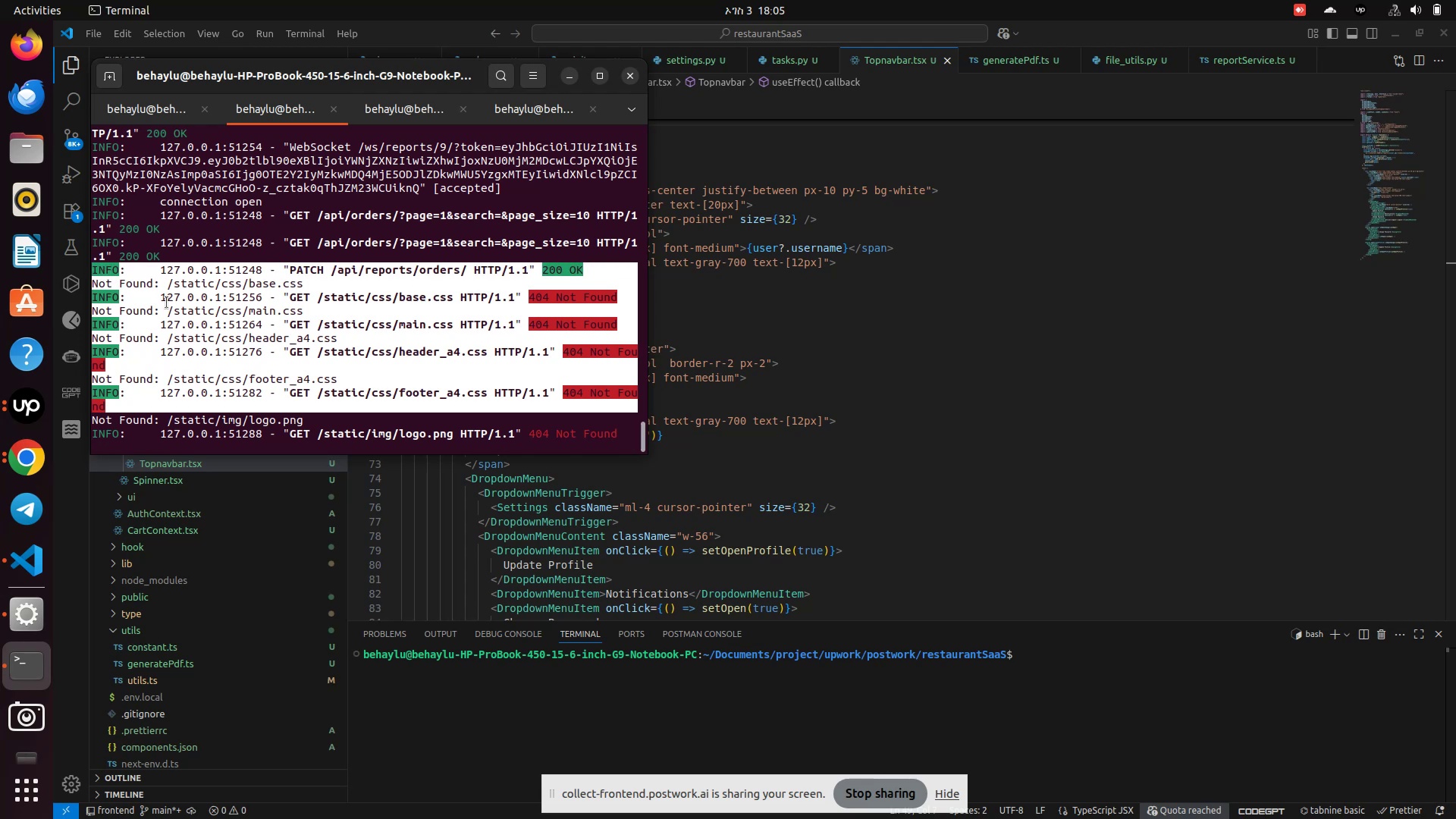 
right_click([167, 303])
 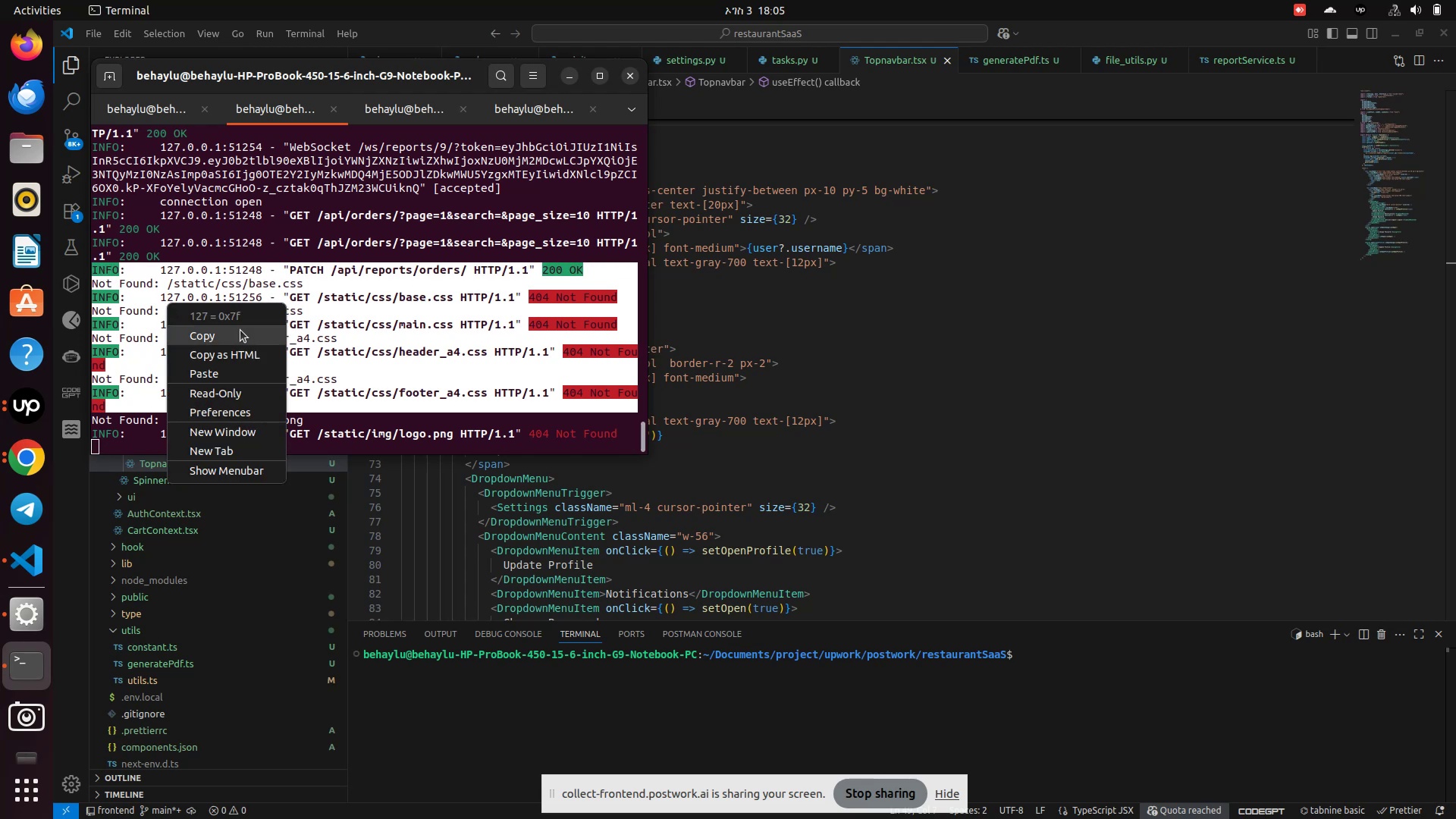 
left_click([240, 330])
 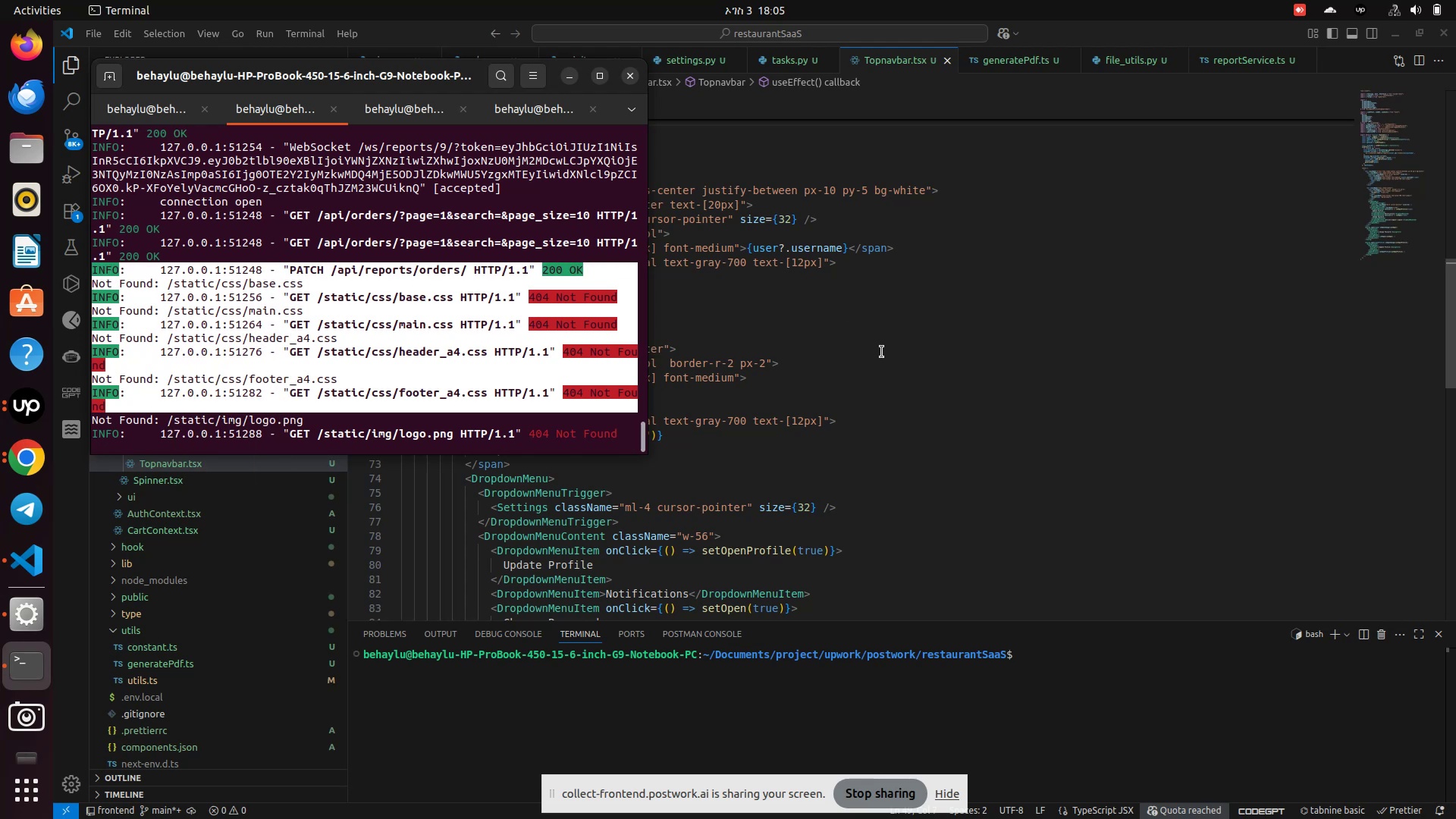 
left_click([882, 352])
 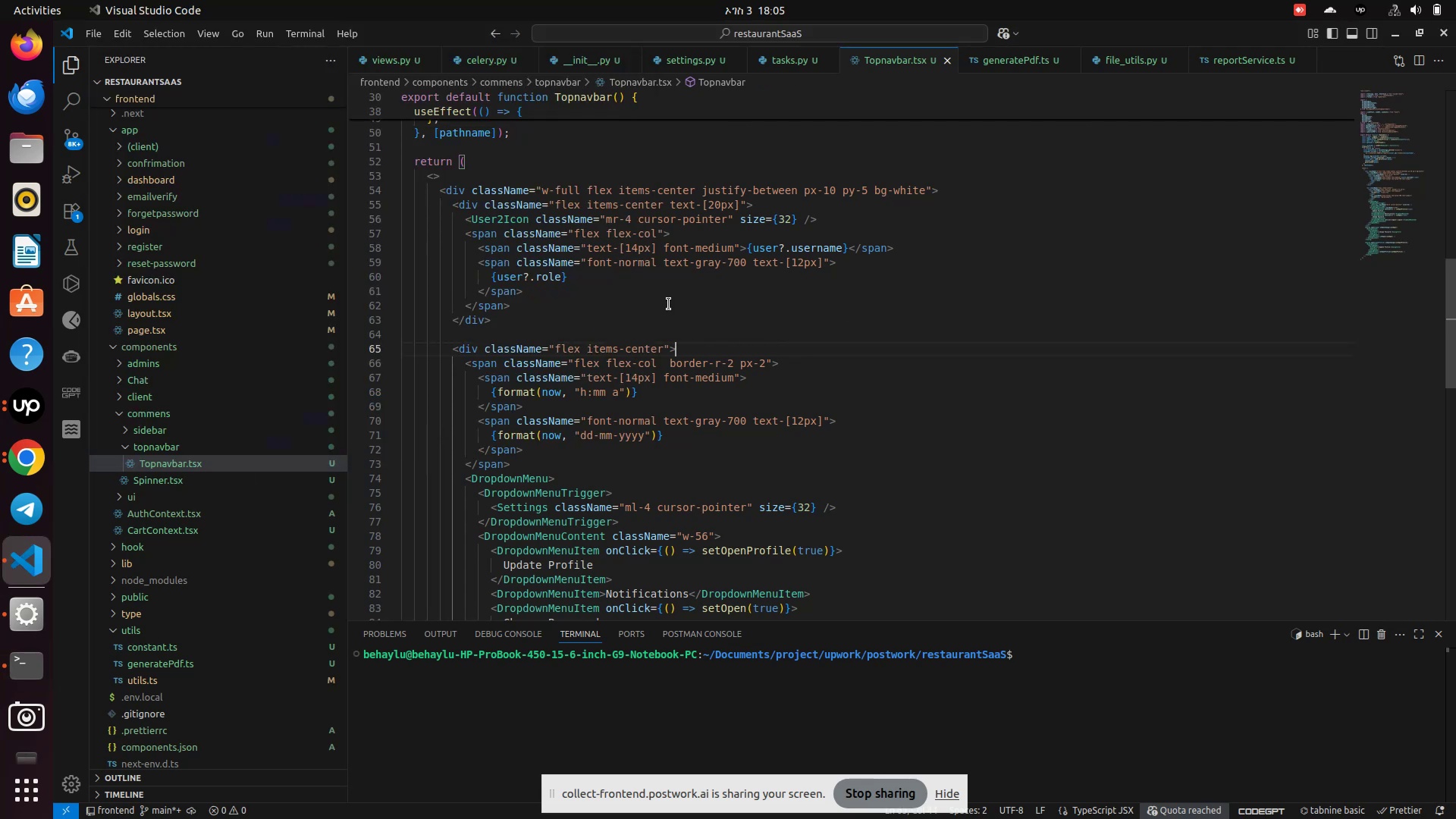 
scroll: coordinate [669, 304], scroll_direction: up, amount: 1.0
 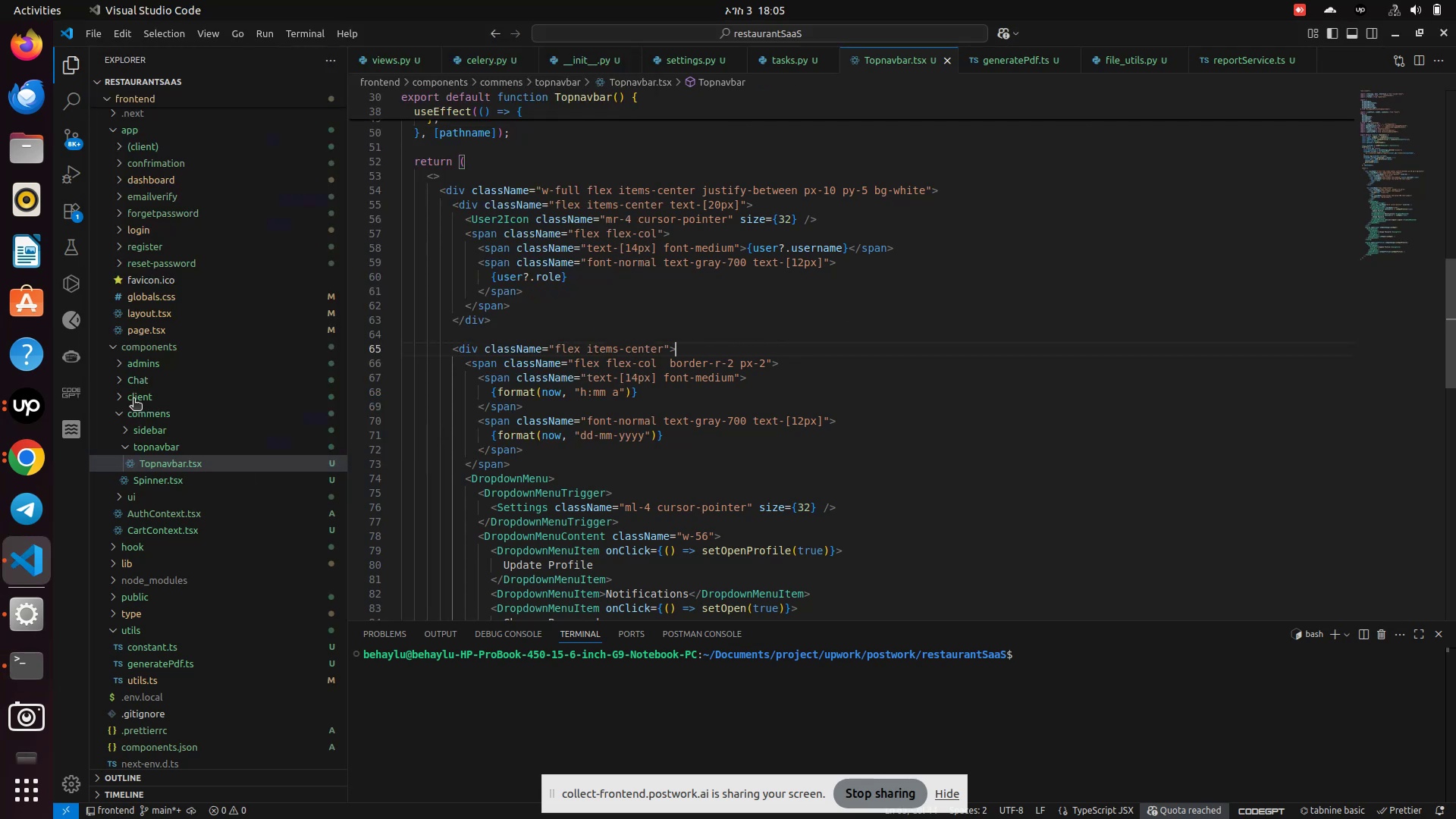 
scroll: coordinate [155, 572], scroll_direction: down, amount: 4.0
 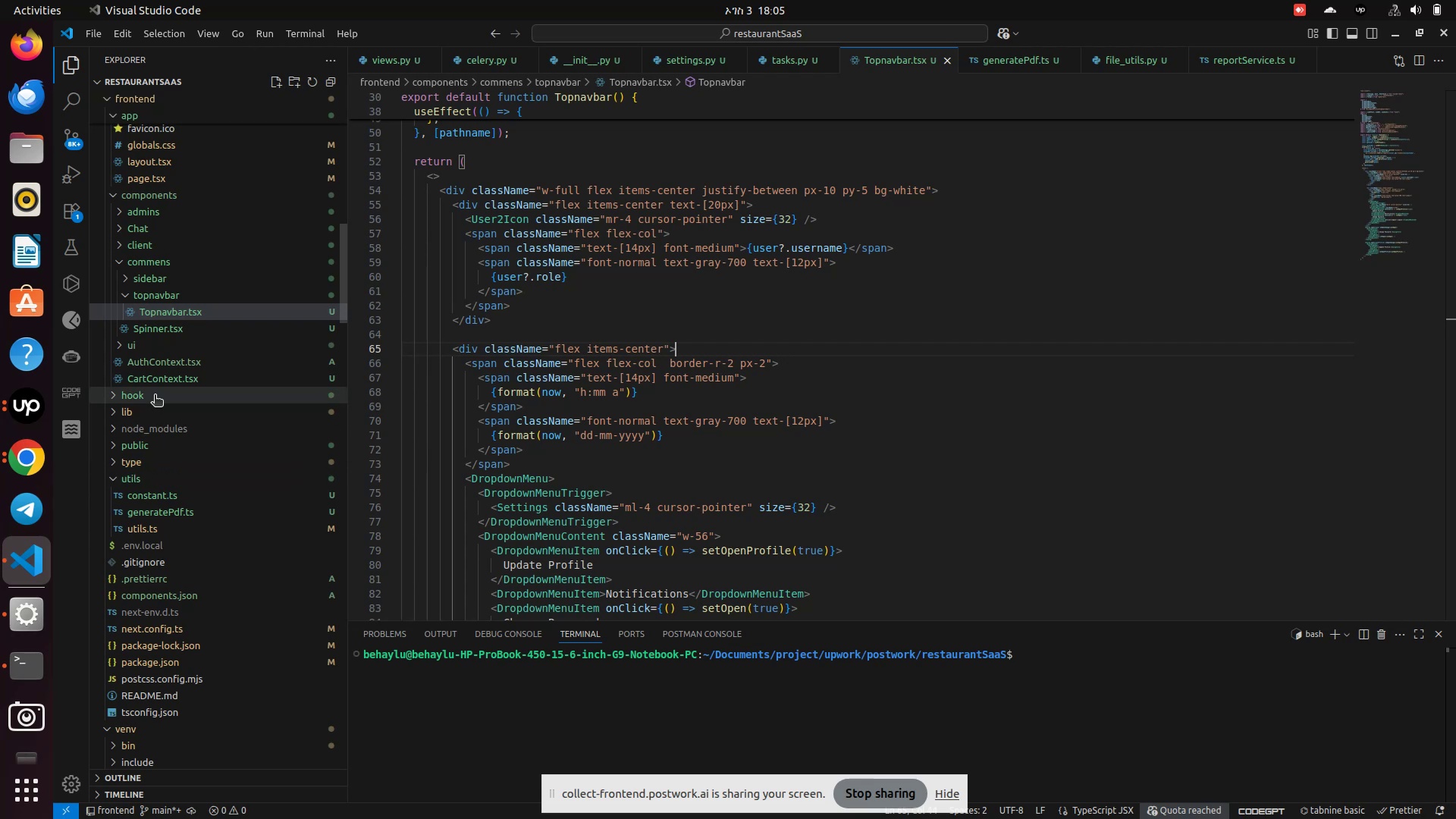 
scroll: coordinate [135, 269], scroll_direction: up, amount: 15.0
 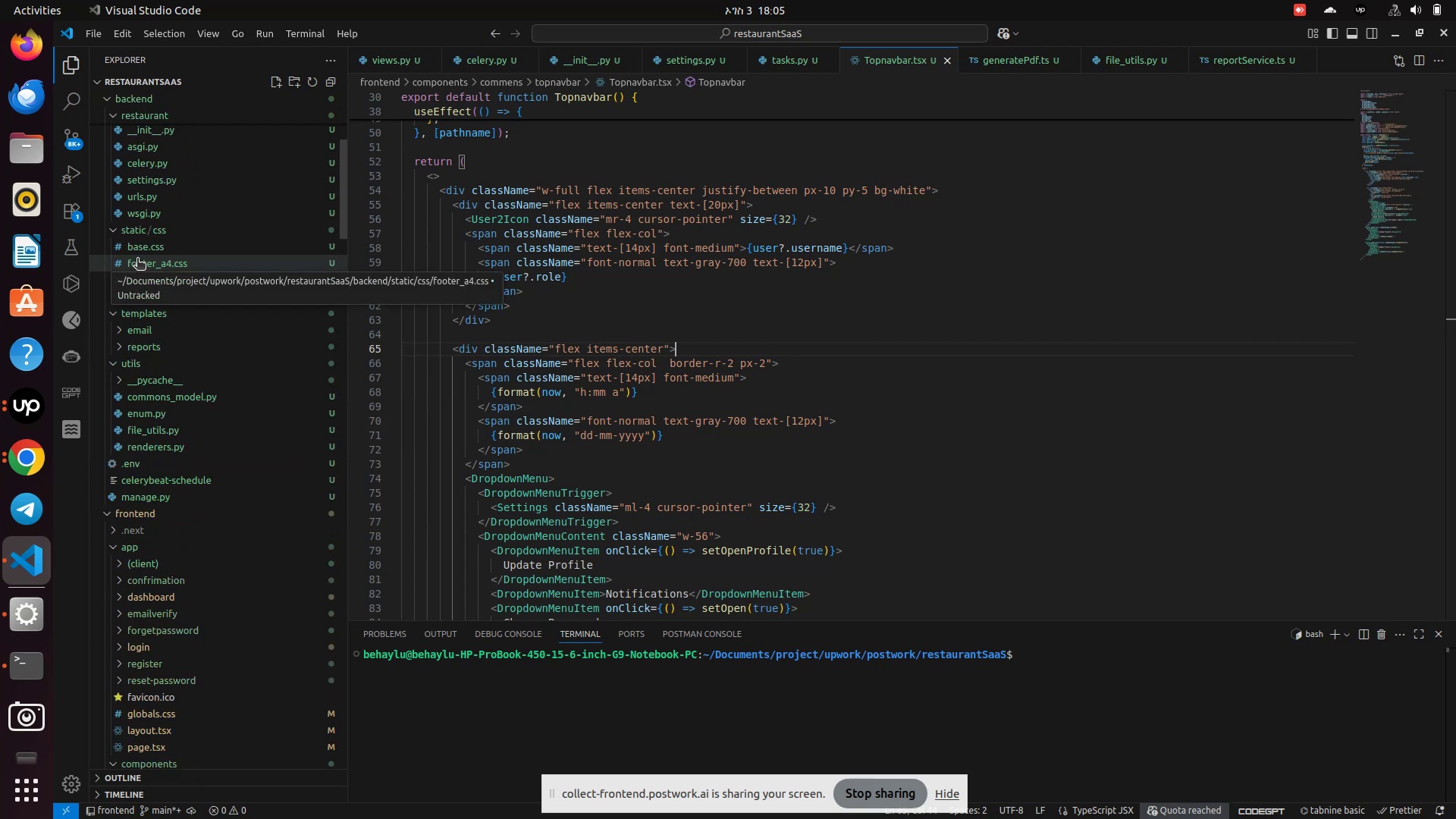 
left_click([137, 253])
 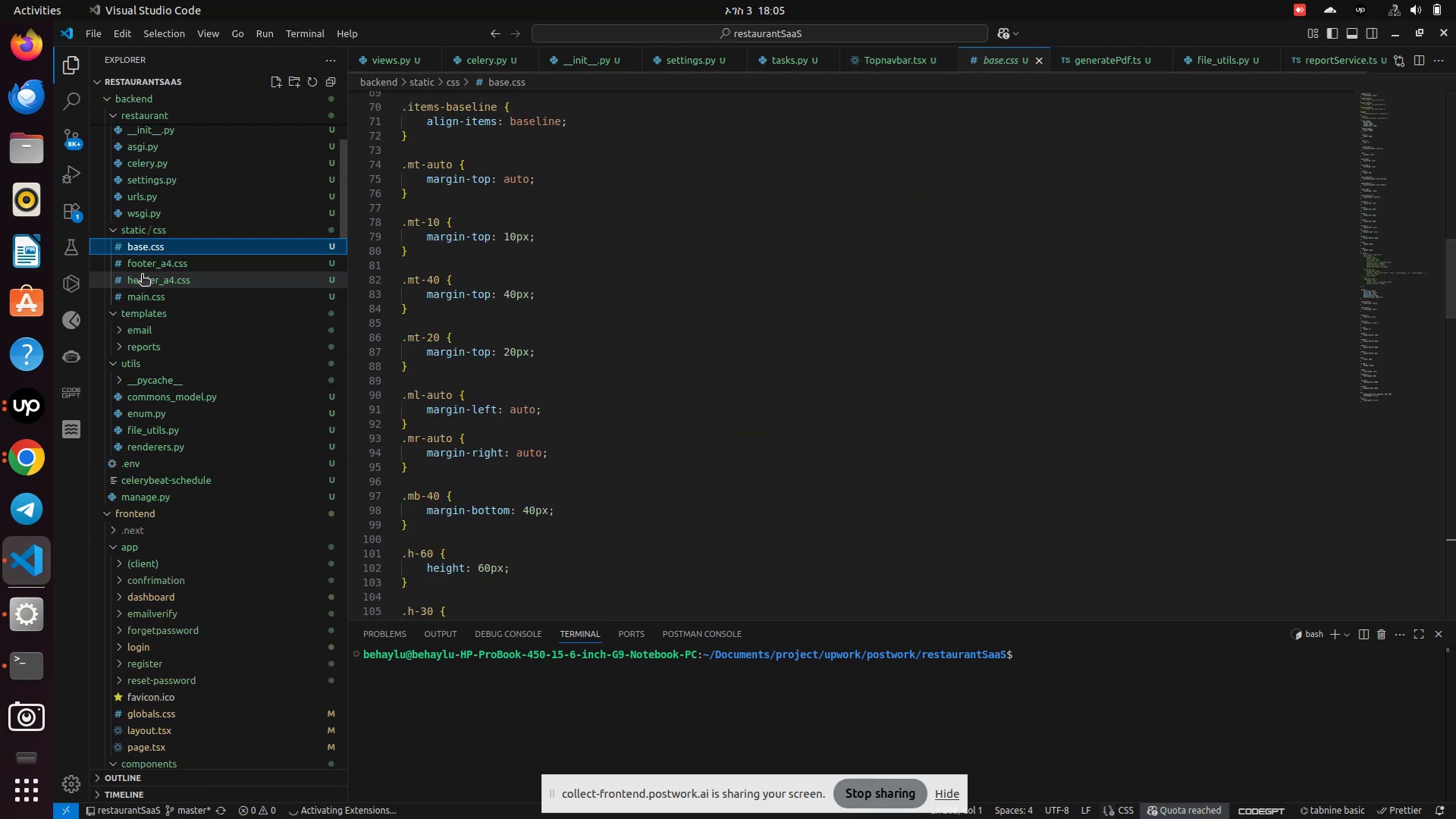 
left_click([142, 275])
 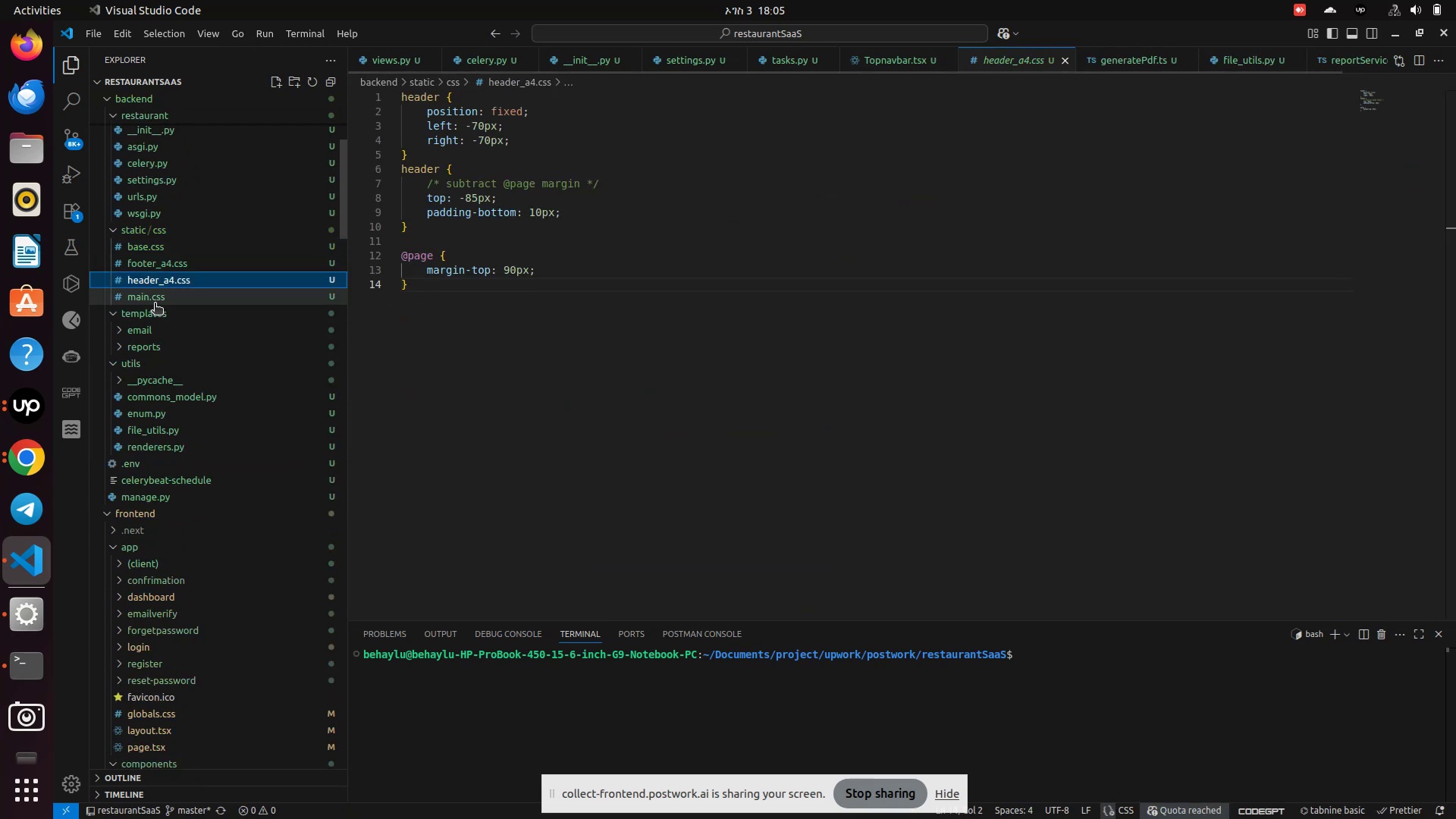 
left_click([155, 303])
 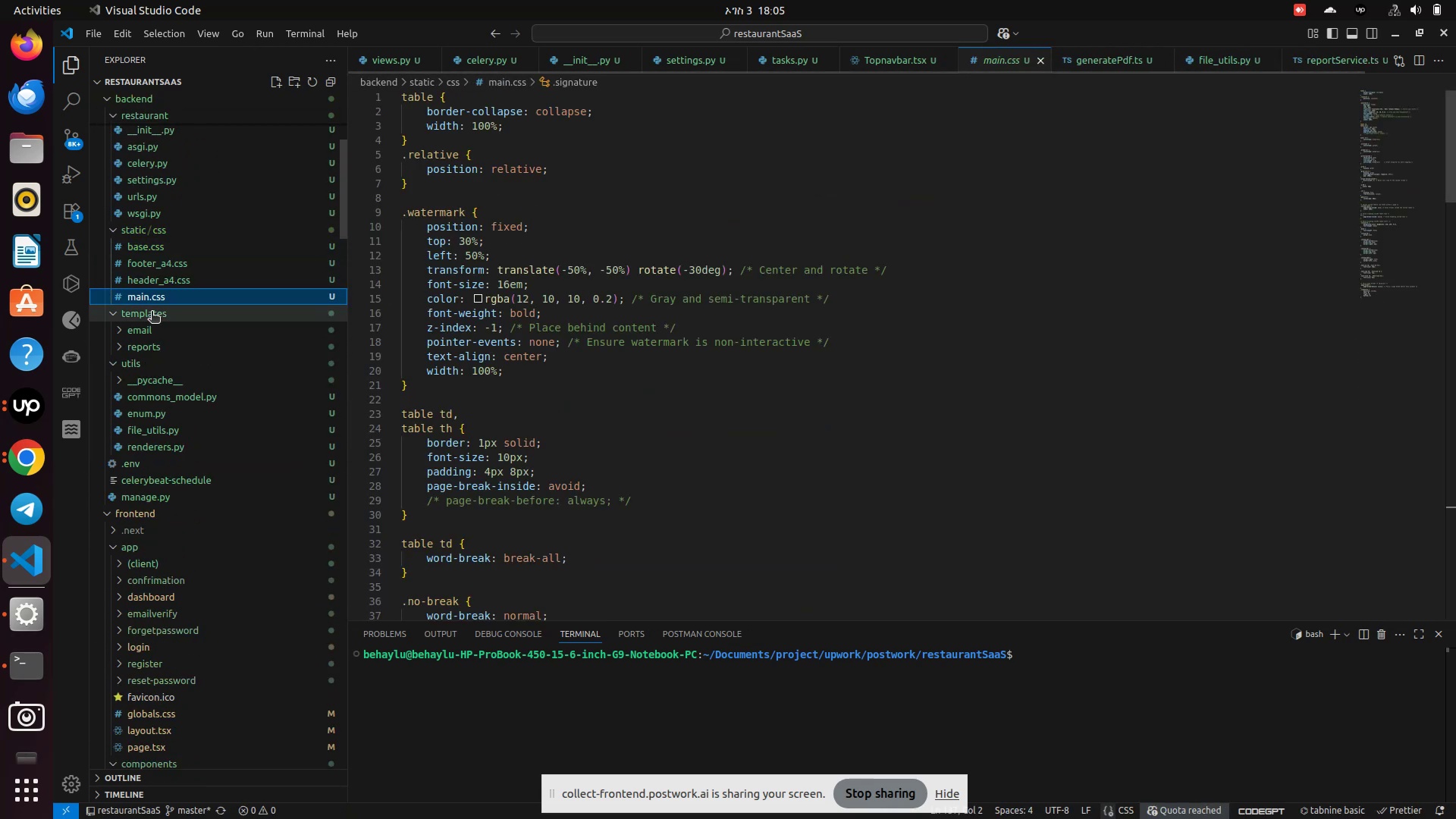 
left_click([152, 312])
 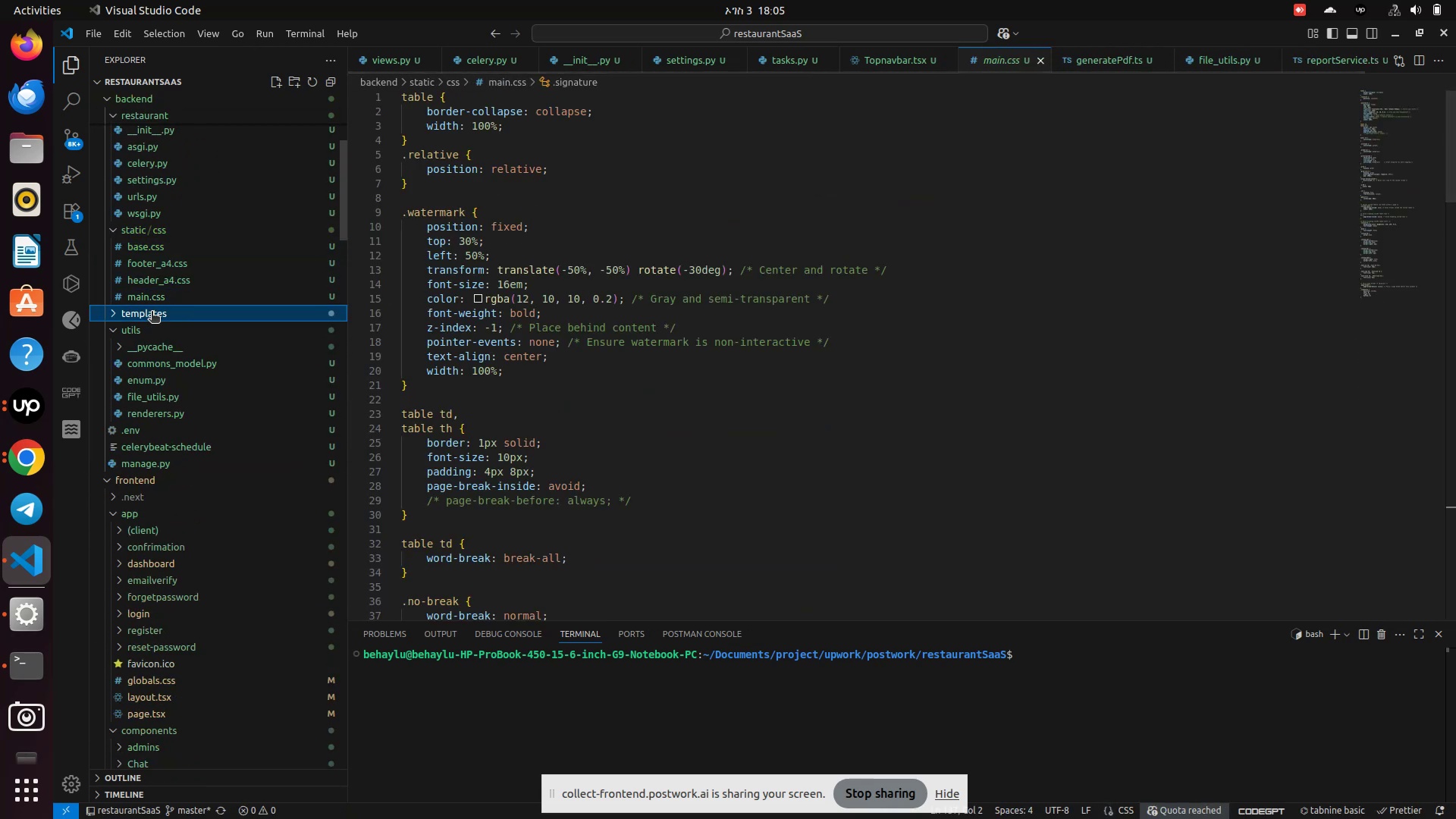 
left_click([152, 312])
 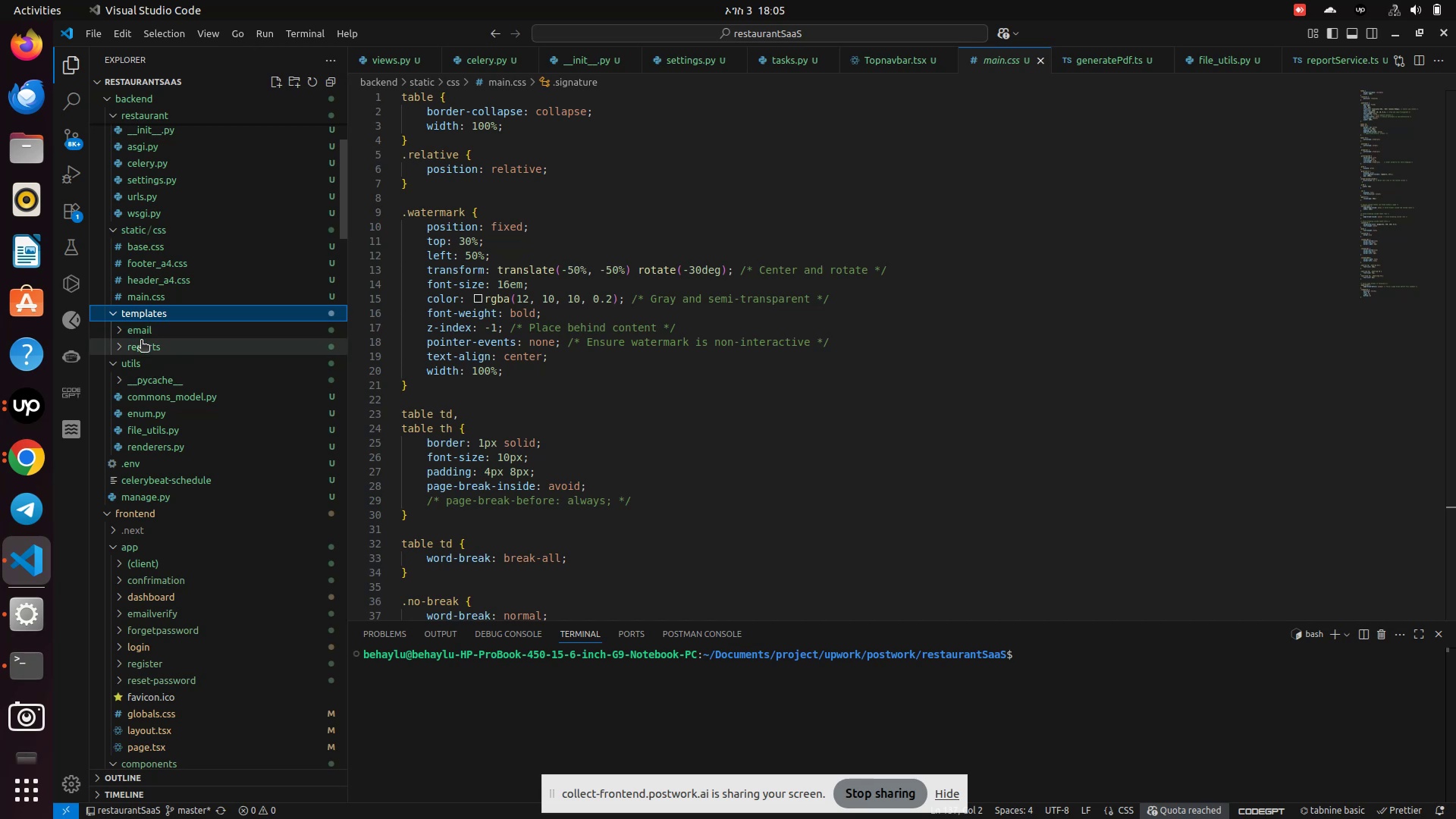 
left_click([140, 343])
 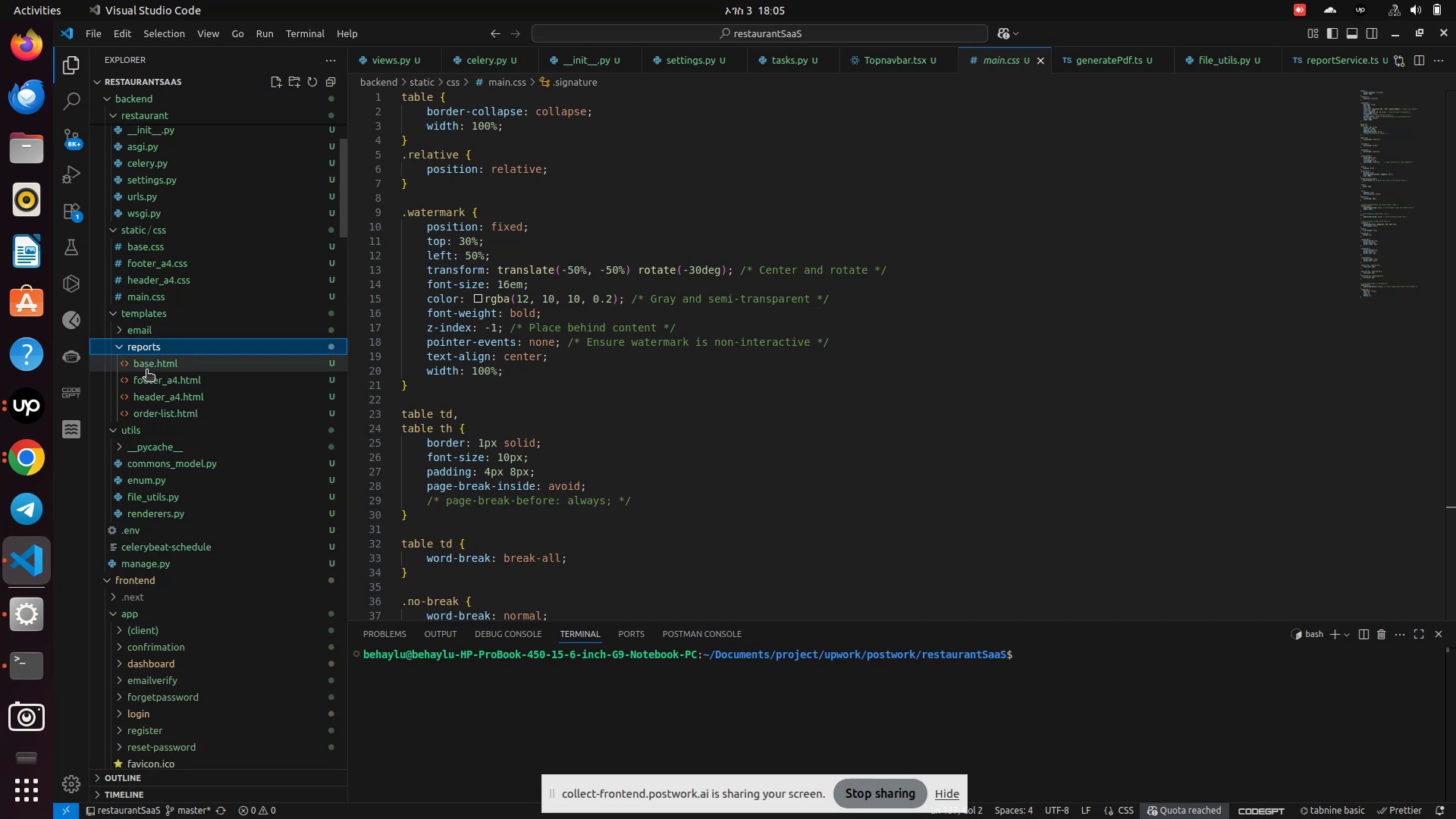 
left_click([146, 371])
 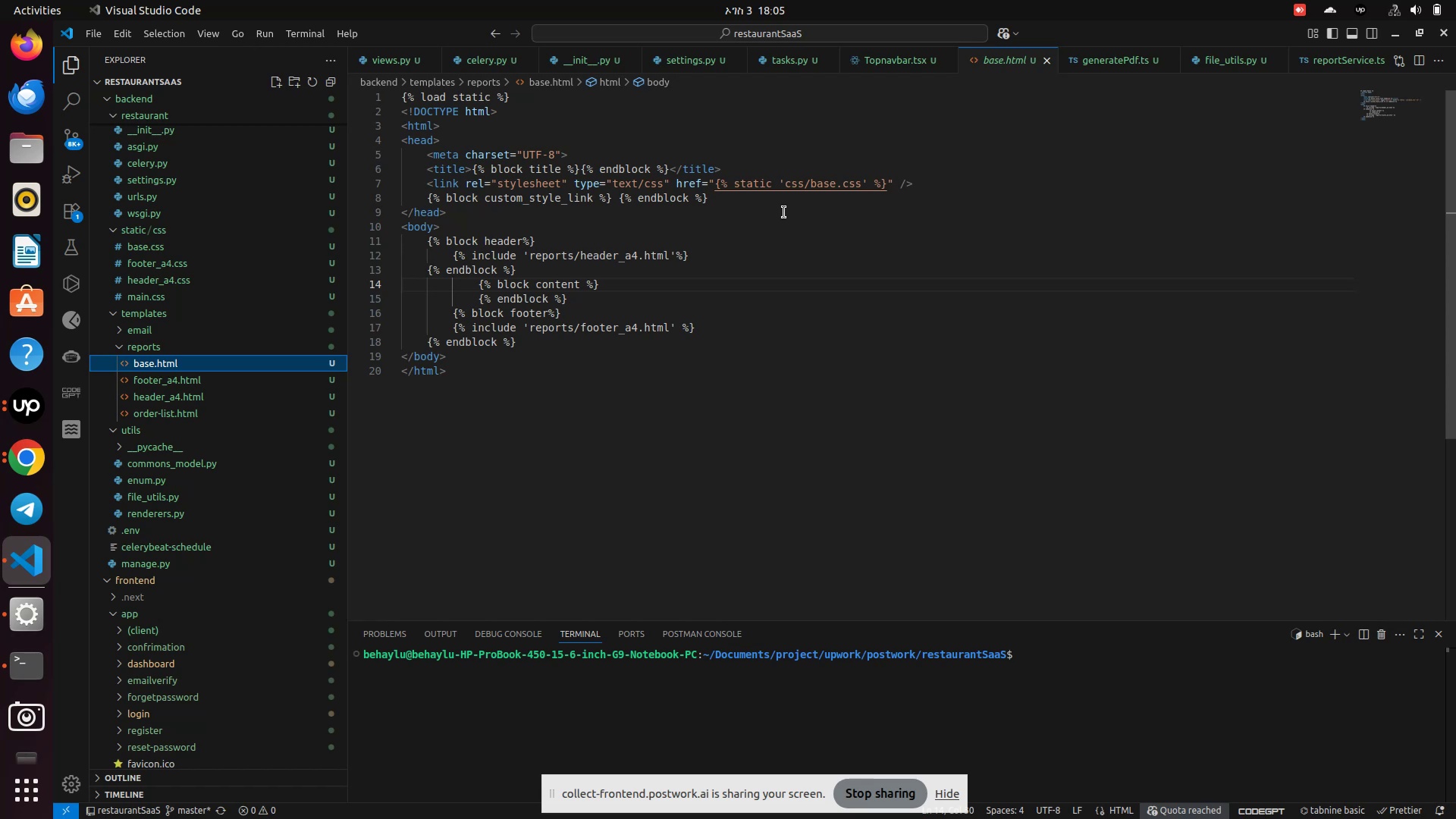 
wait(13.67)
 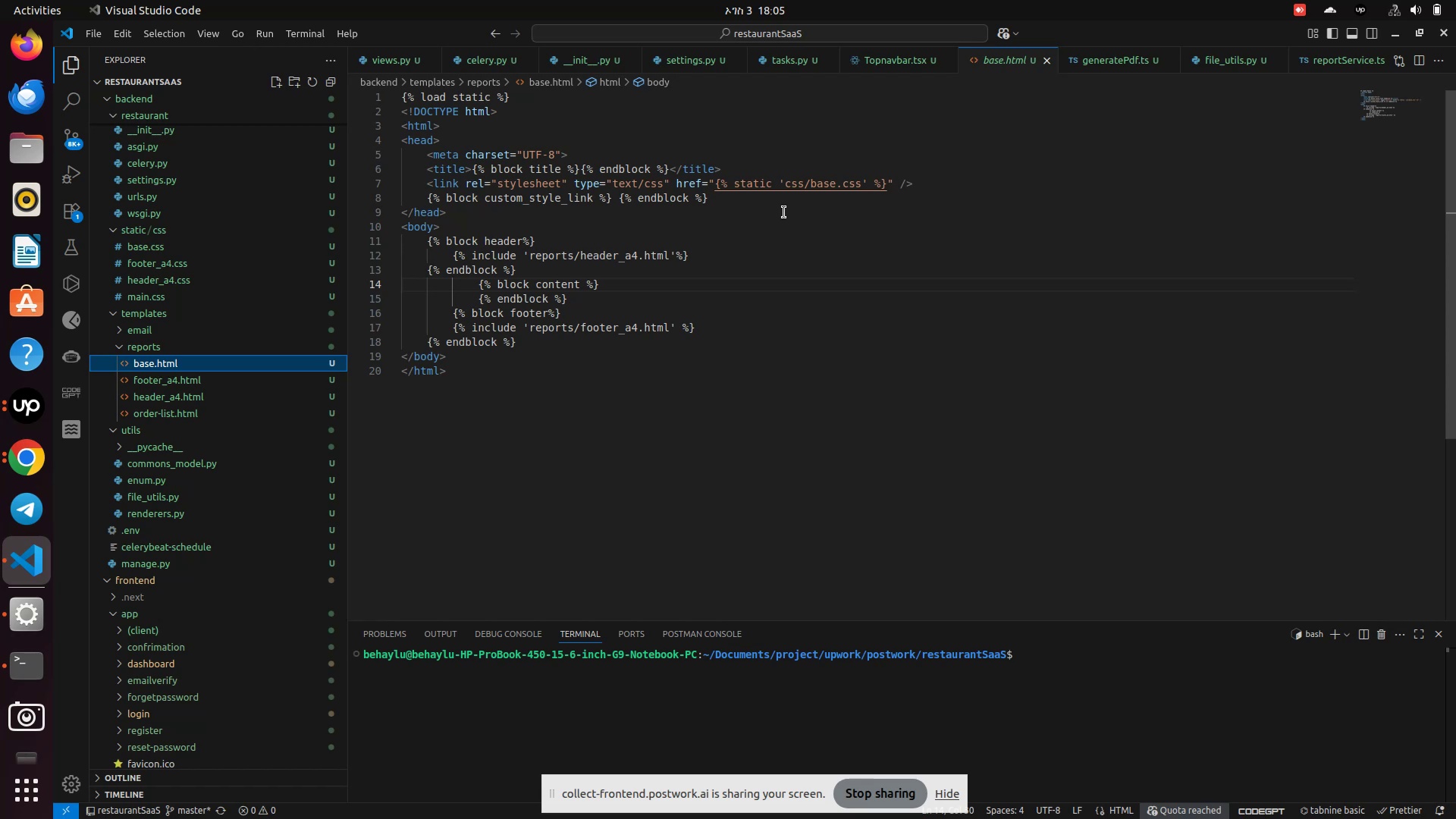 
scroll: coordinate [134, 269], scroll_direction: up, amount: 2.0
 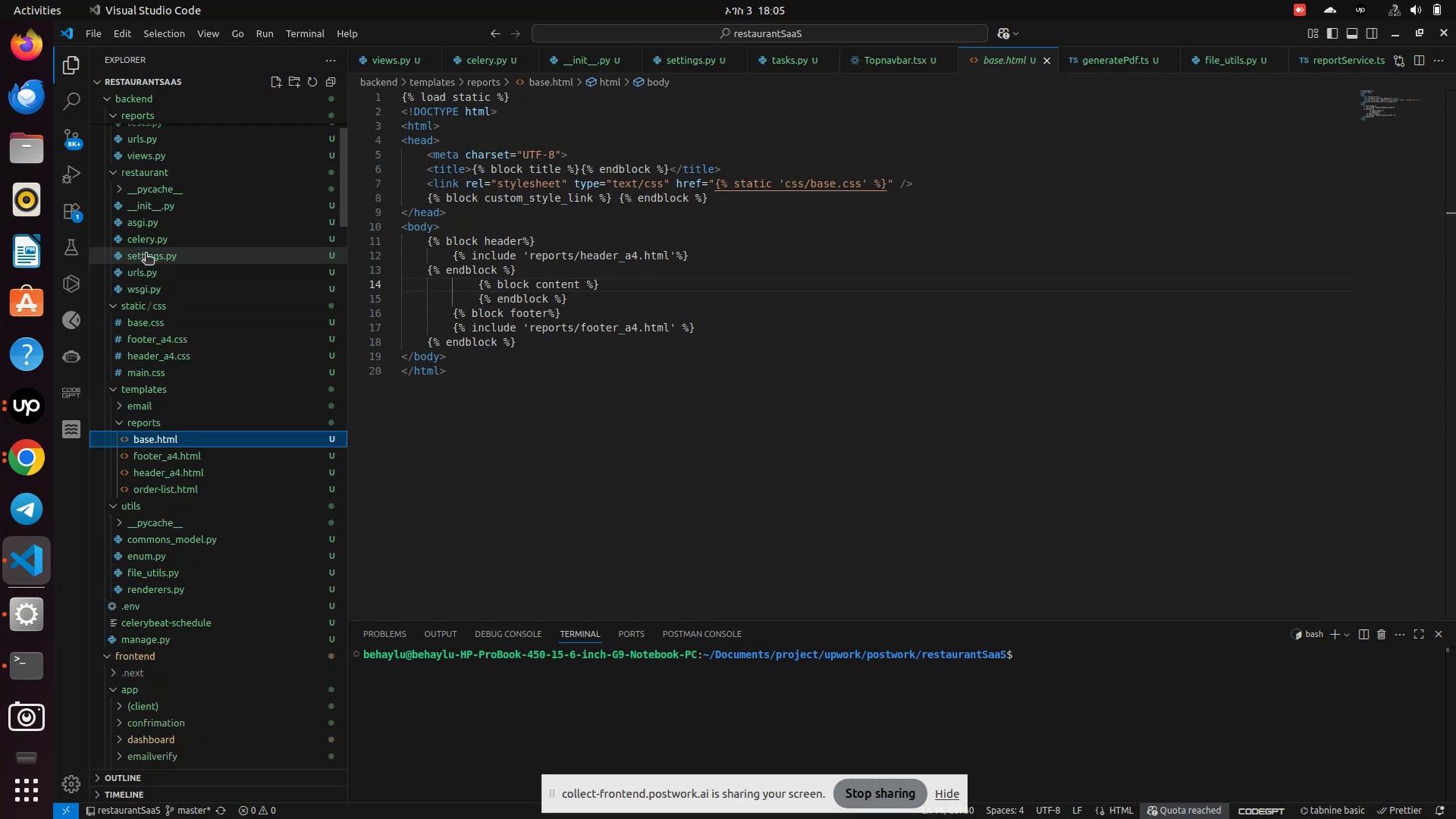 
left_click([146, 254])
 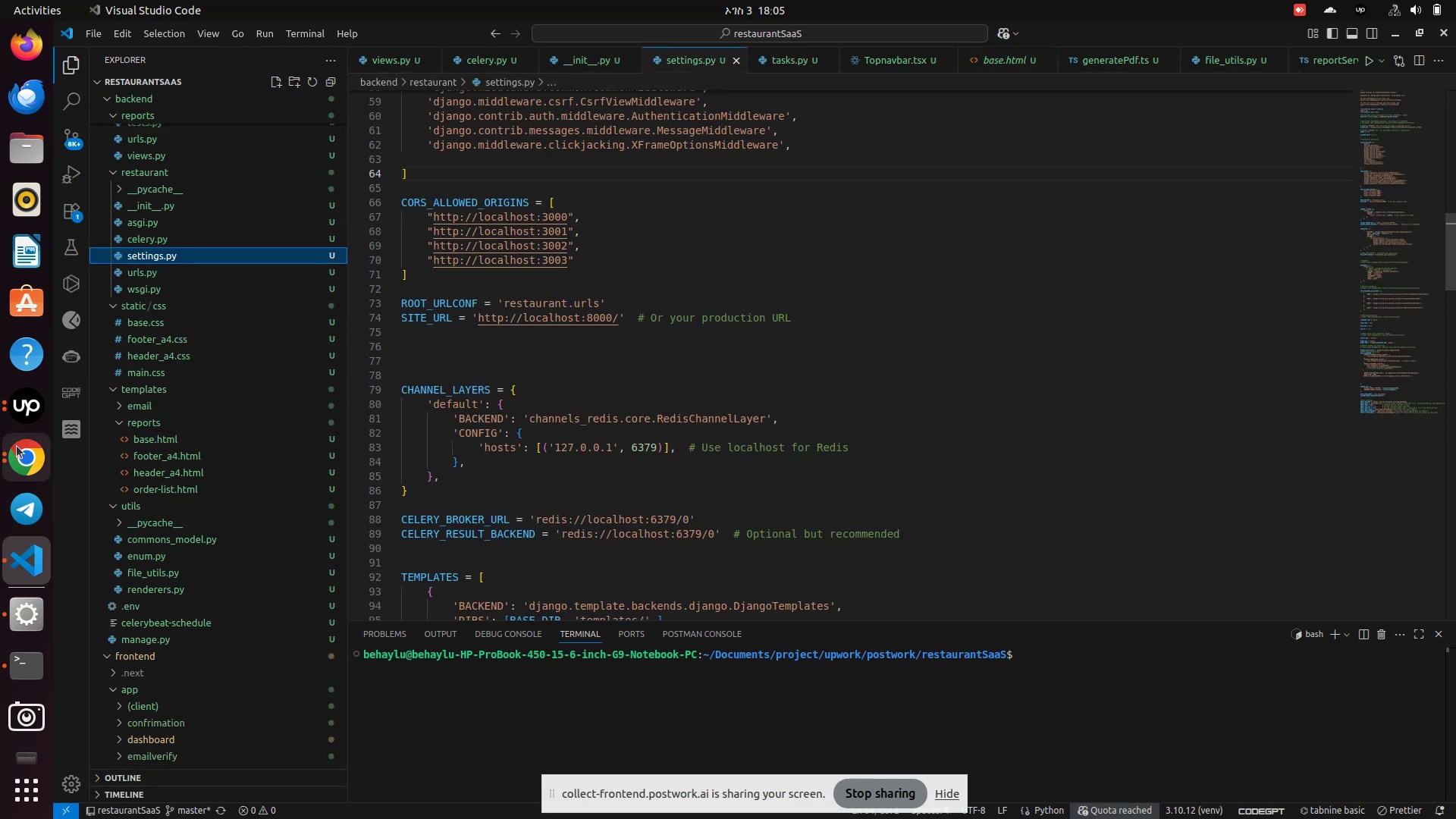 
left_click([9, 405])
 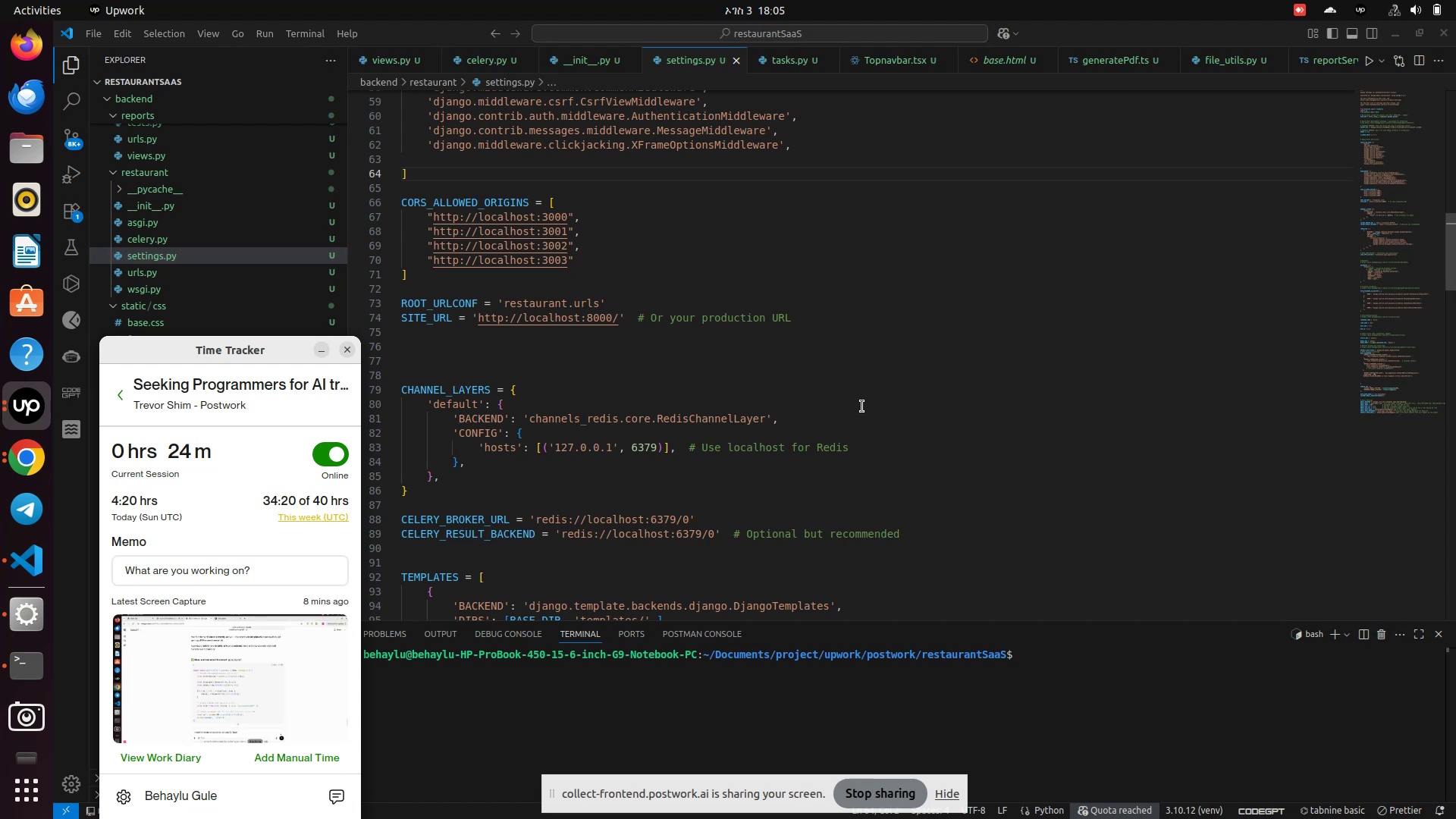 
left_click([862, 406])
 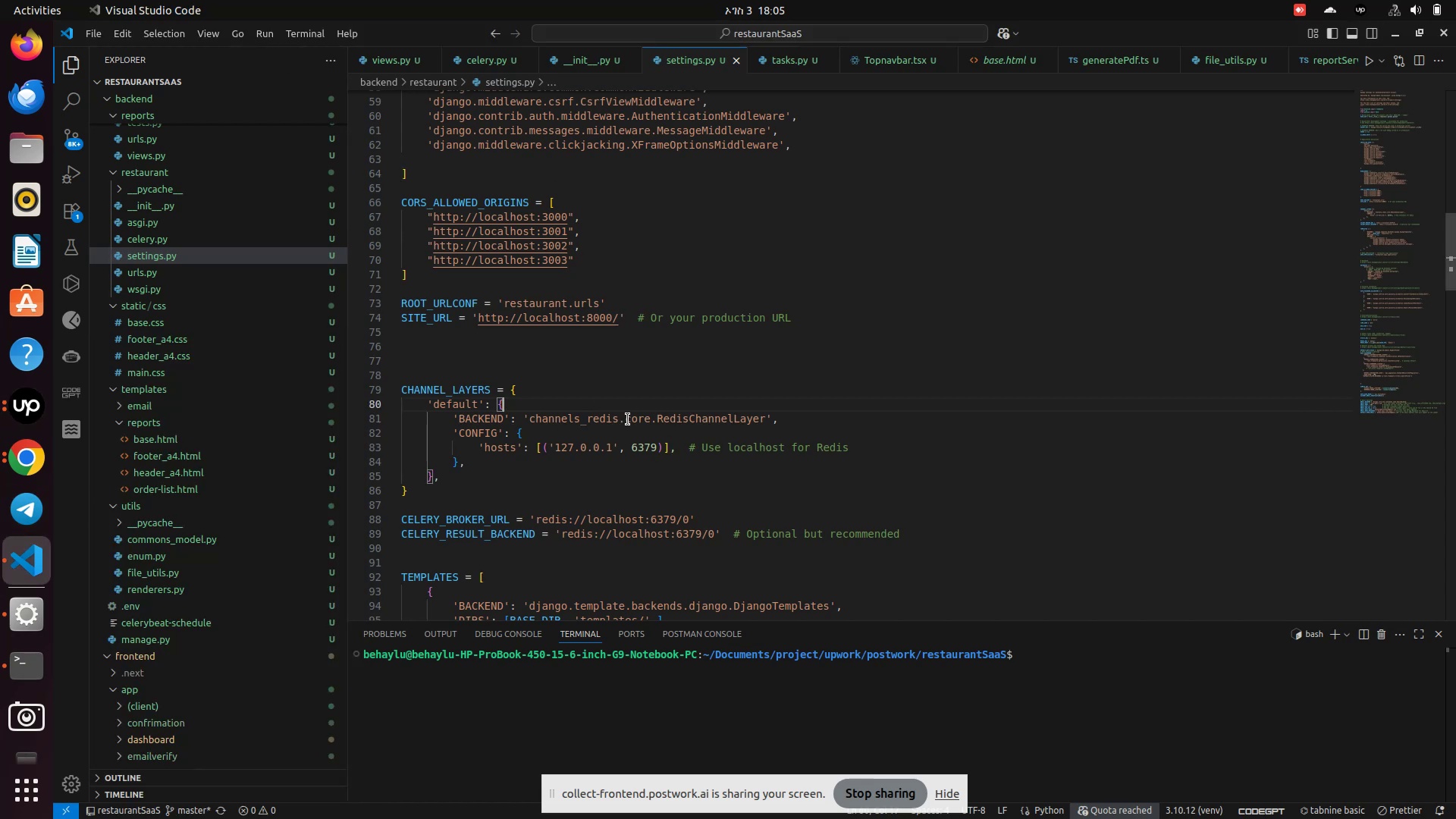 
scroll: coordinate [615, 400], scroll_direction: down, amount: 2.0
 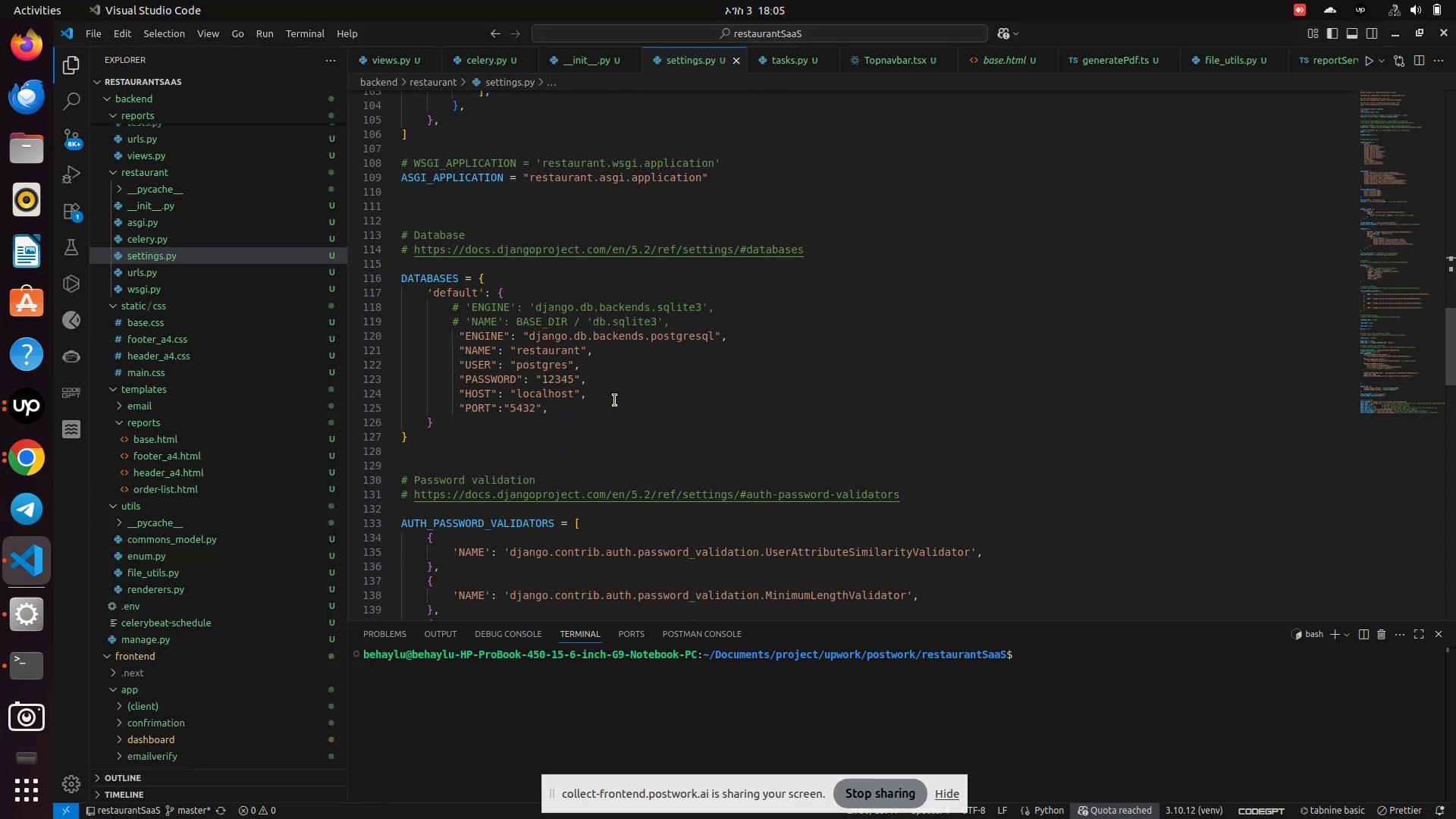 
scroll: coordinate [615, 400], scroll_direction: up, amount: 40.0
 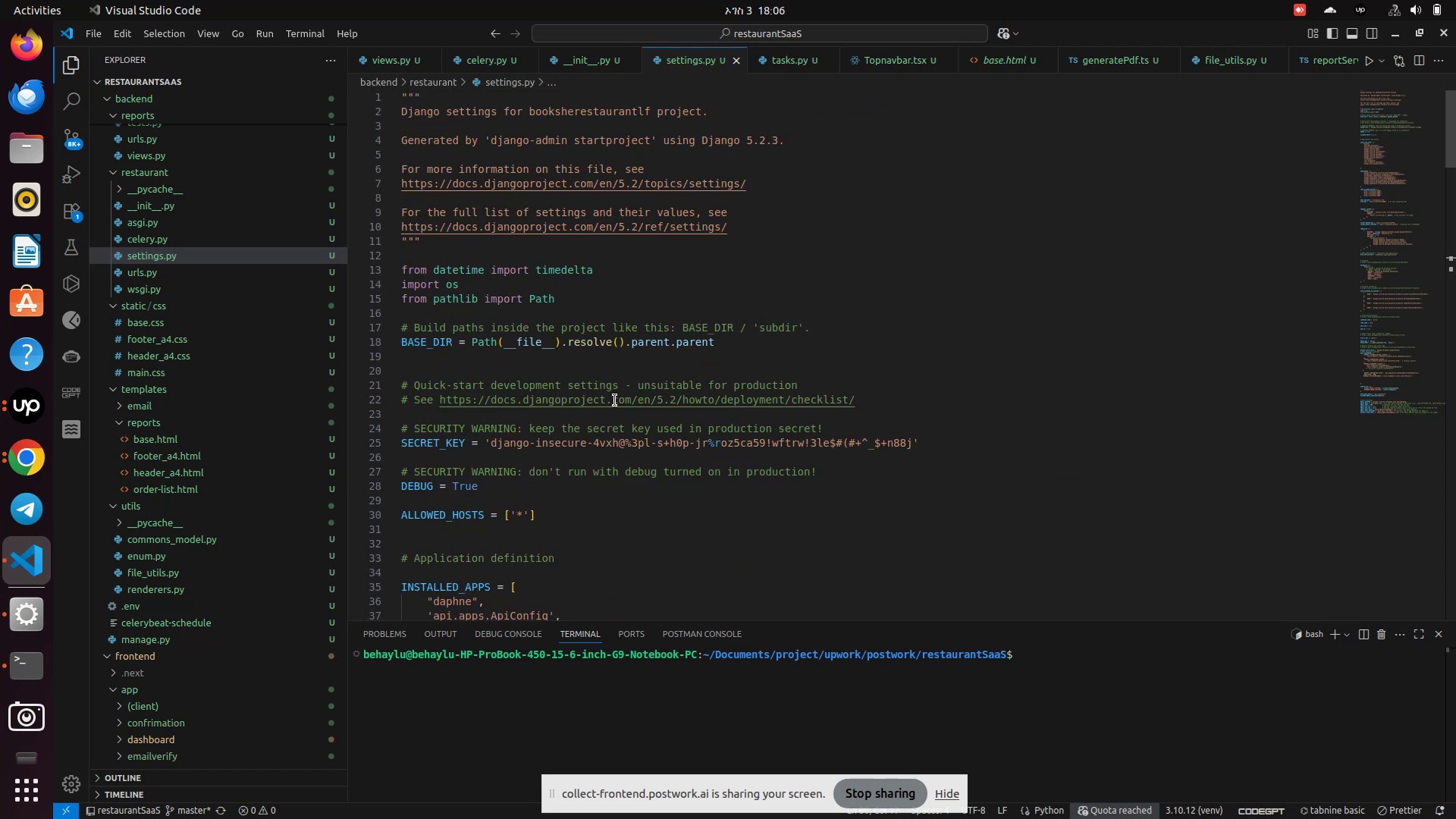 
scroll: coordinate [615, 400], scroll_direction: down, amount: 53.0
 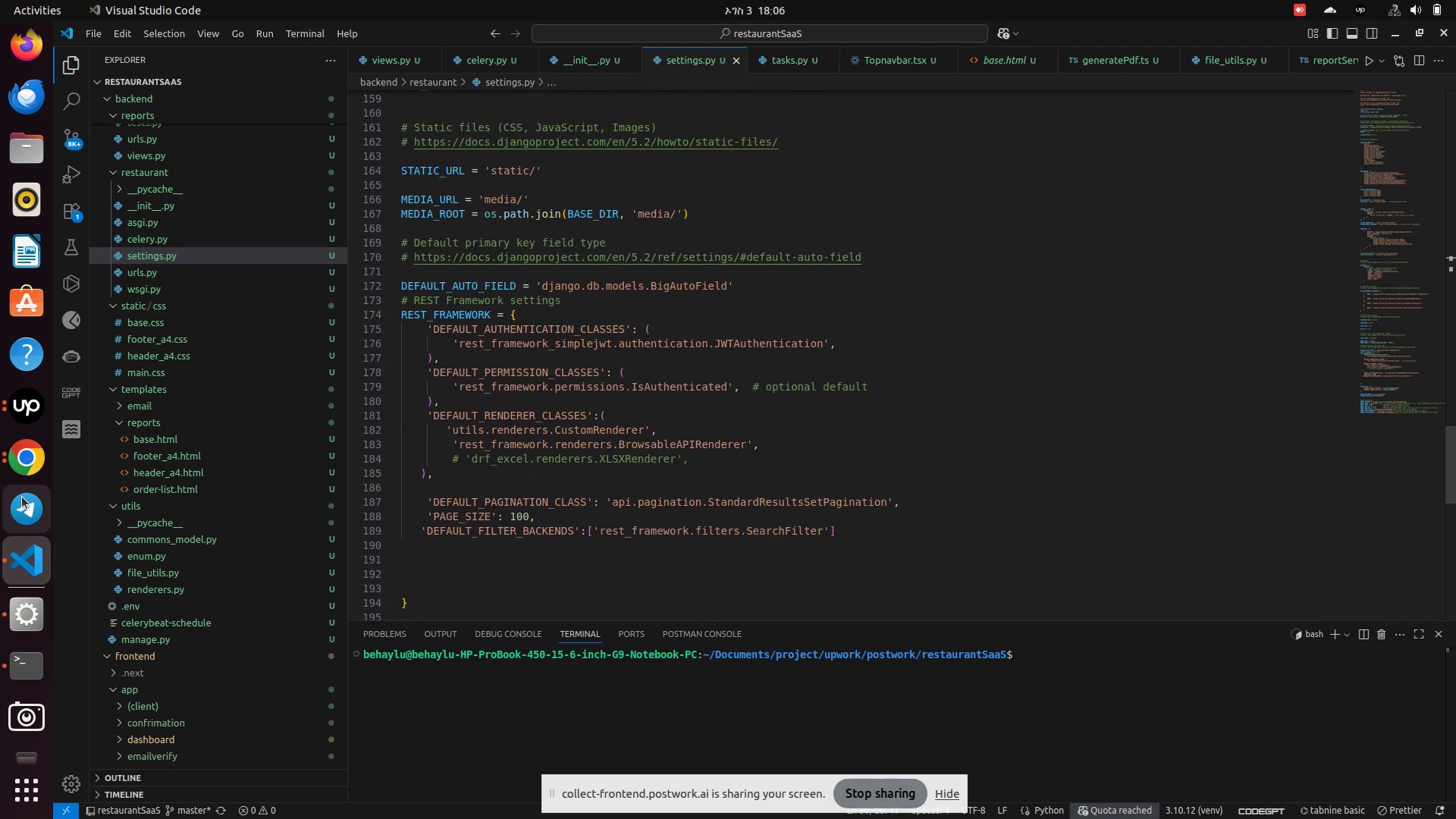 
left_click([17, 458])
 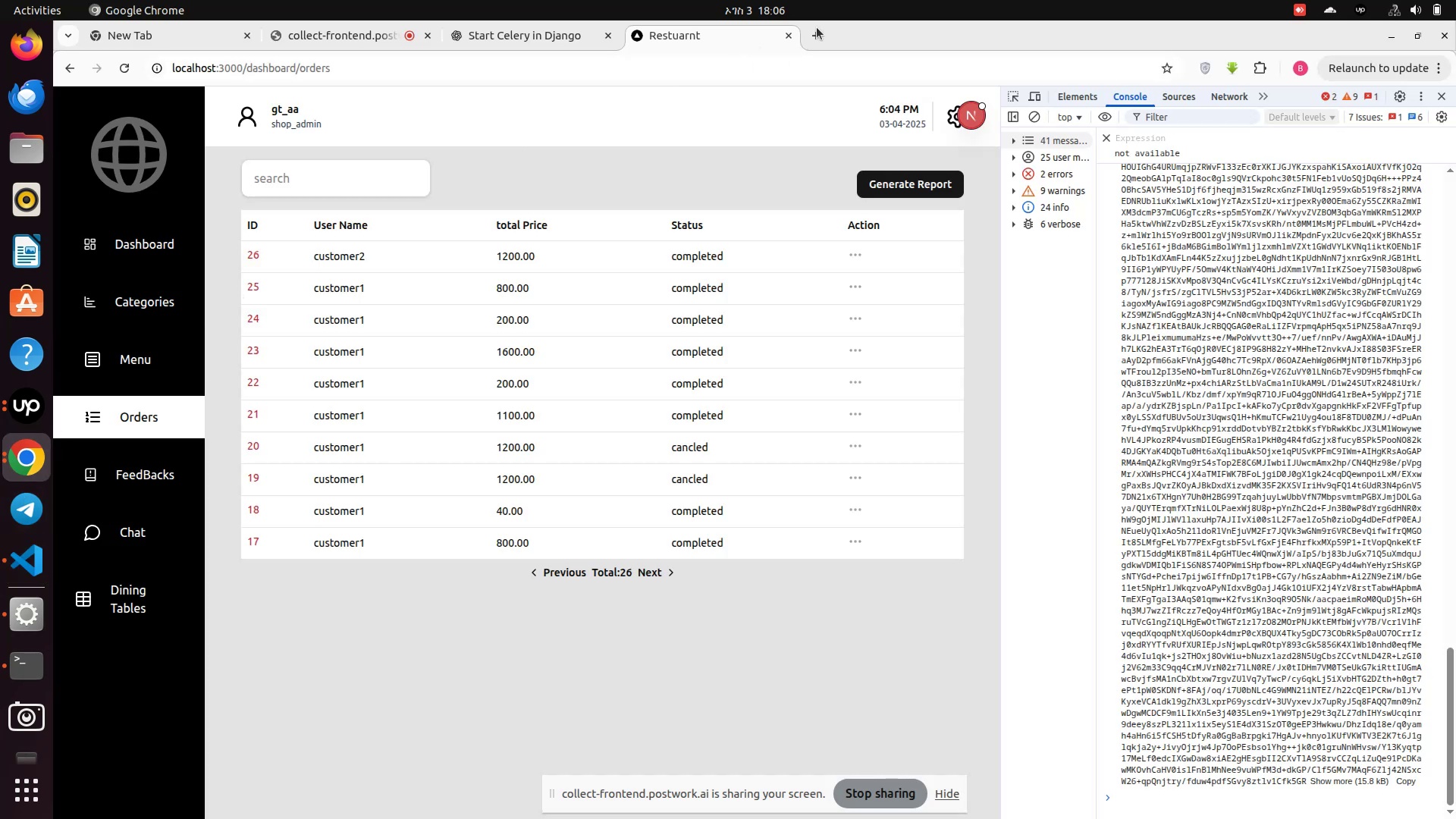 
left_click([816, 30])
 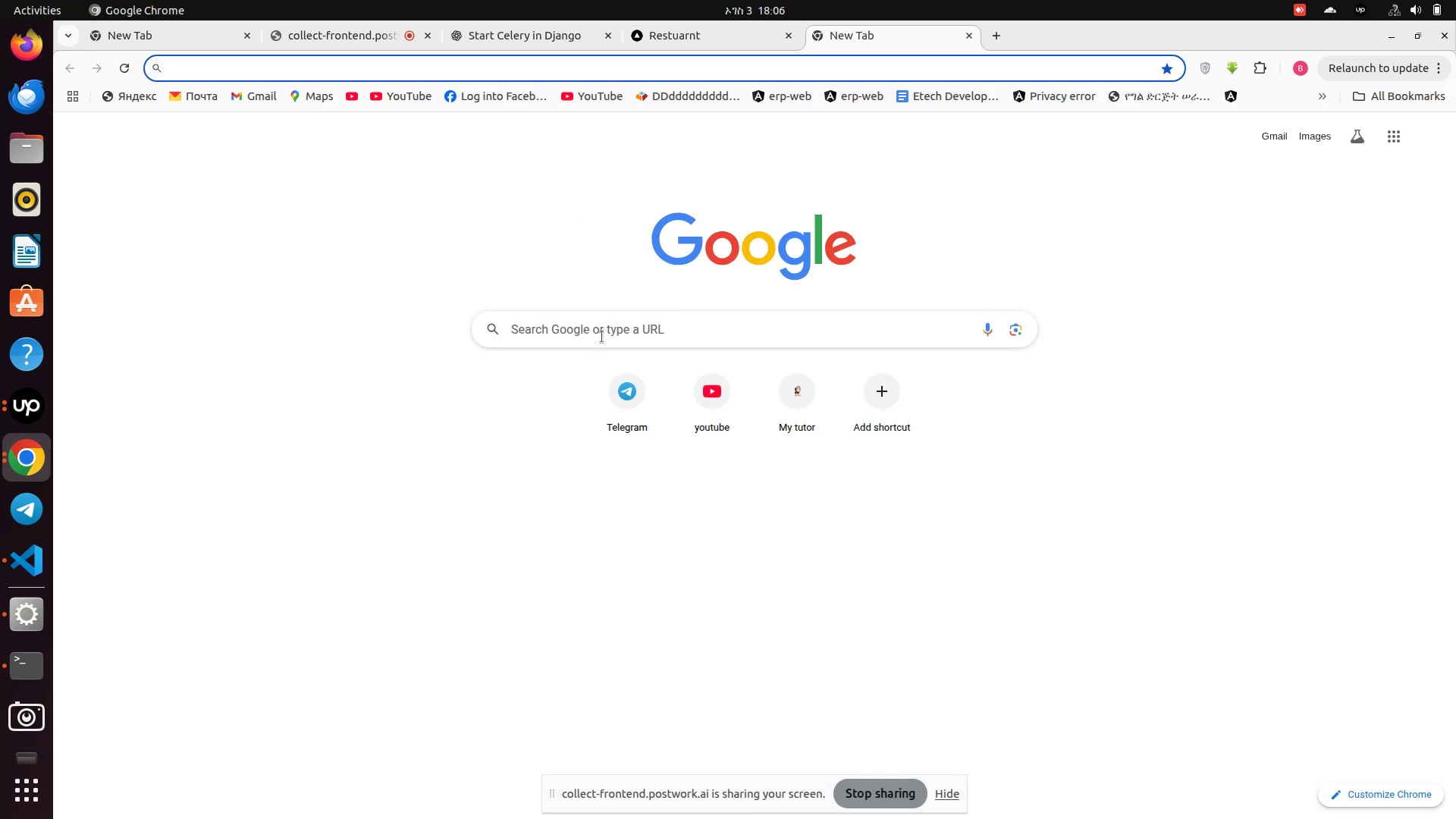 
left_click([607, 329])
 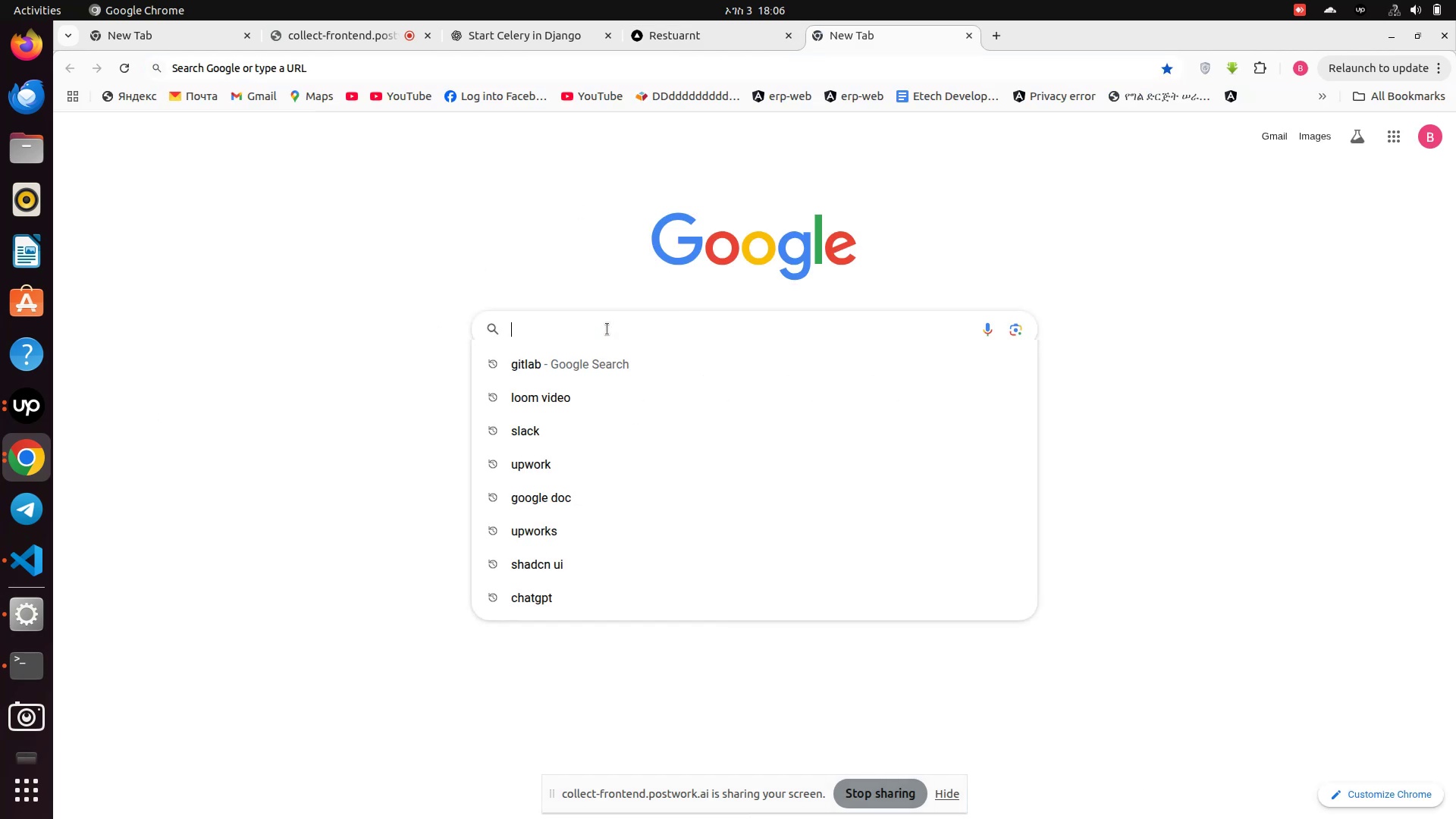 
type(django static and templates )
 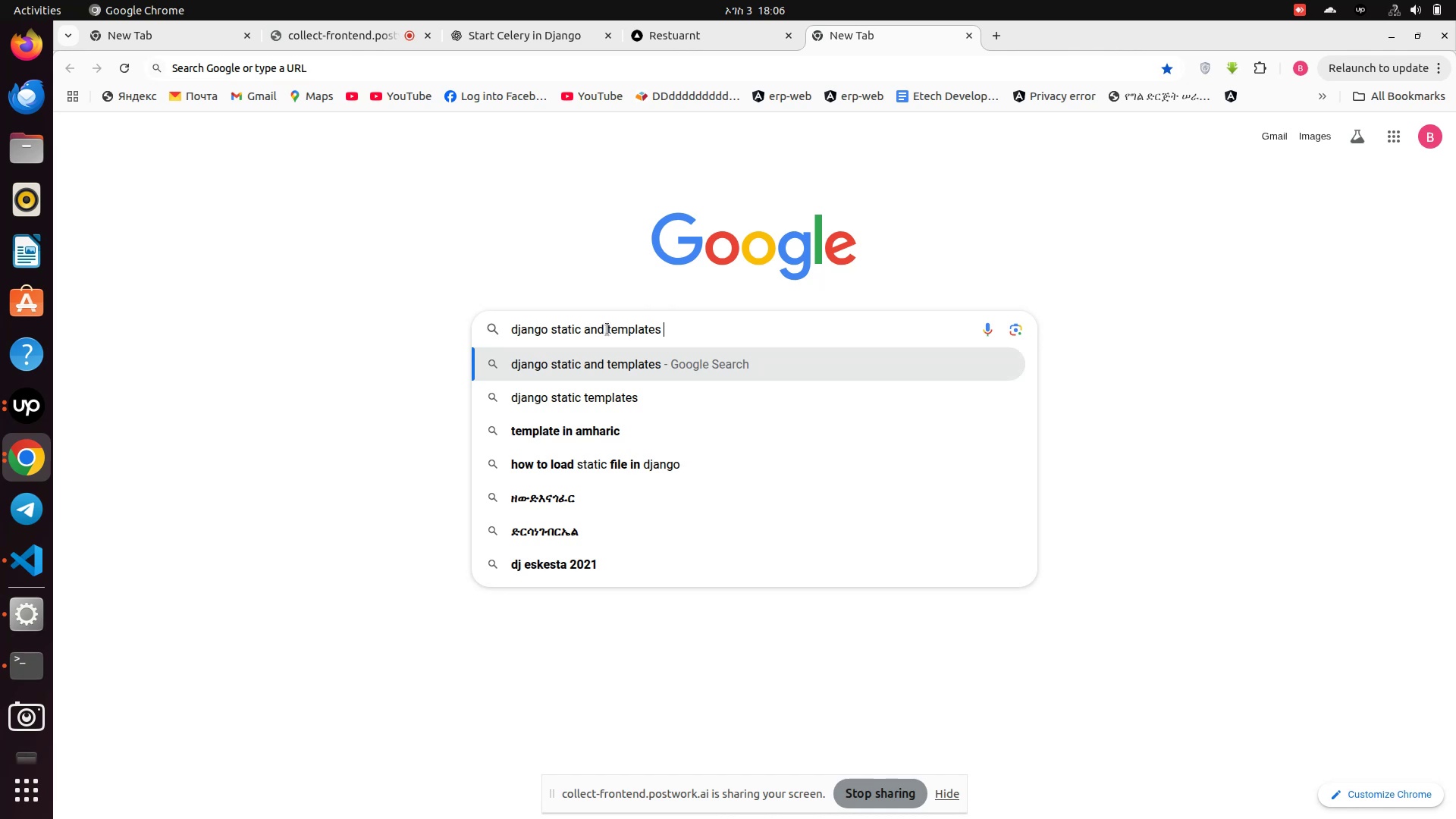 
key(Enter)
 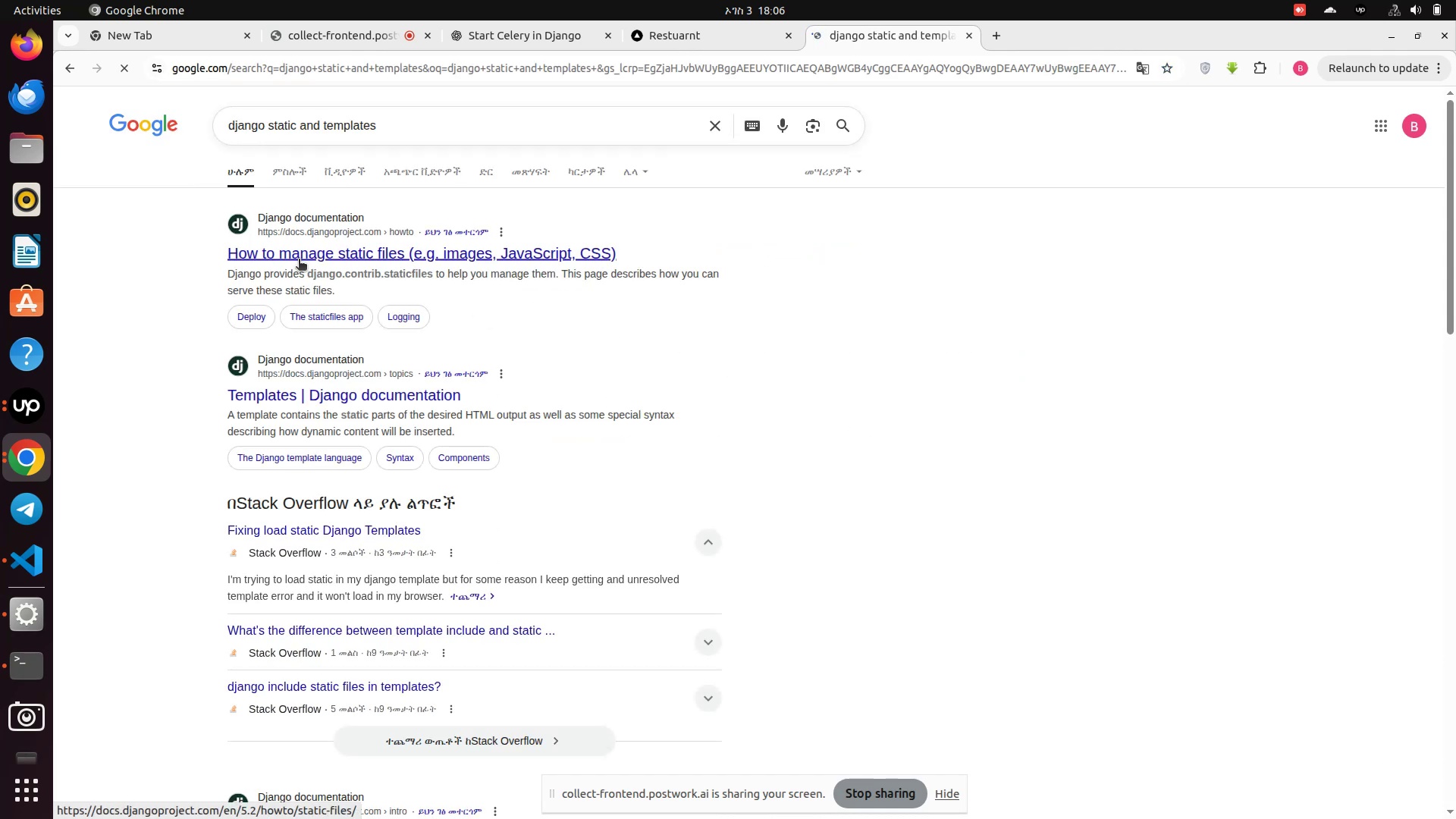 
wait(9.12)
 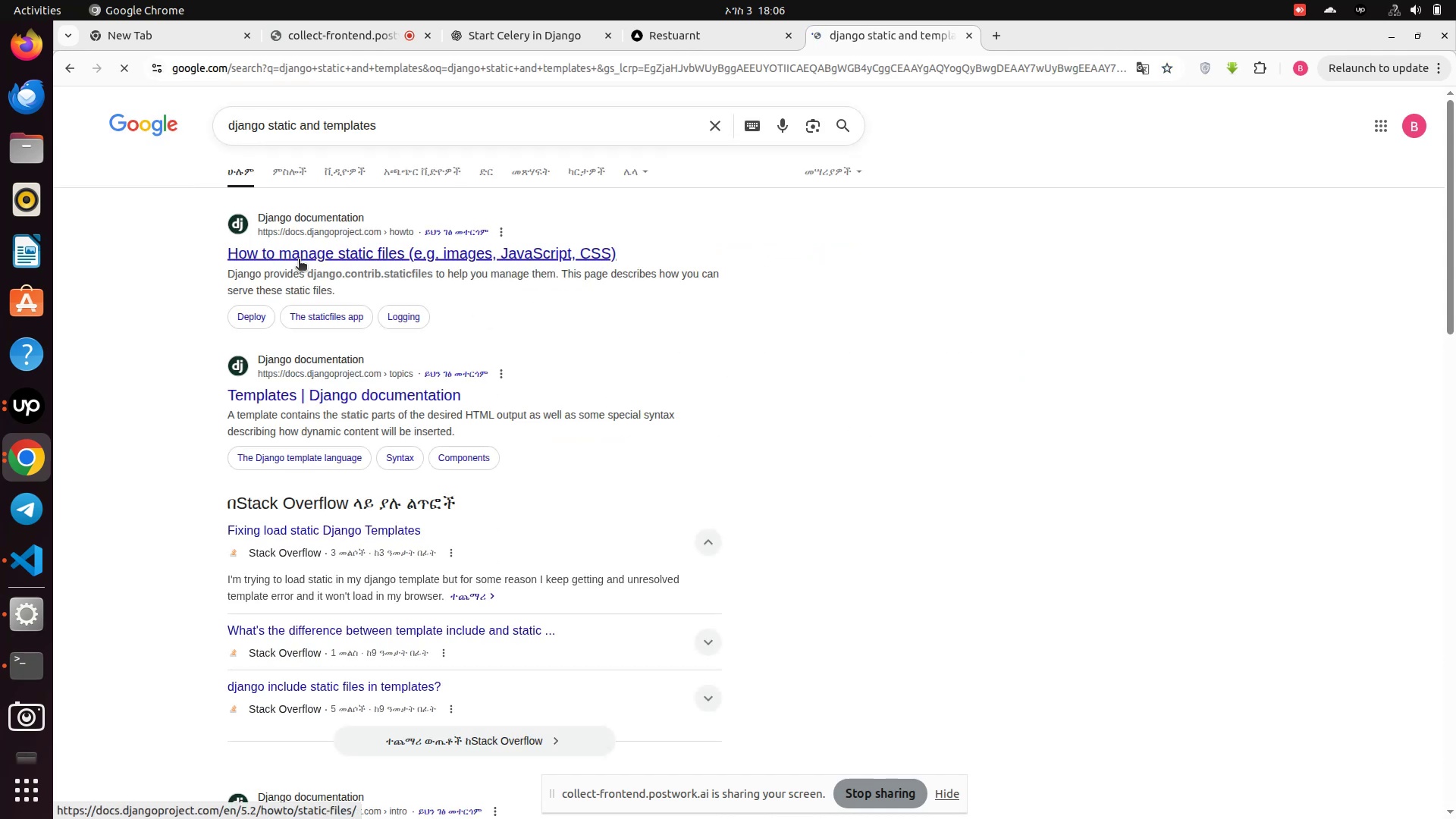 
left_click([360, 397])
 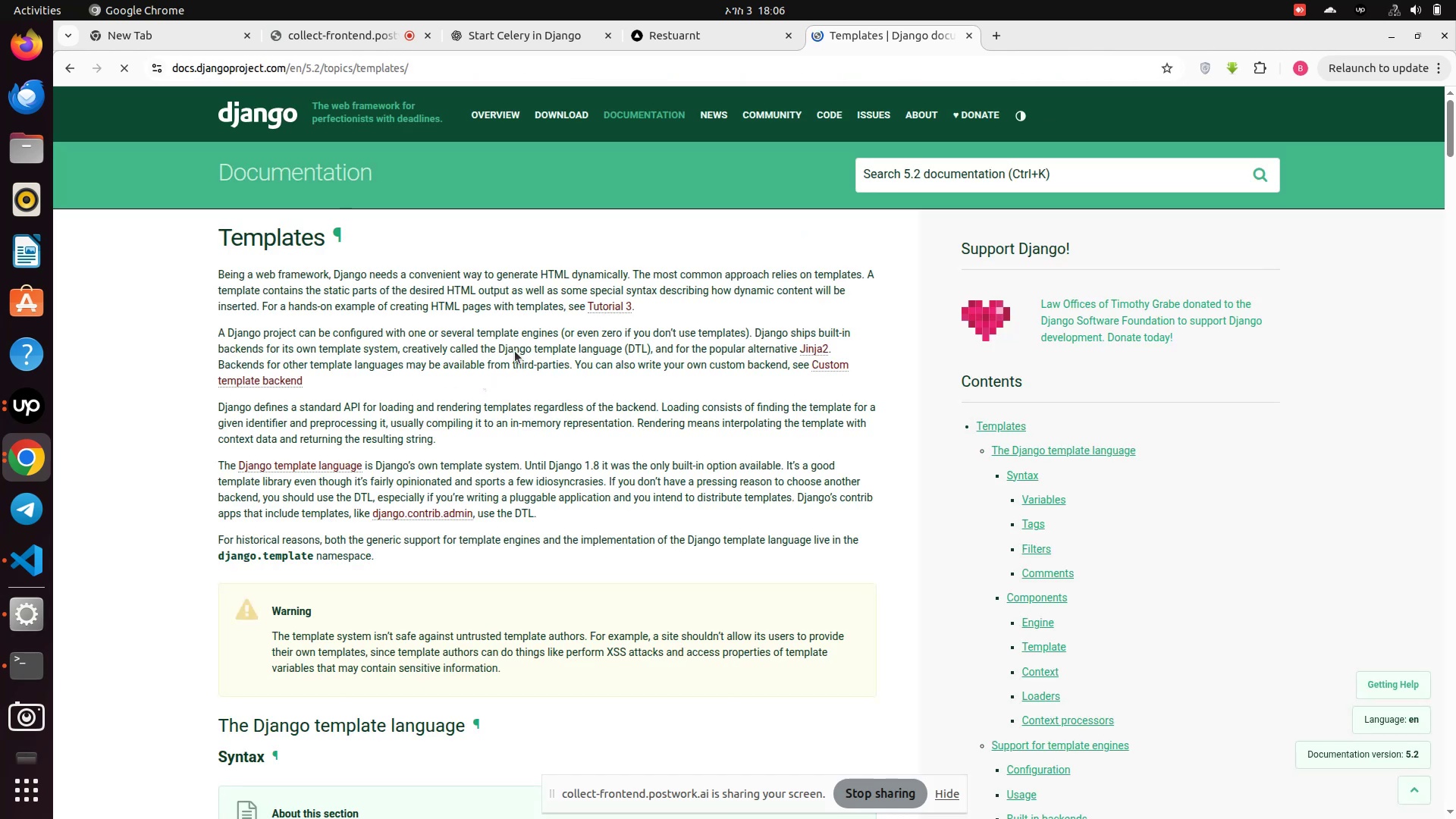 
scroll: coordinate [559, 322], scroll_direction: down, amount: 7.0
 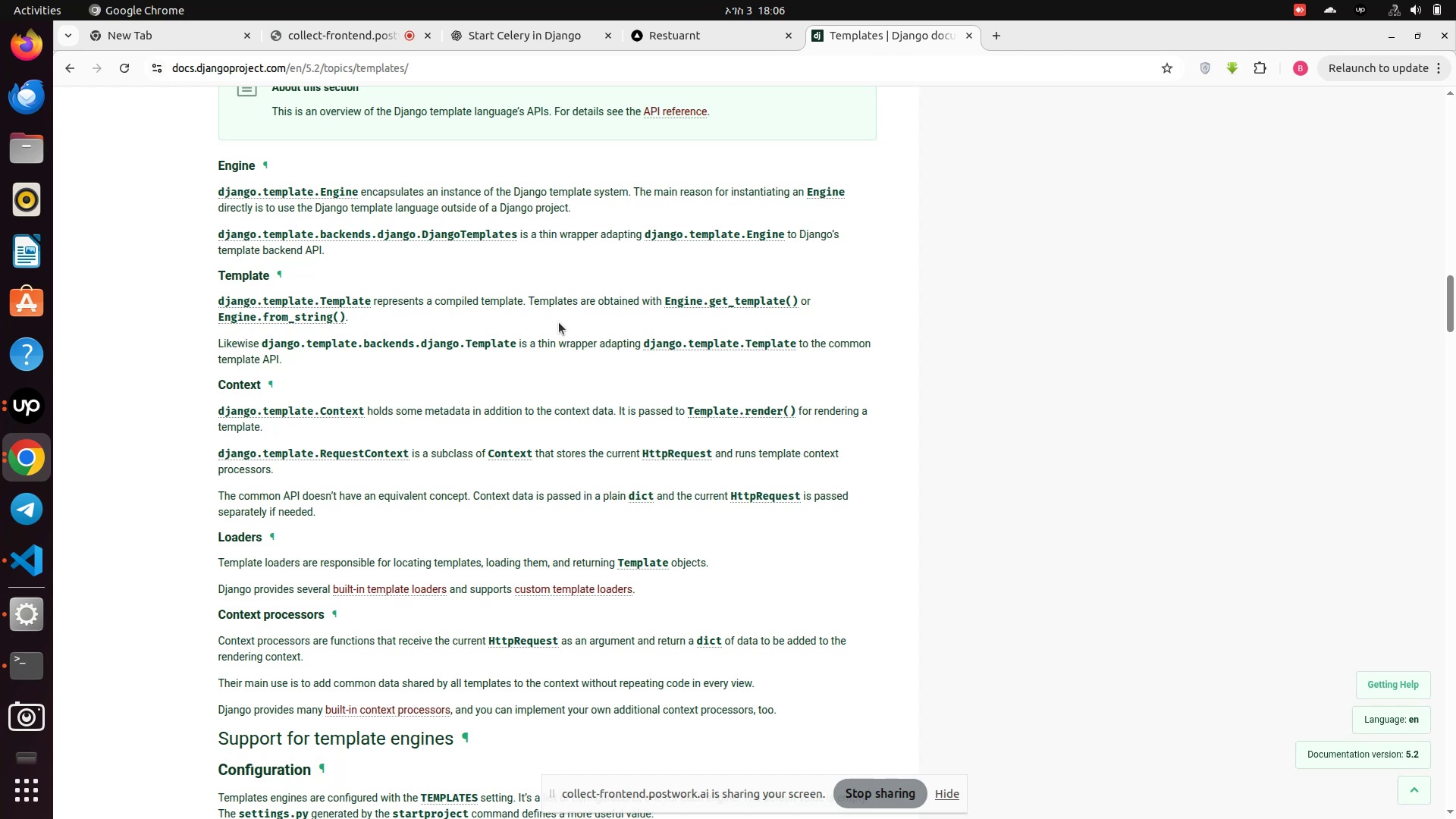 
scroll: coordinate [559, 322], scroll_direction: down, amount: 9.0
 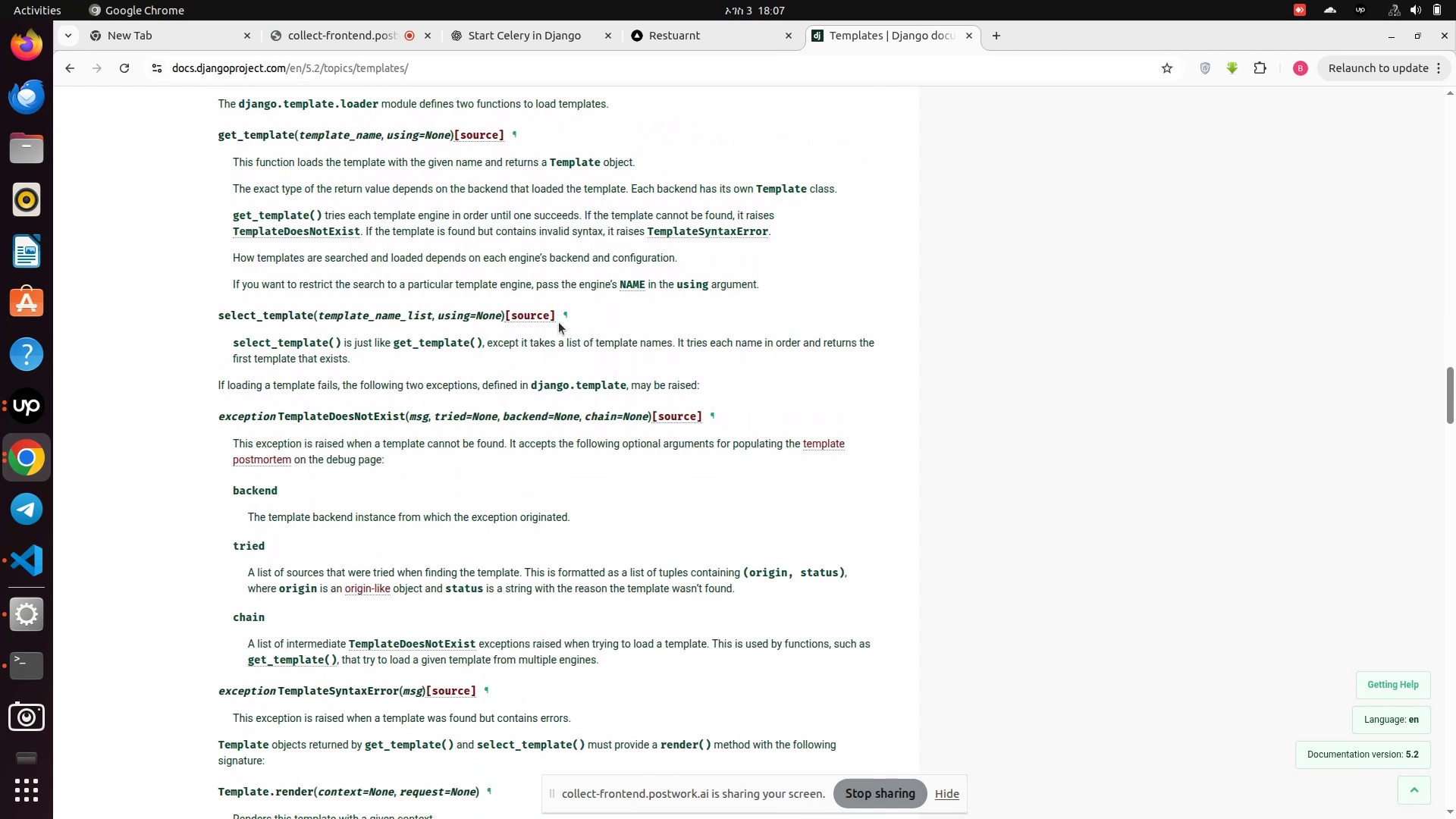 
scroll: coordinate [559, 322], scroll_direction: down, amount: 5.0
 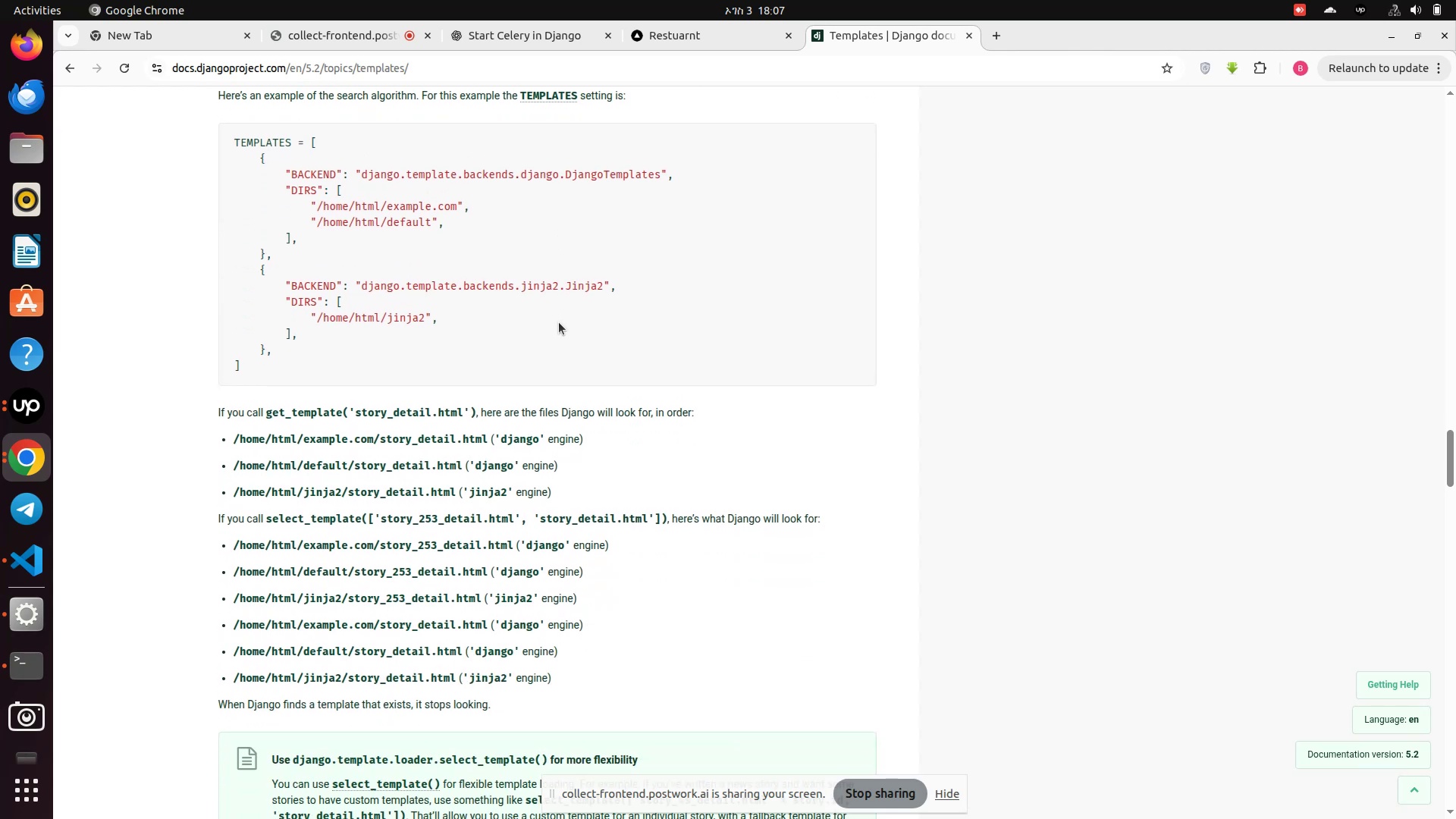 
scroll: coordinate [559, 322], scroll_direction: up, amount: 3.0
 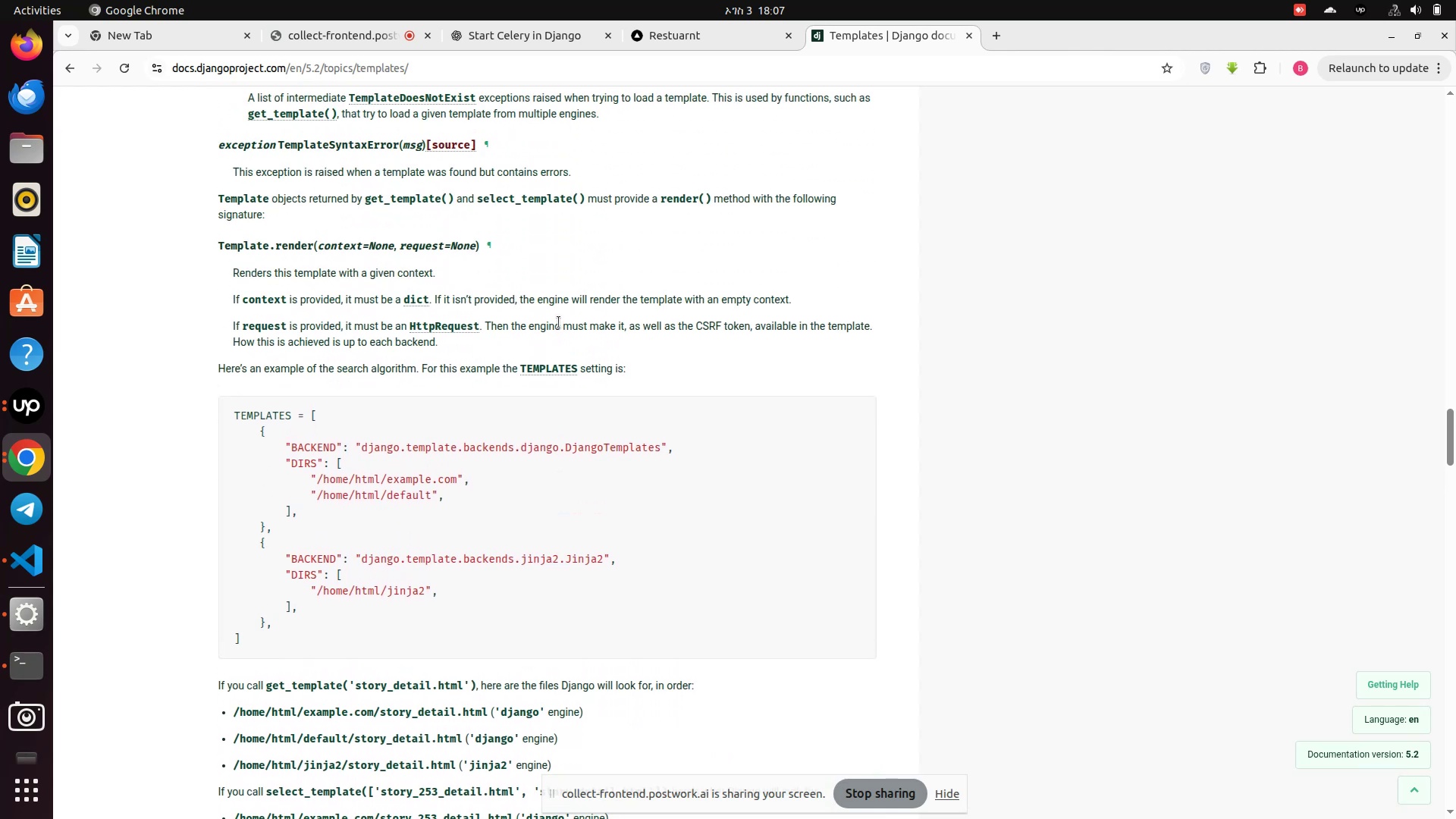 
scroll: coordinate [559, 322], scroll_direction: down, amount: 9.0
 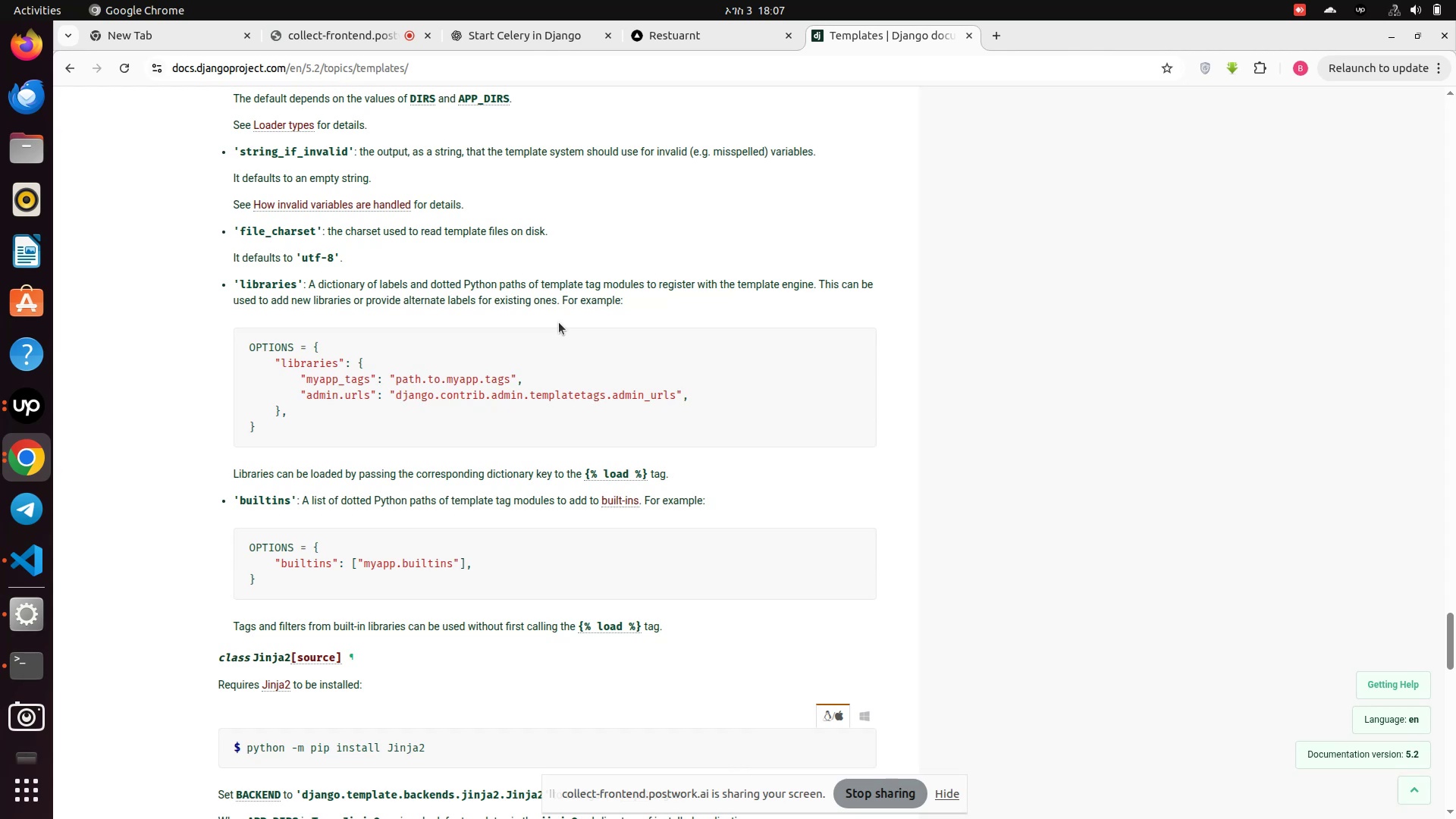 
wait(5.84)
 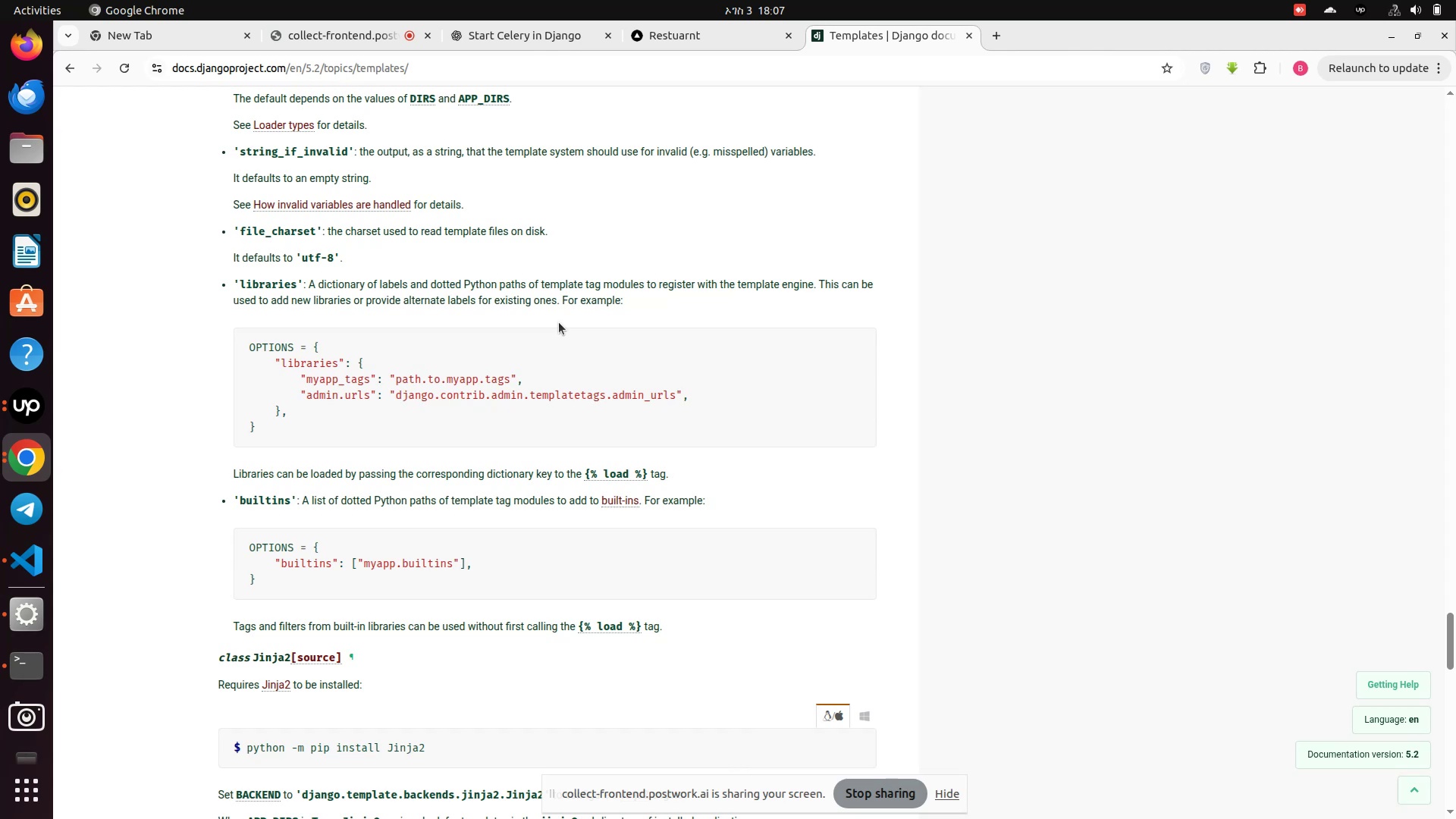 
scroll: coordinate [559, 322], scroll_direction: down, amount: 6.0
 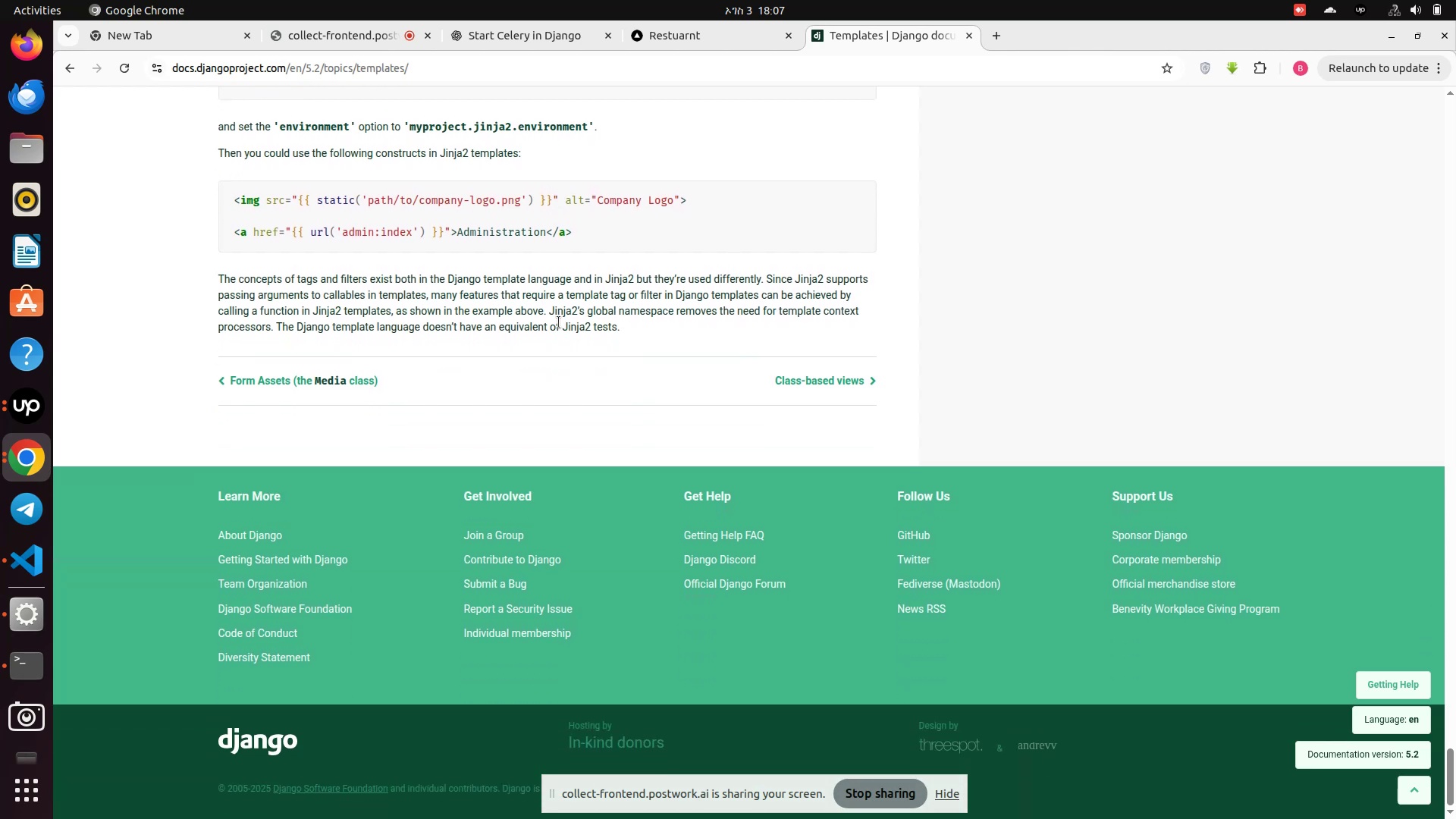 
scroll: coordinate [559, 322], scroll_direction: up, amount: 1.0
 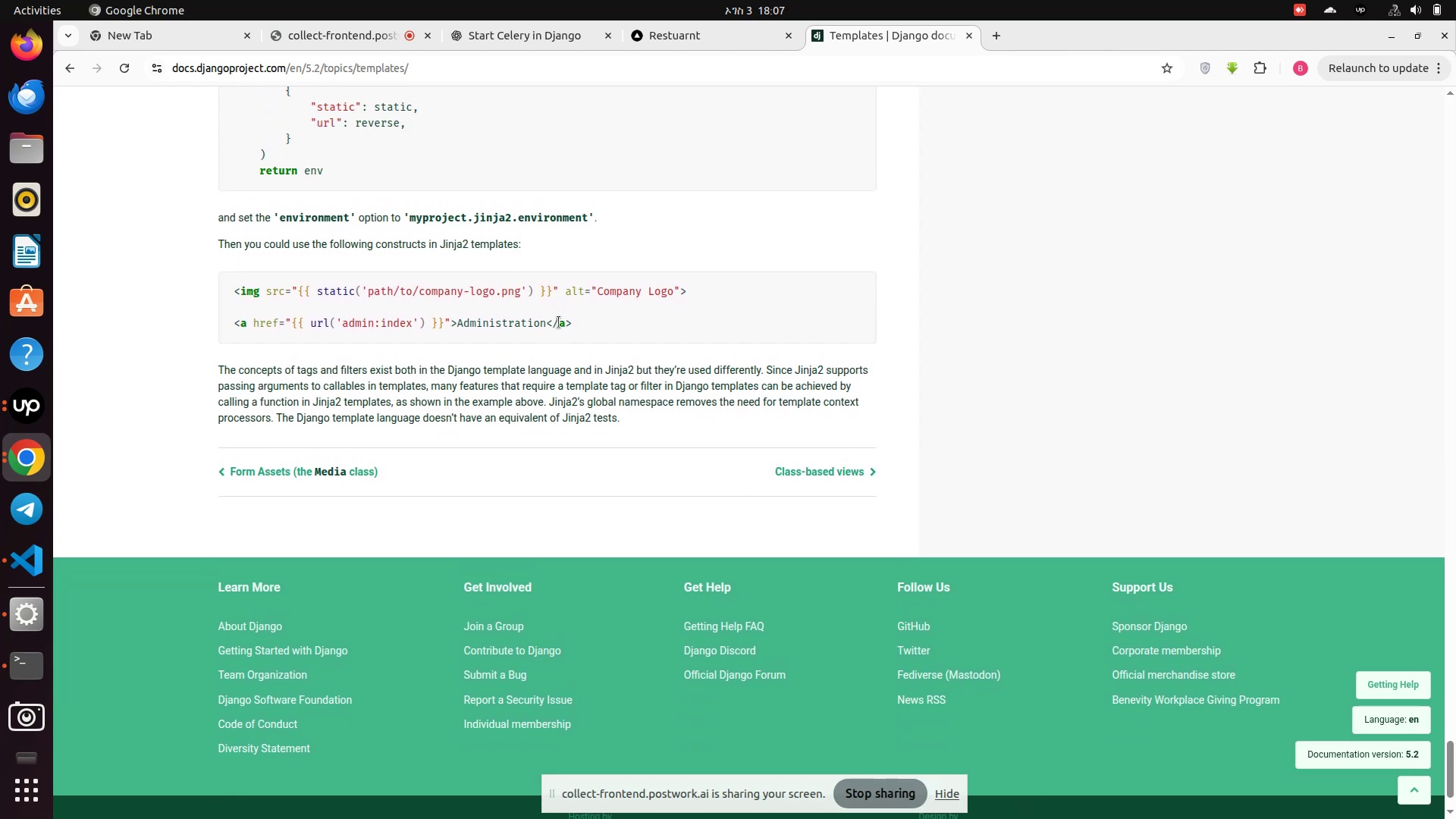 
wait(7.24)
 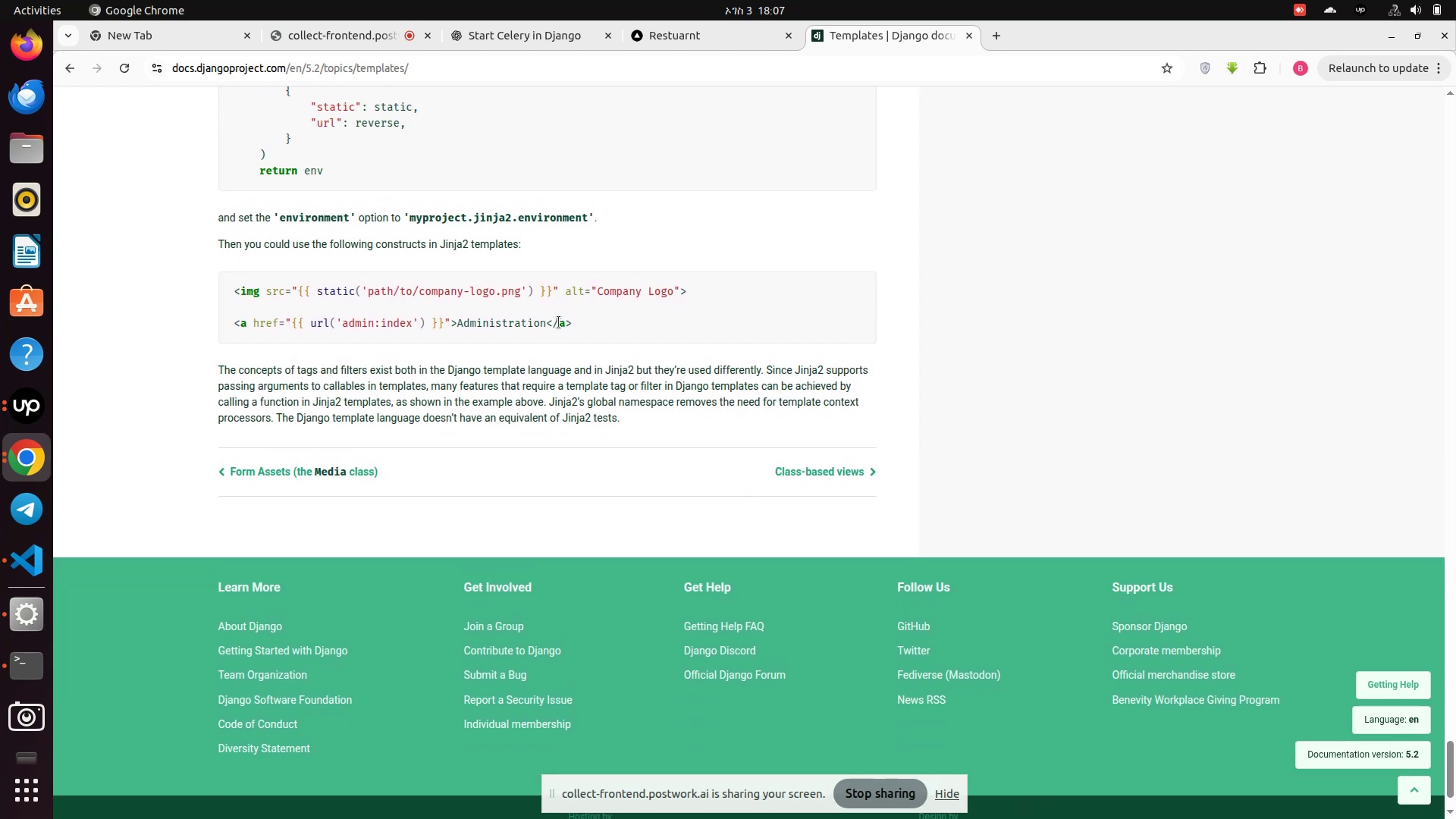 
scroll: coordinate [559, 322], scroll_direction: up, amount: 6.0
 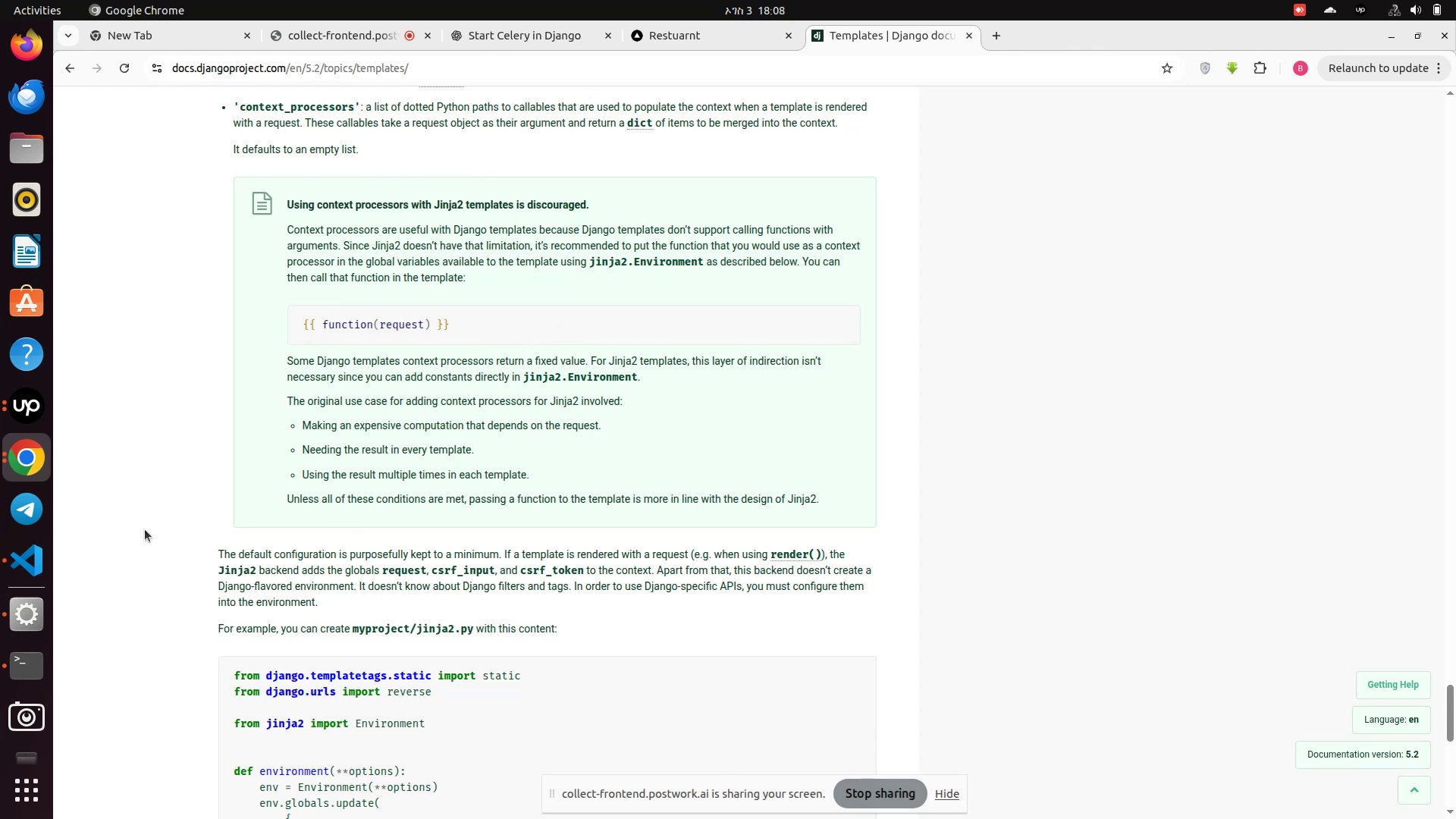 
wait(5.91)
 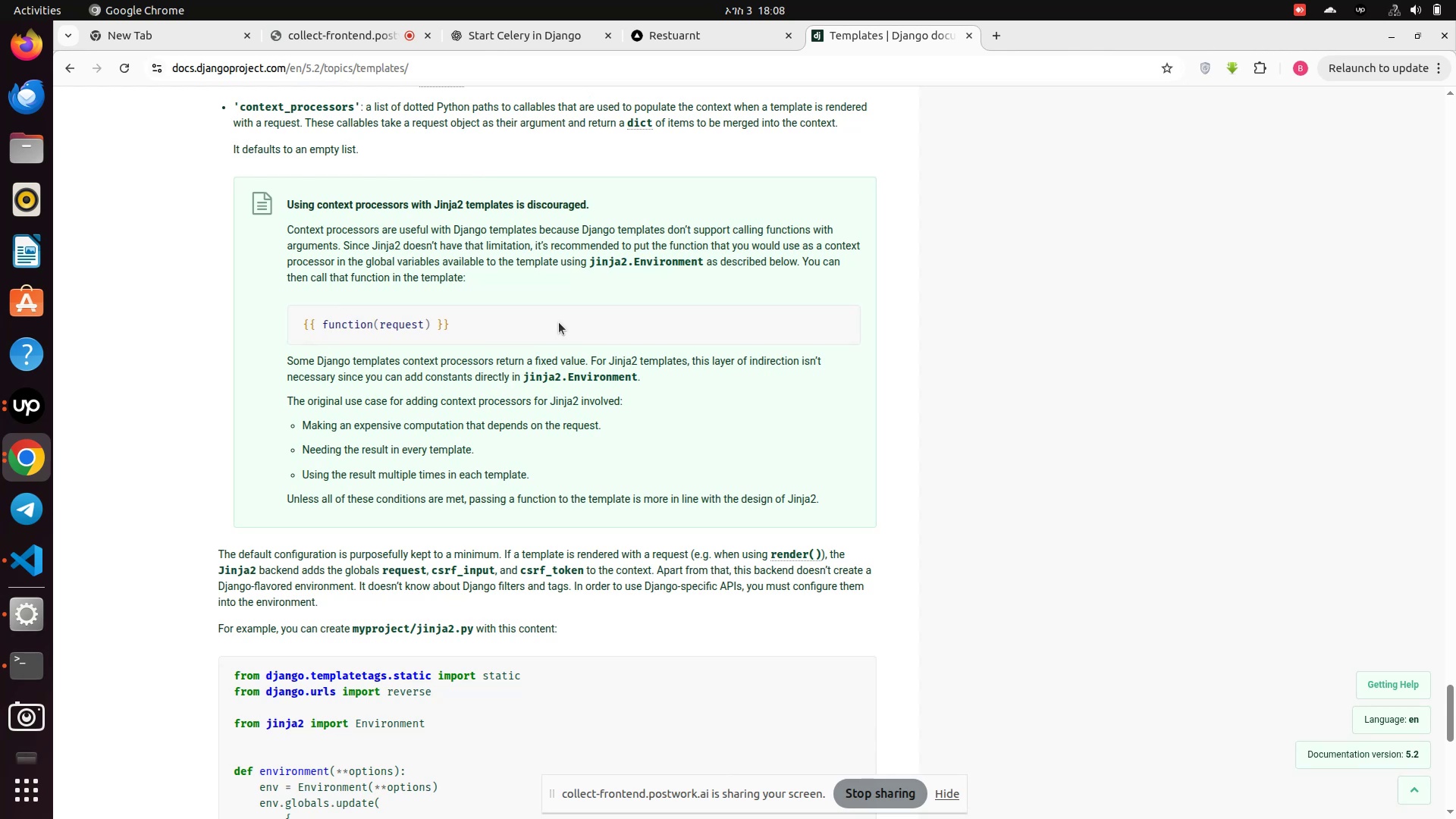 
left_click([16, 670])
 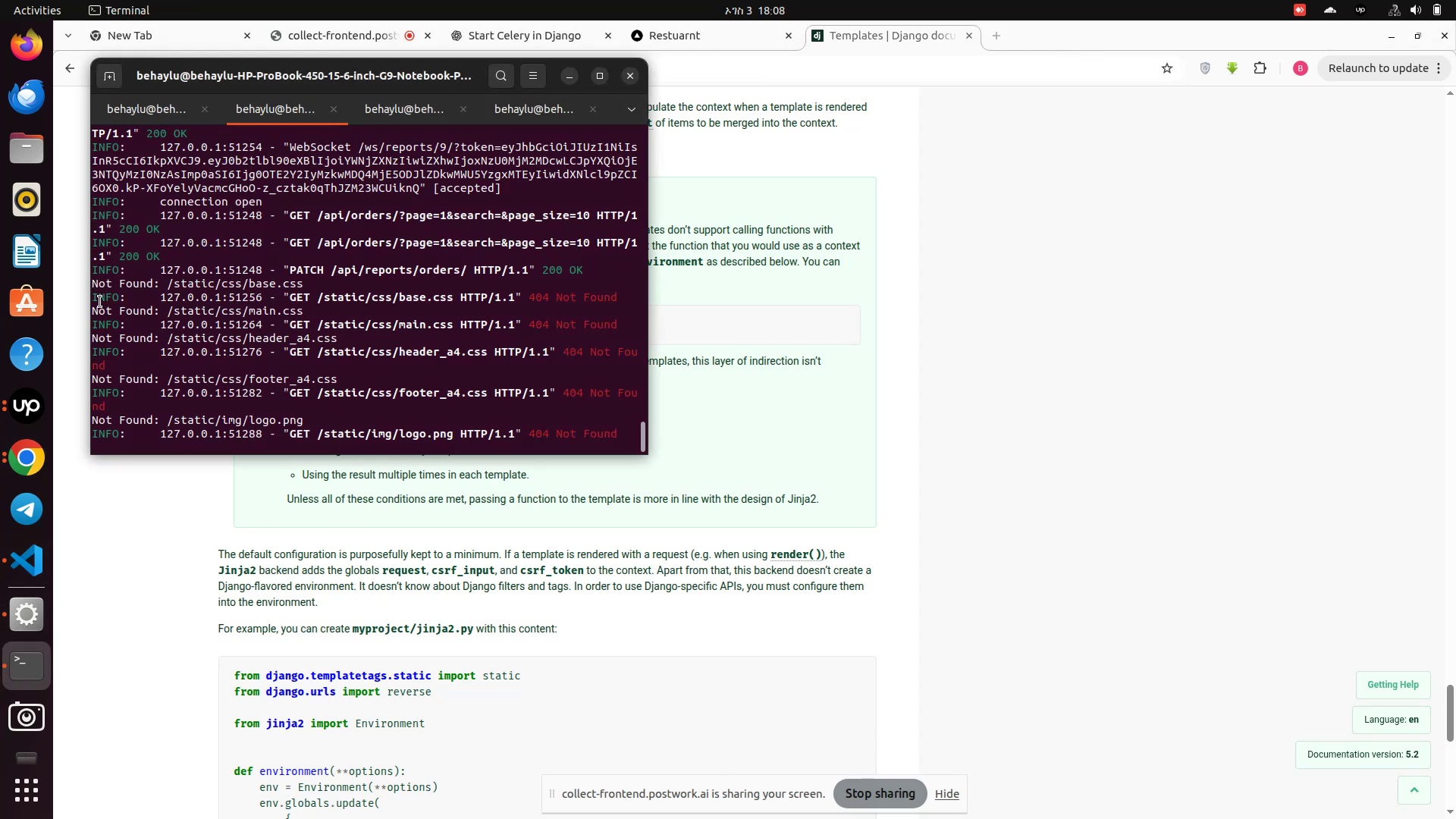 
left_click_drag(start_coordinate=[96, 301], to_coordinate=[146, 485])
 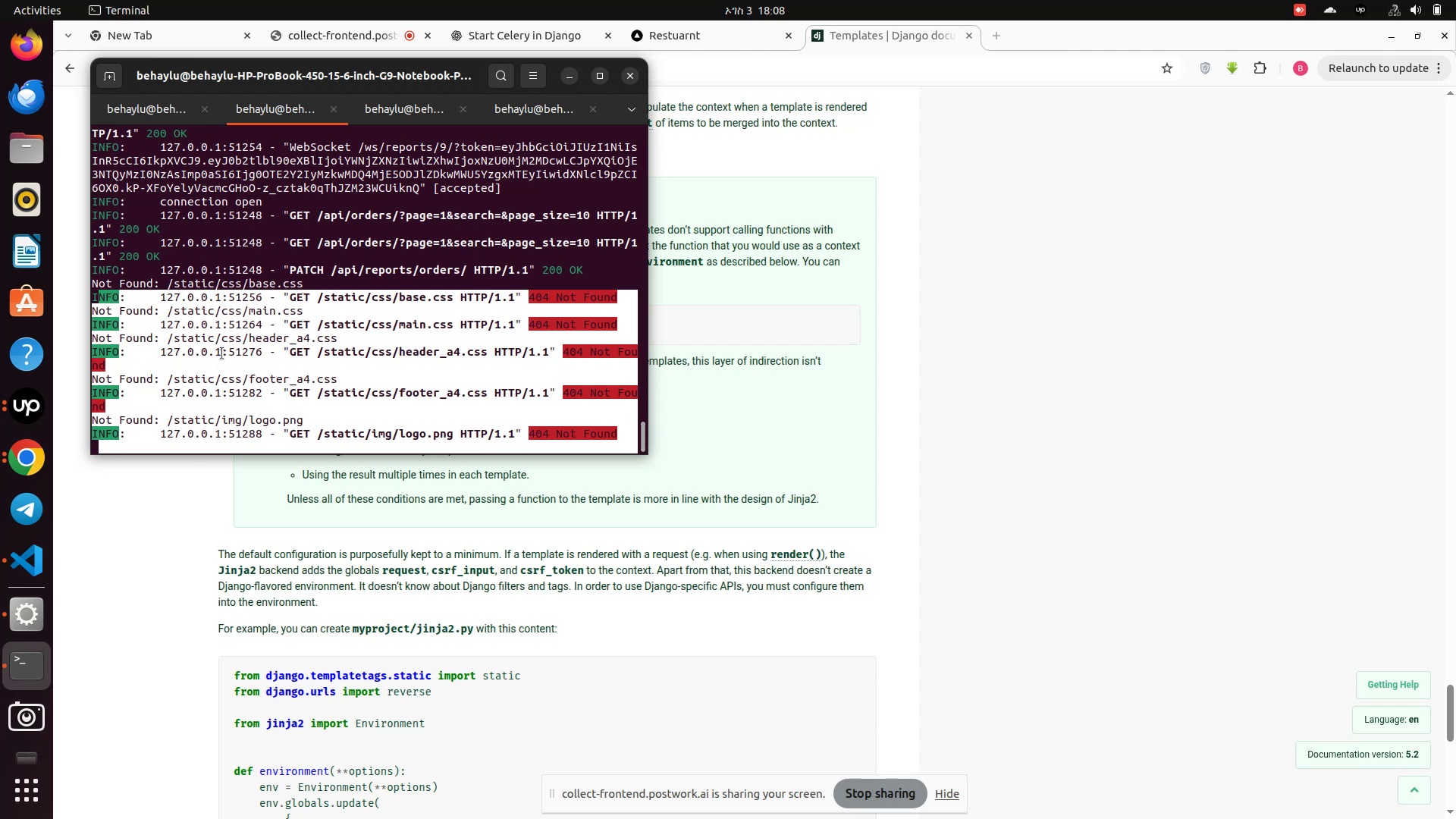 
right_click([222, 353])
 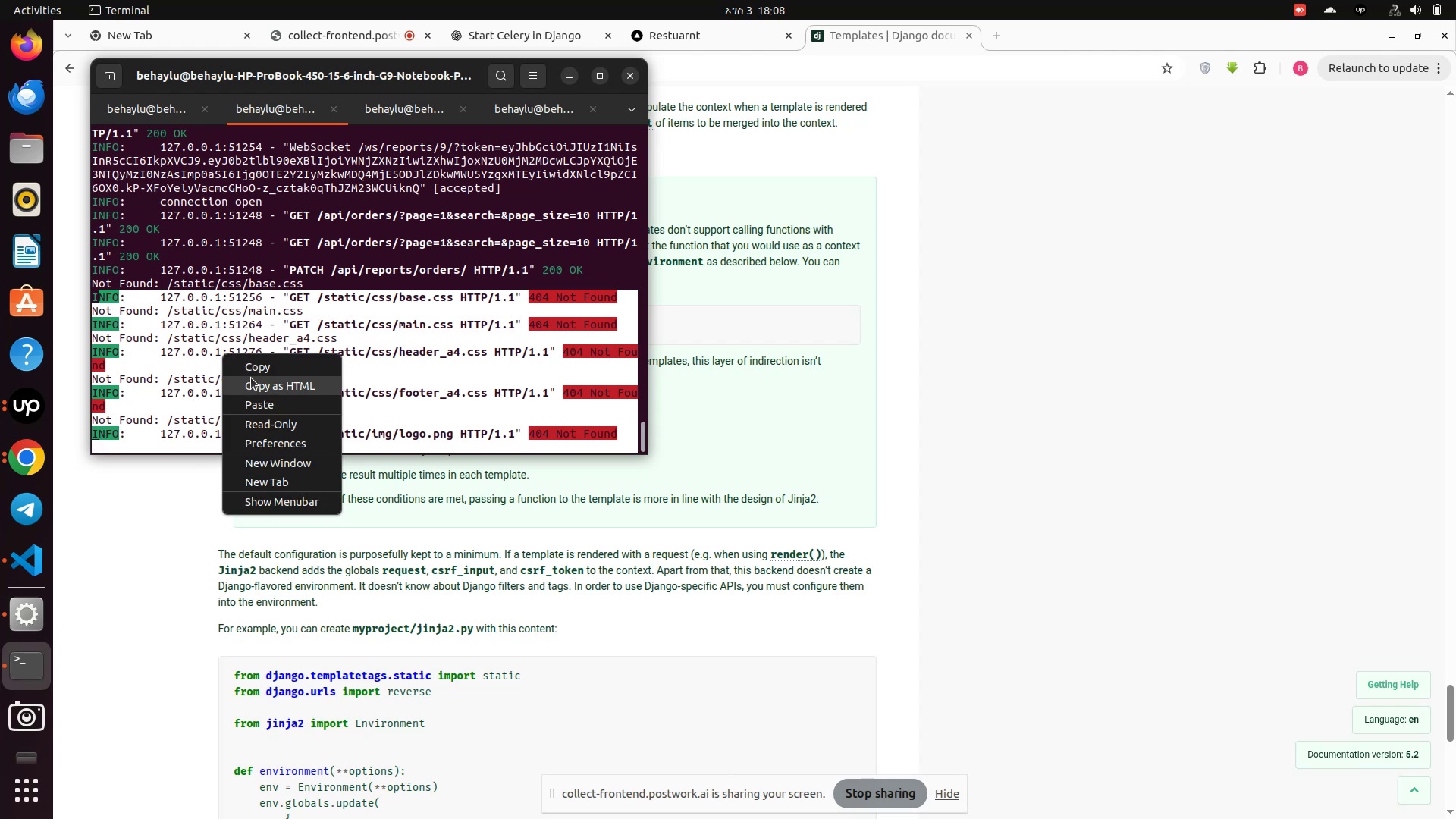 
left_click([251, 378])
 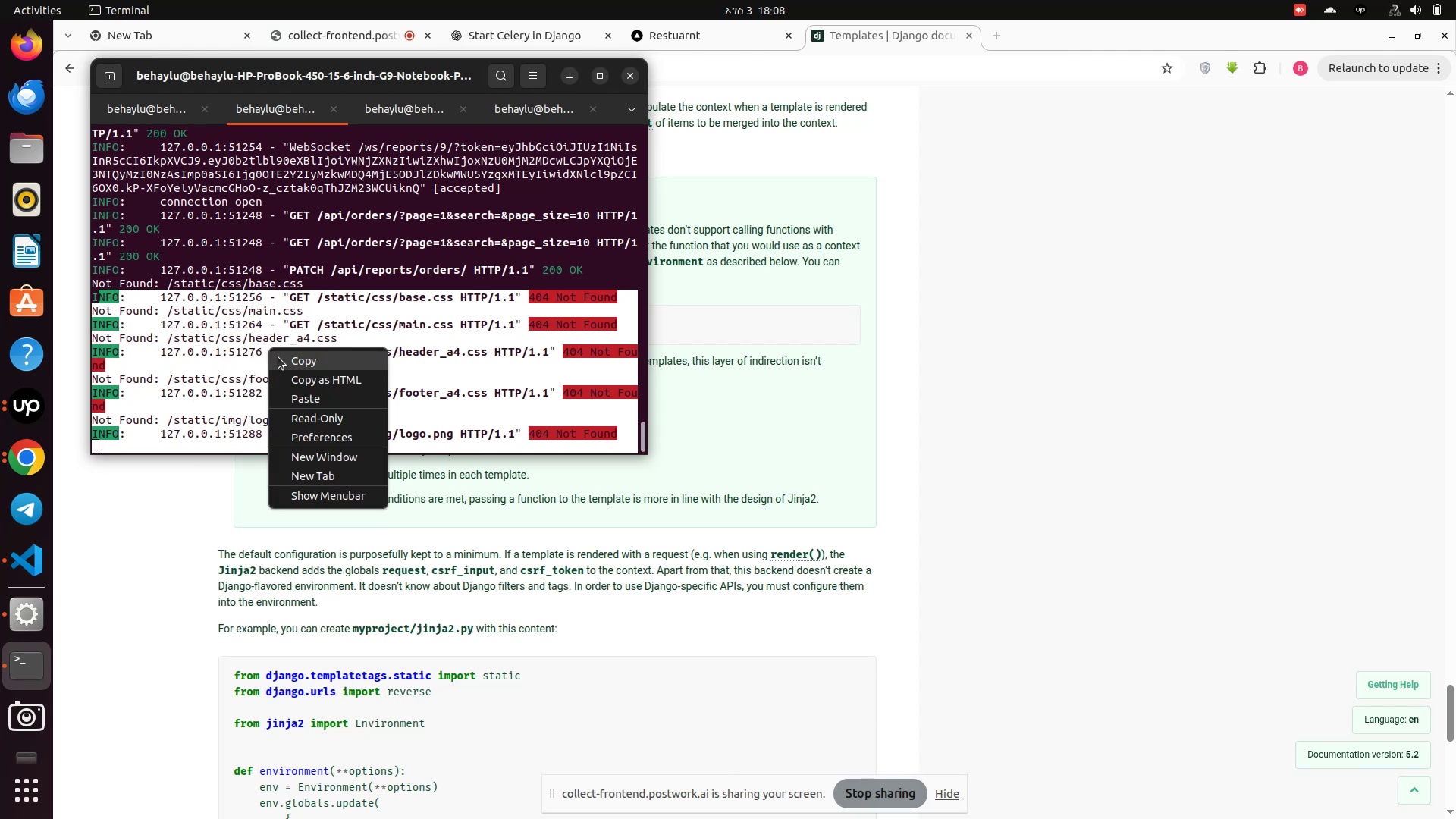 
left_click([281, 362])
 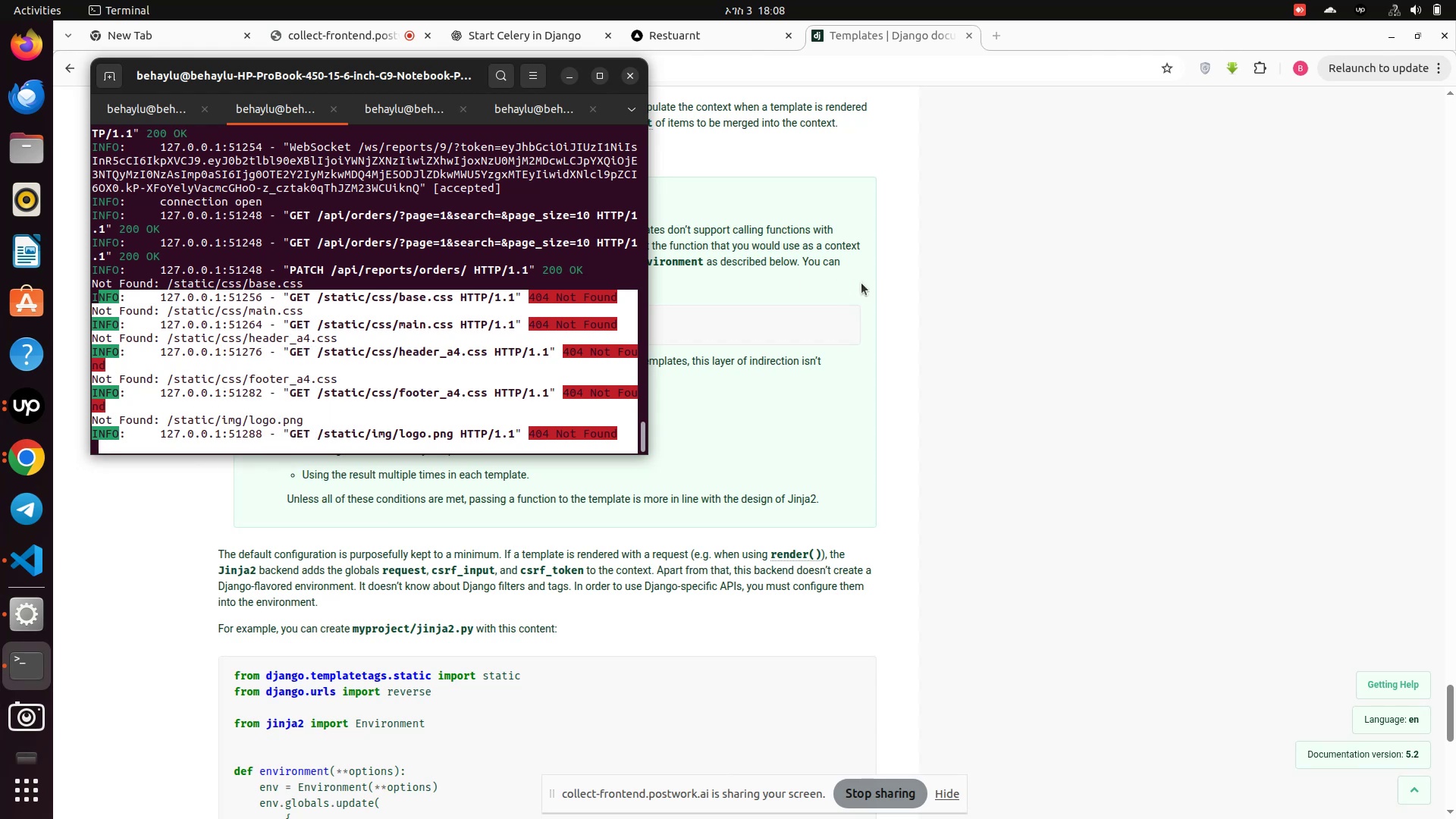 
left_click([861, 283])
 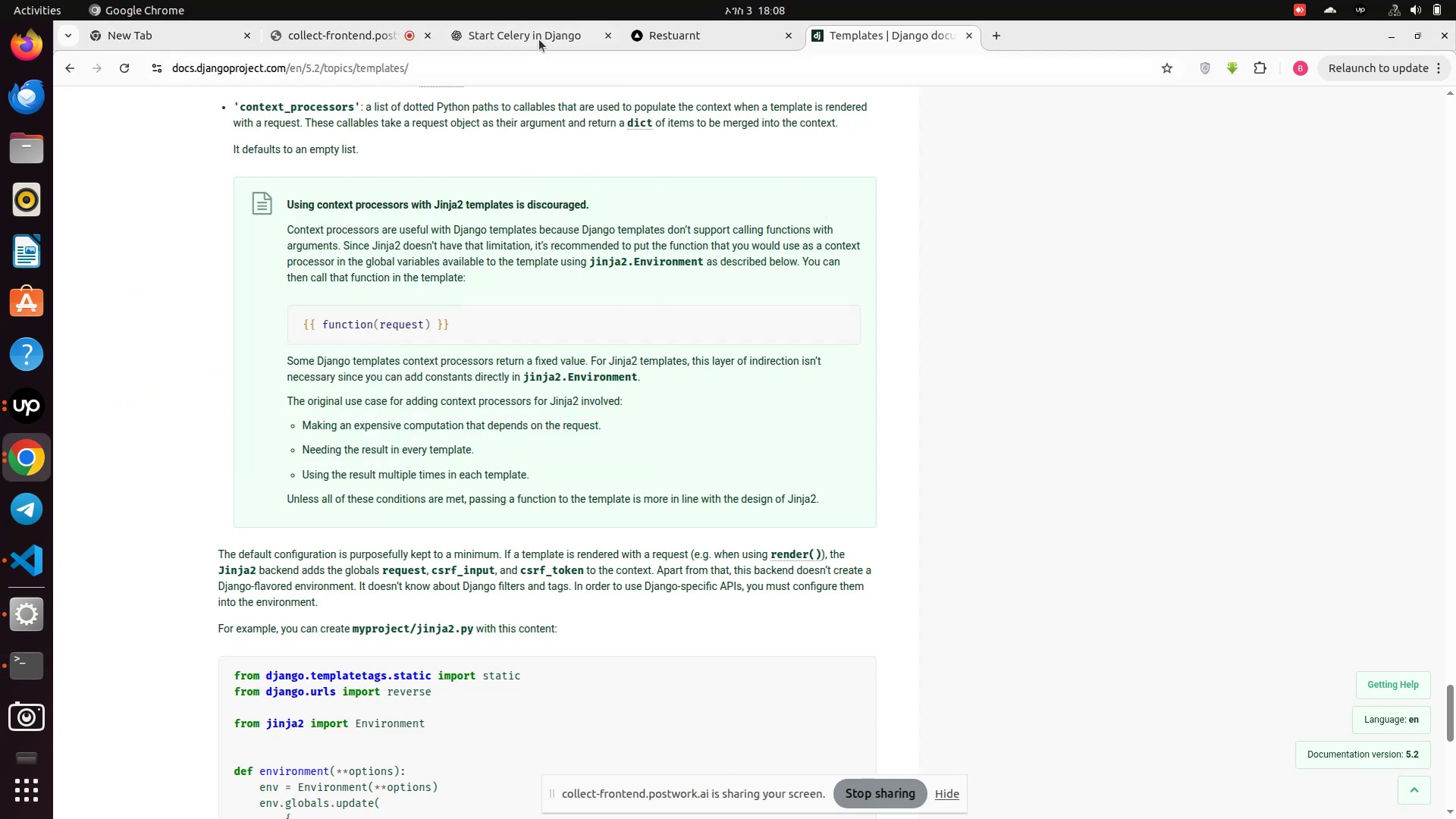 
left_click([521, 22])
 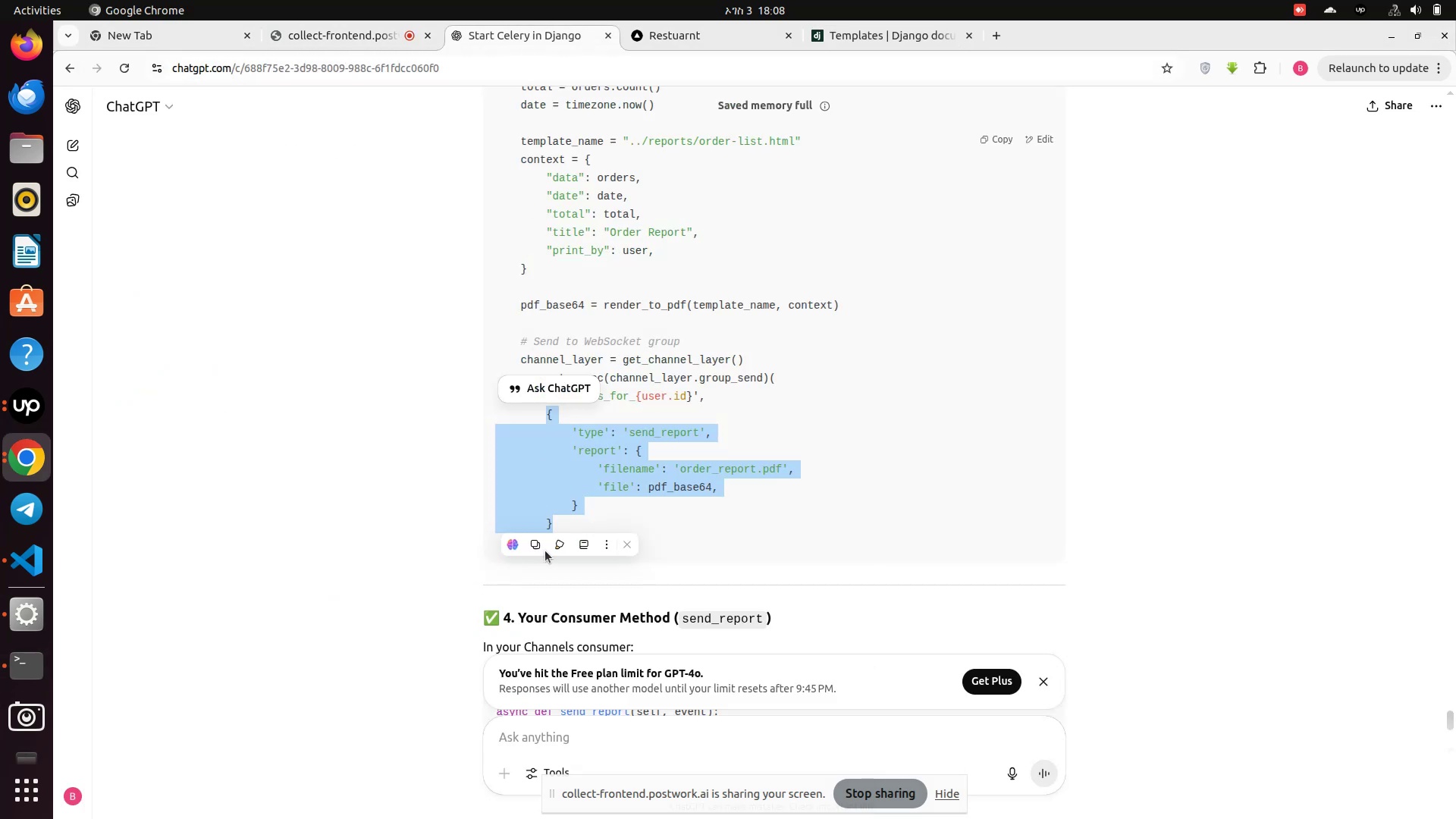 
scroll: coordinate [545, 551], scroll_direction: down, amount: 4.0
 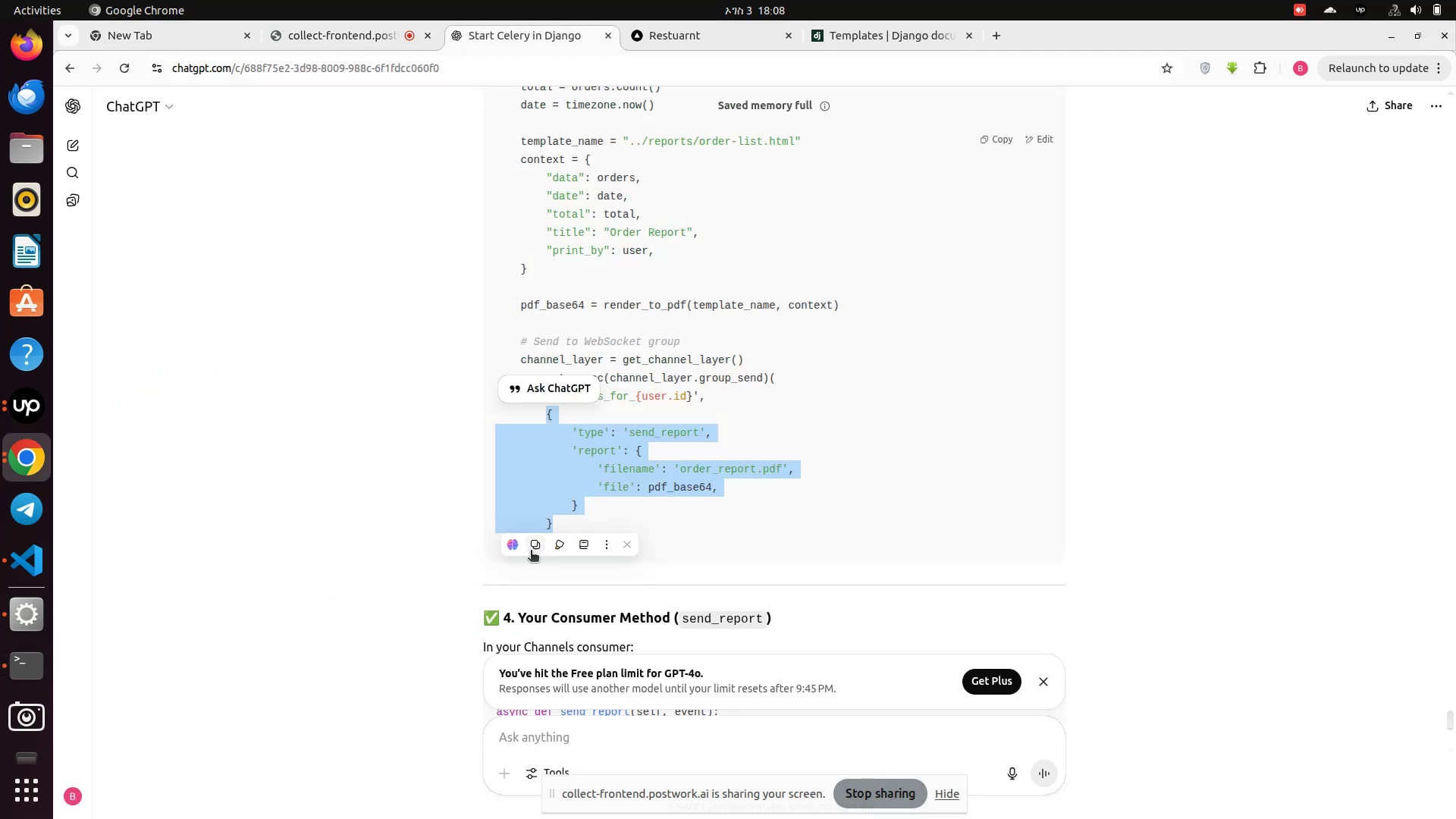 
left_click([422, 518])
 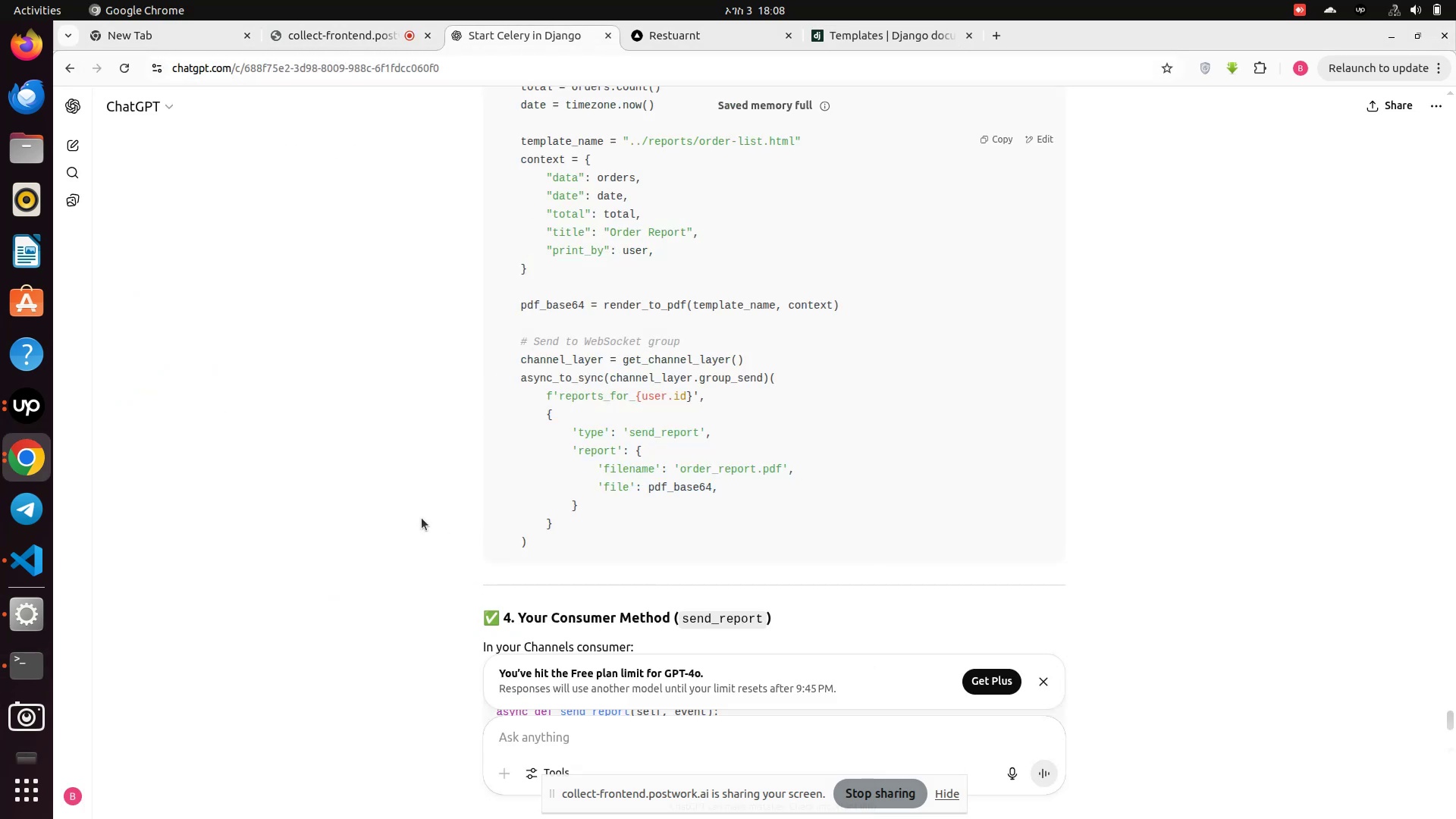 
scroll: coordinate [422, 518], scroll_direction: up, amount: 1.0
 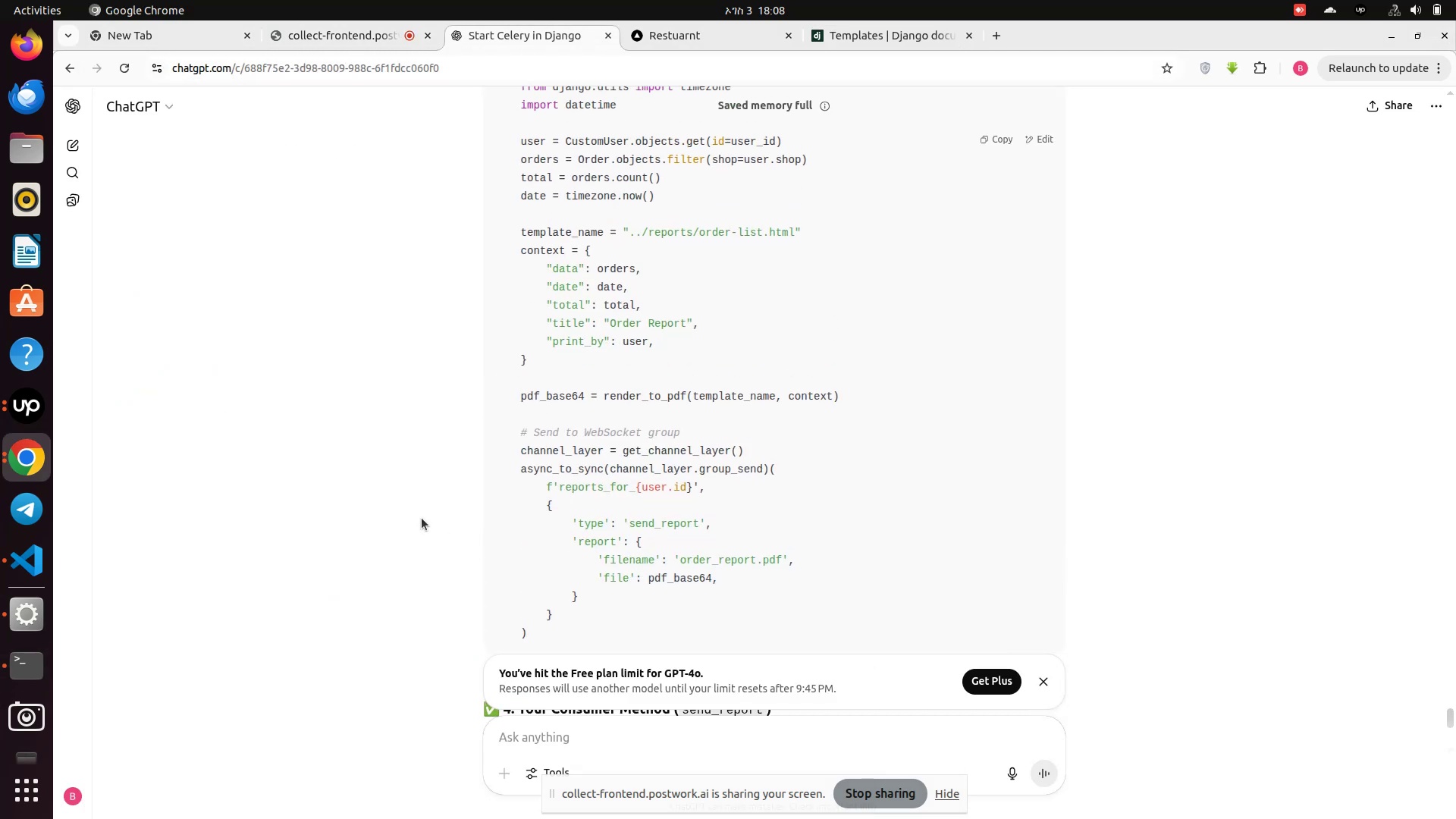 
scroll: coordinate [422, 518], scroll_direction: down, amount: 2.0
 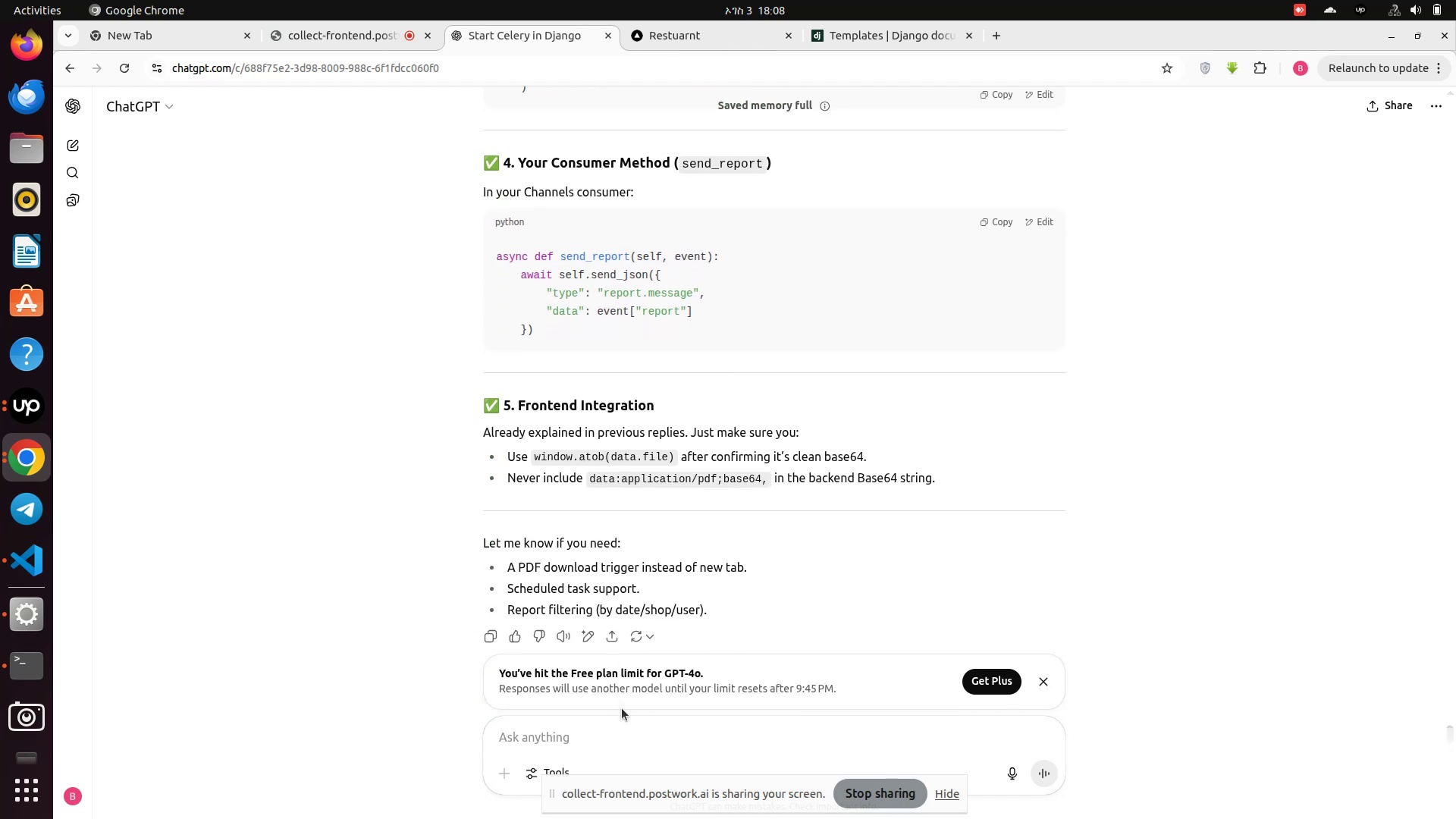 
left_click([529, 738])
 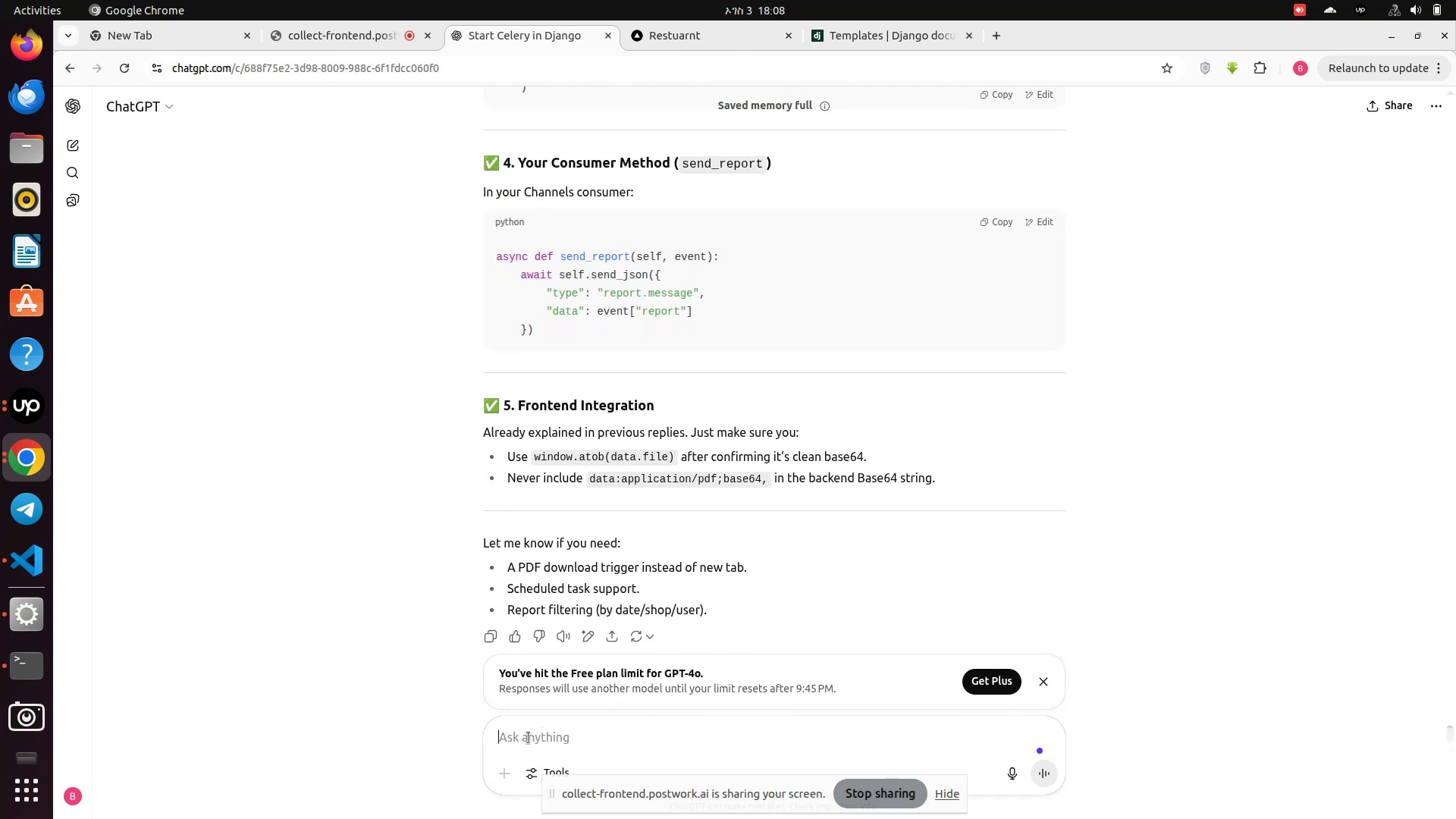 
key(Control+V)
 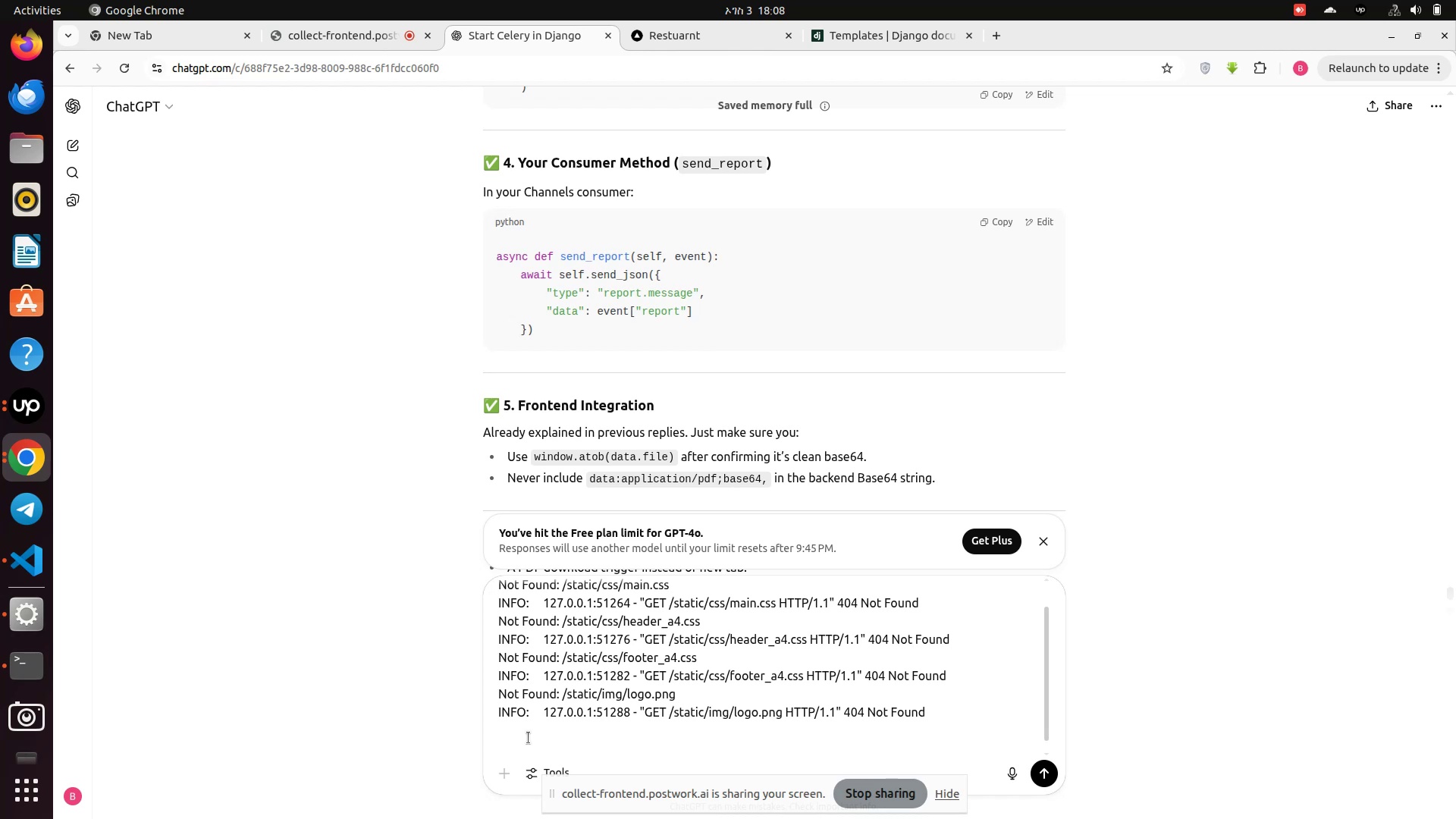 
key(Enter)
 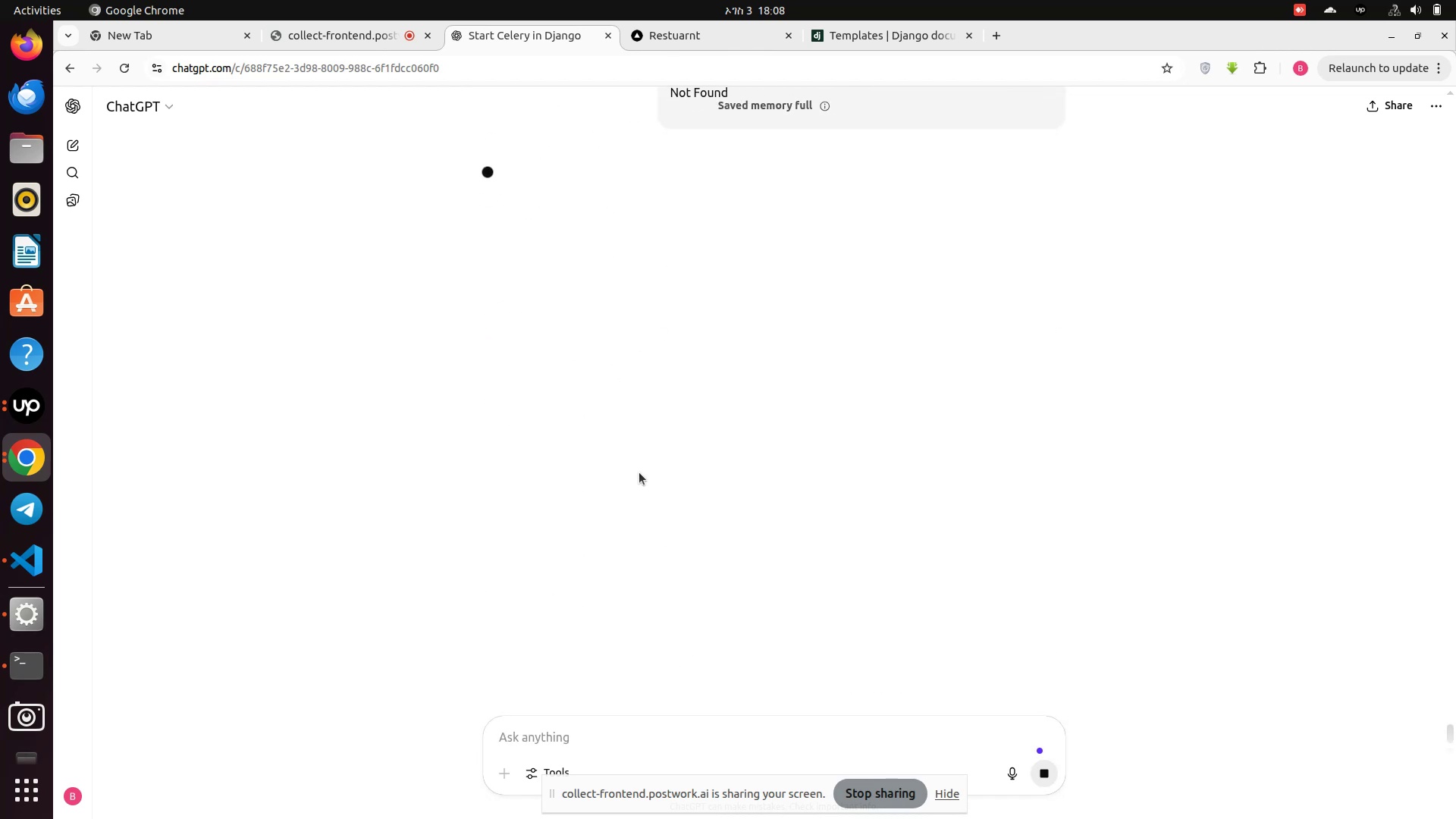 
scroll: coordinate [639, 472], scroll_direction: down, amount: 3.0
 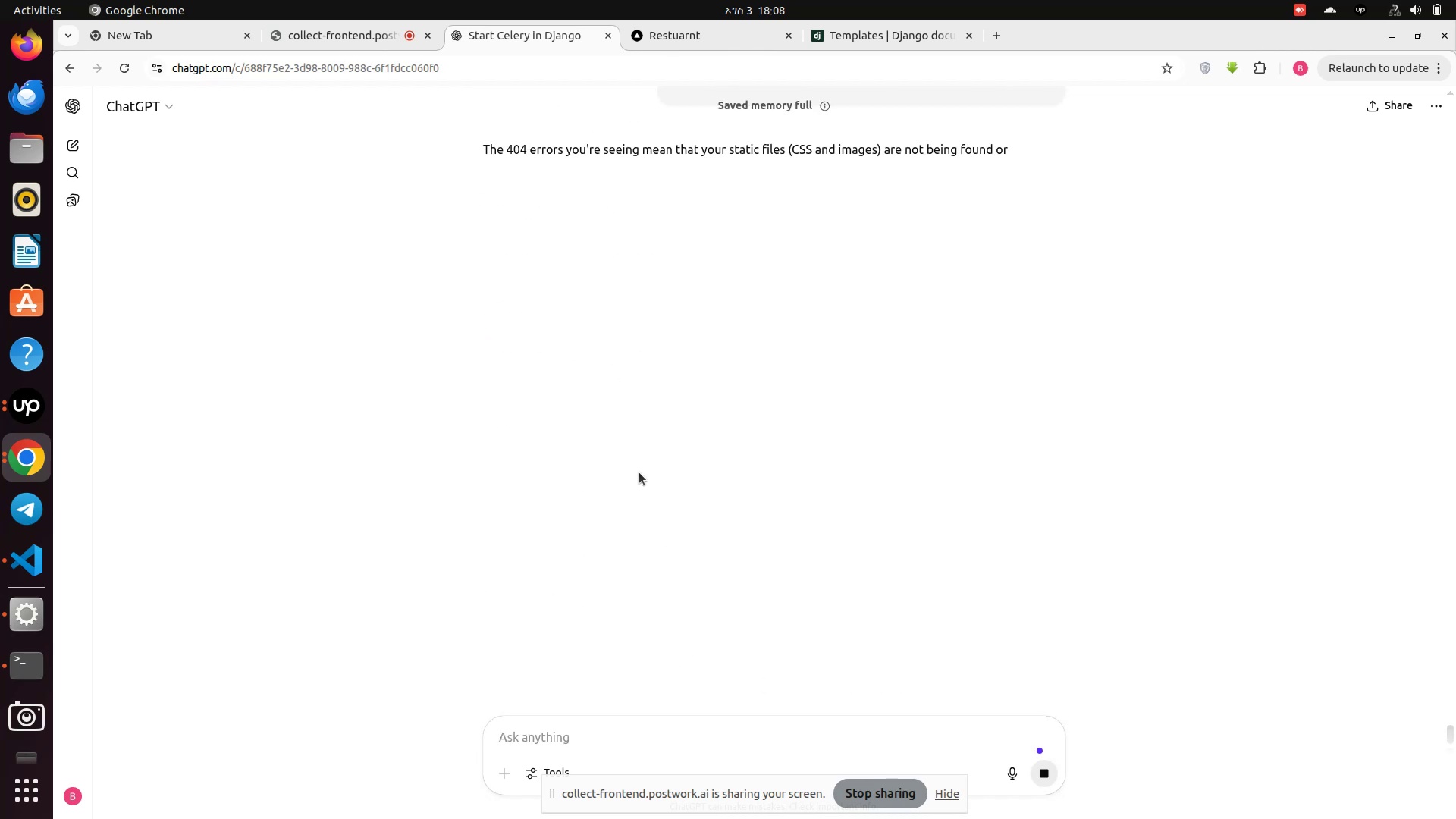 
scroll: coordinate [639, 472], scroll_direction: up, amount: 1.0
 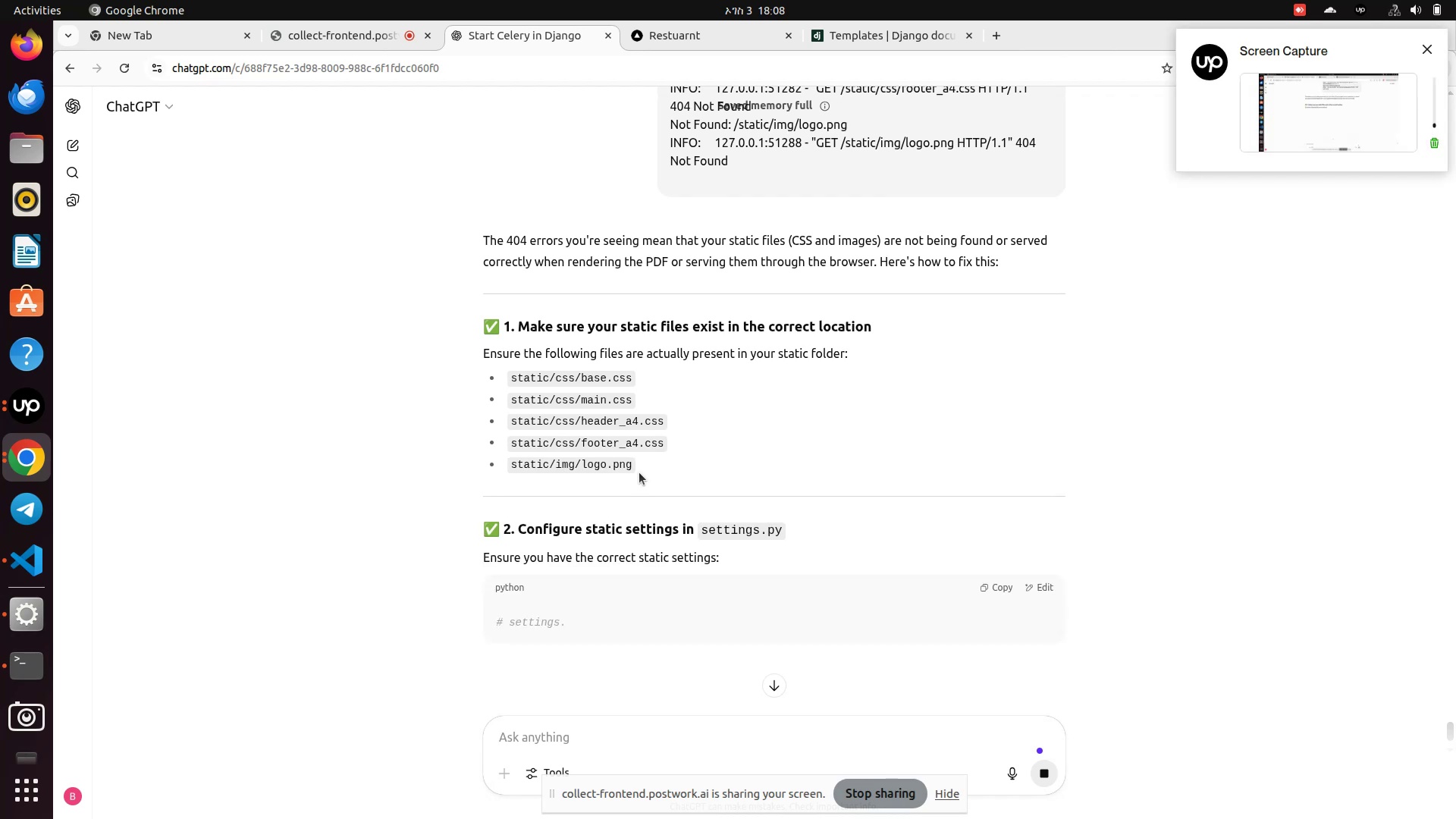 
wait(9.58)
 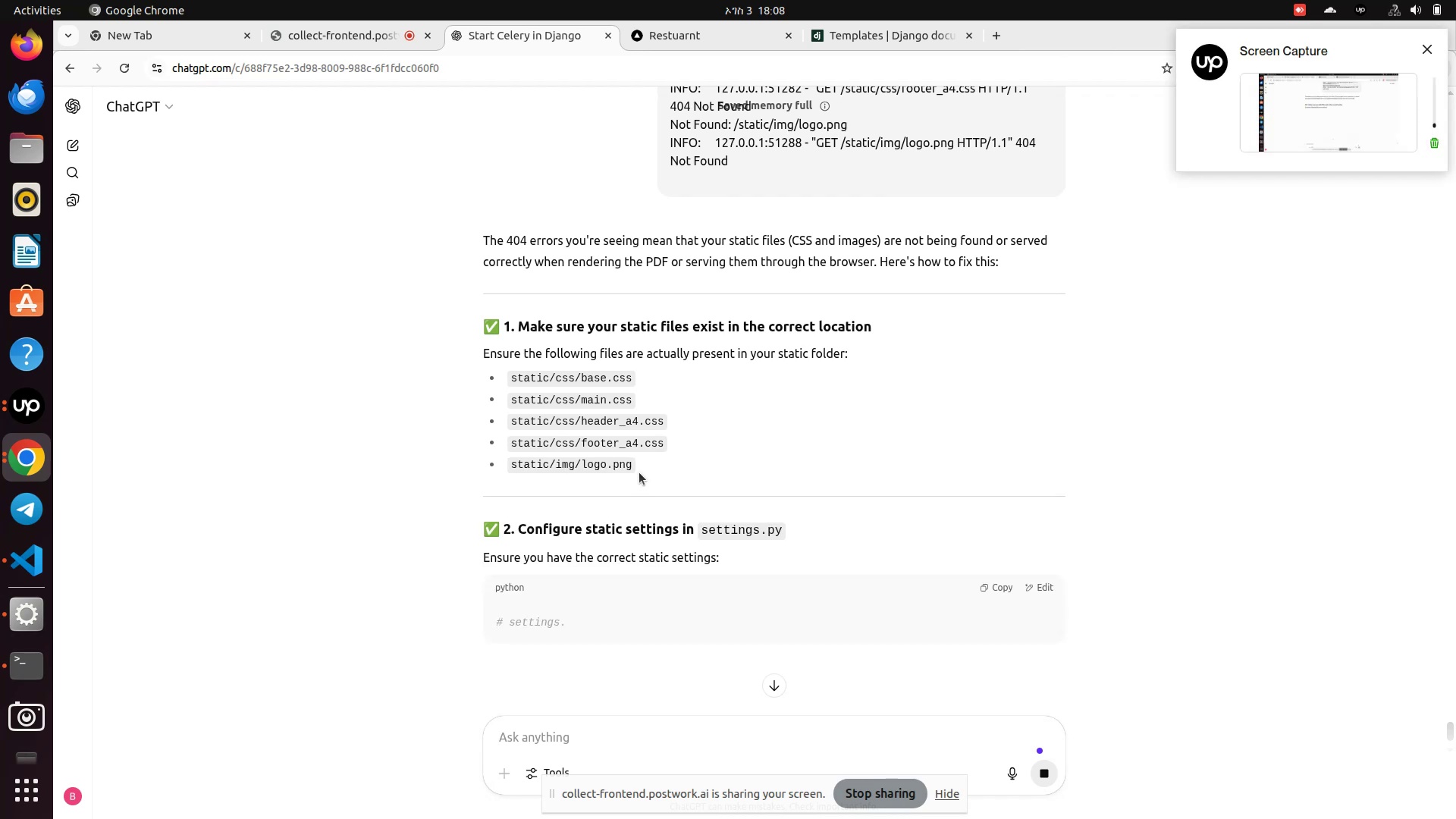 
scroll: coordinate [518, 463], scroll_direction: down, amount: 4.0
 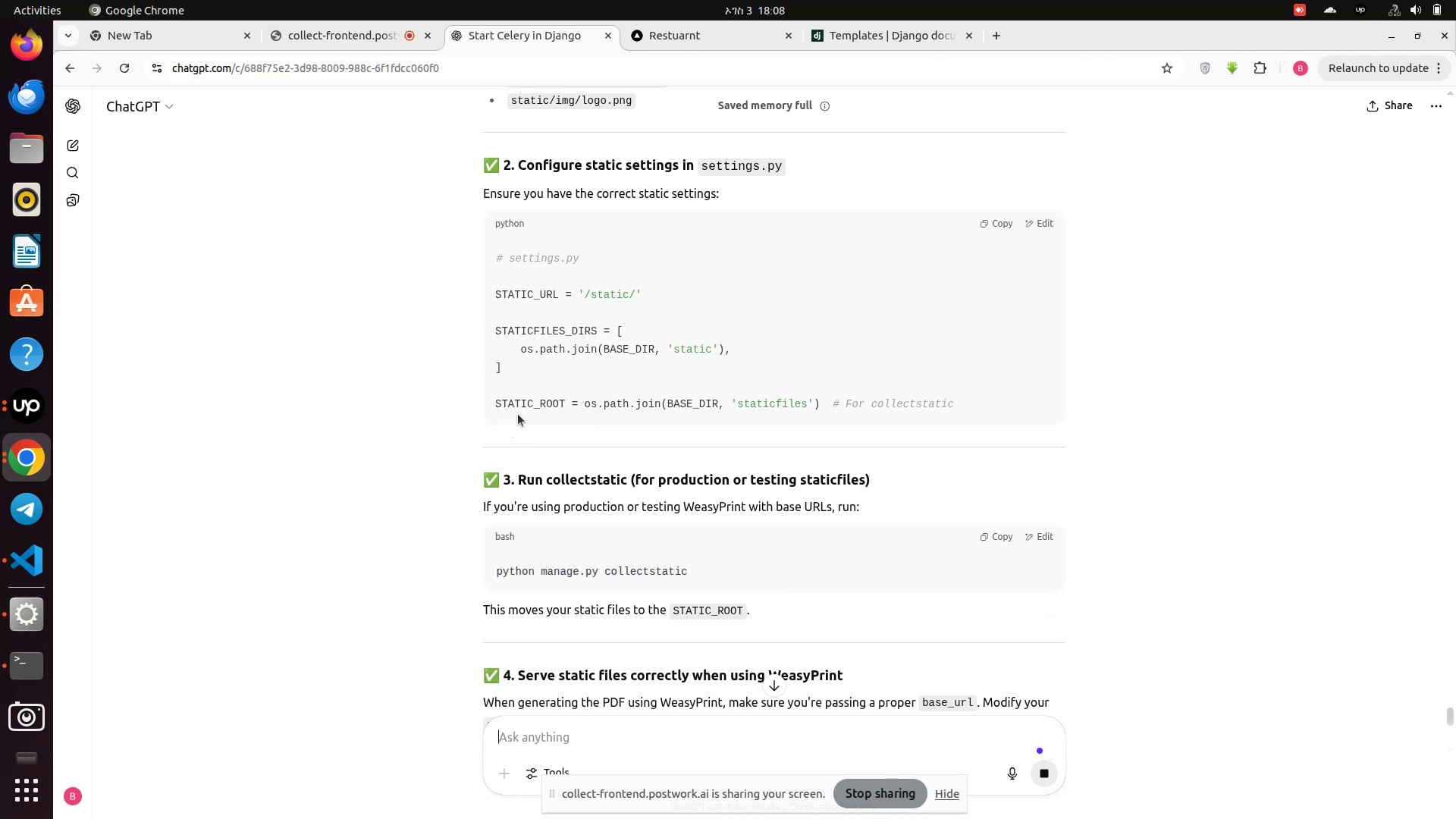 
left_click([993, 224])
 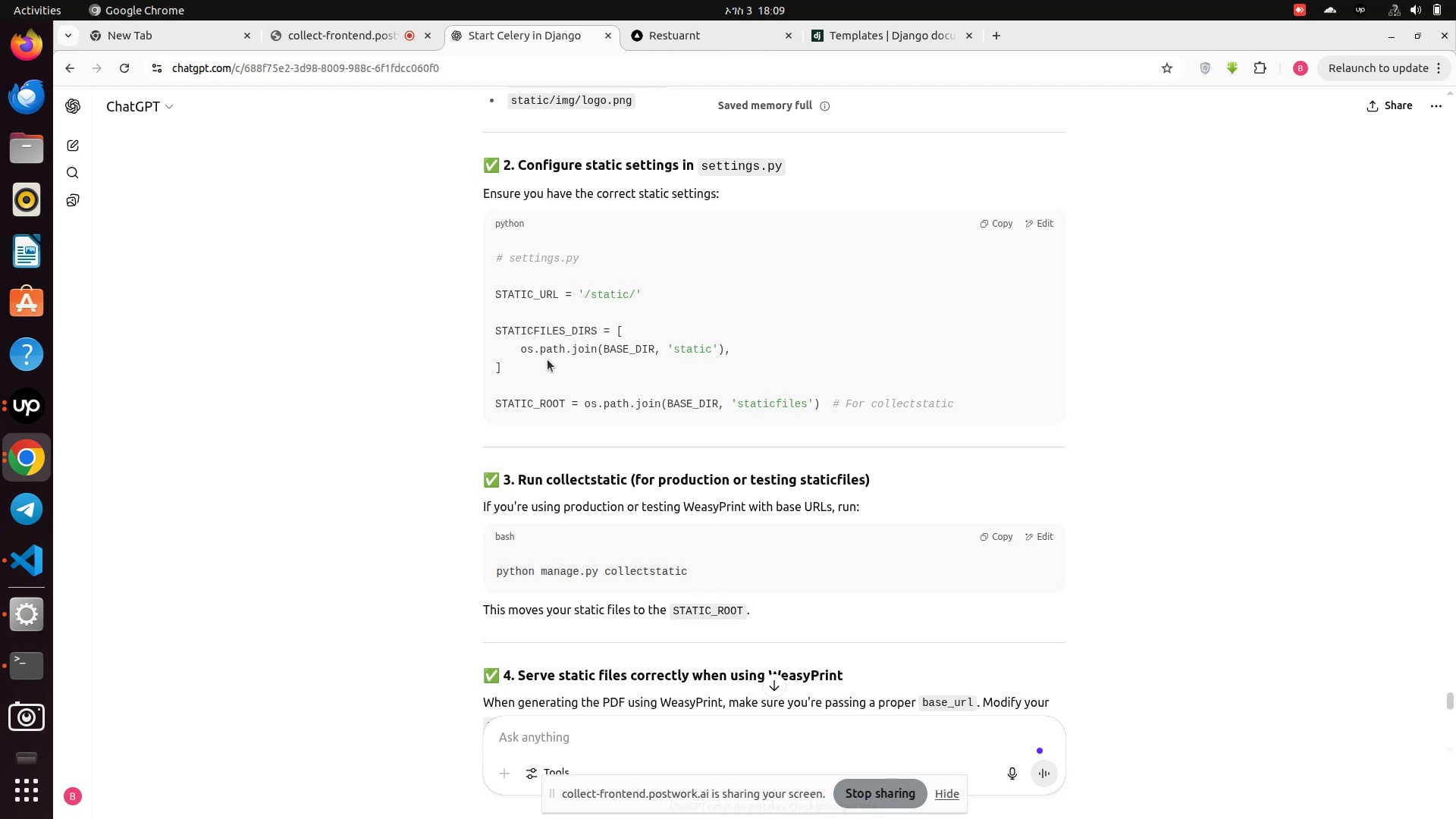 
wait(15.02)
 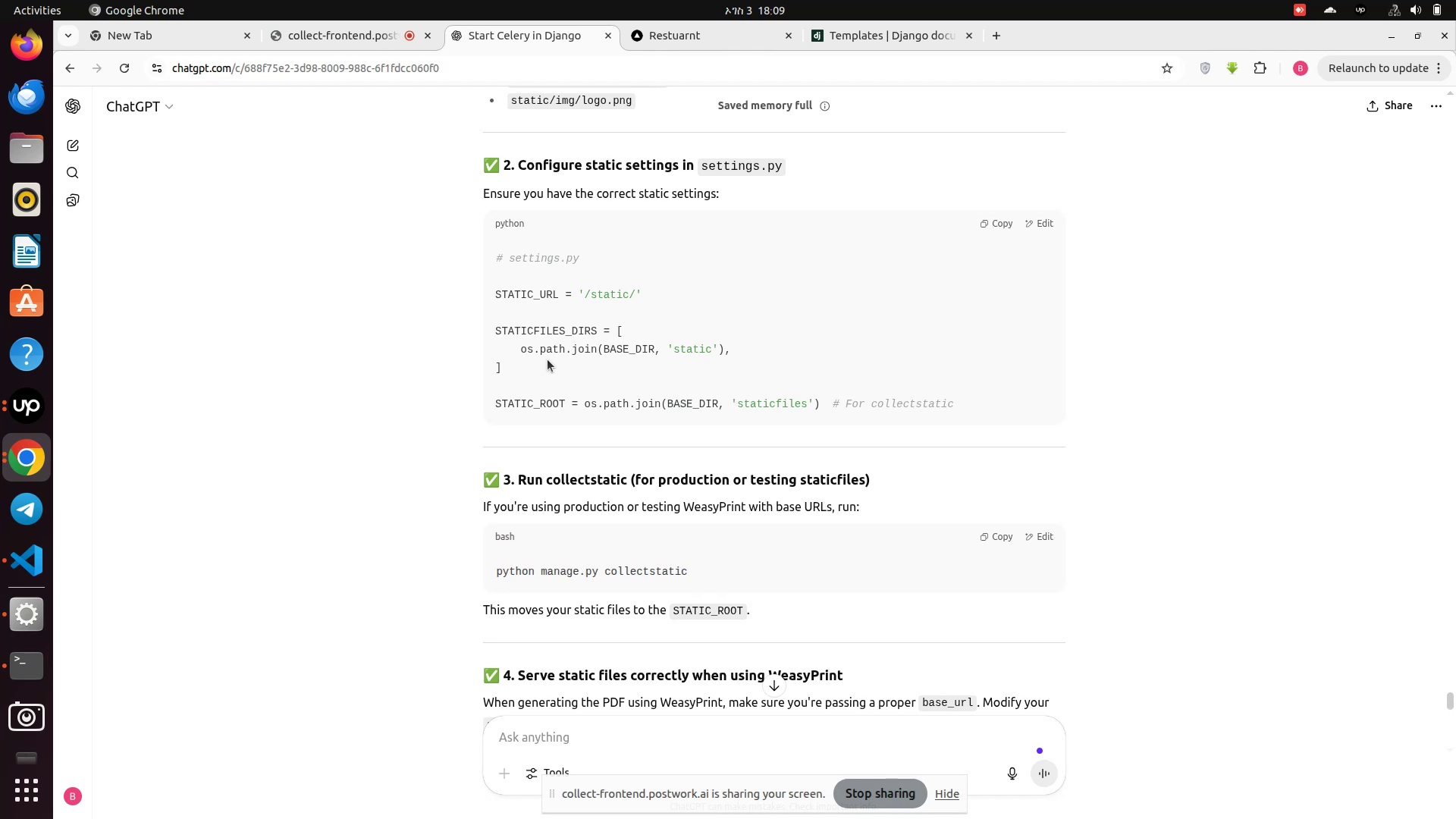 
left_click([30, 563])
 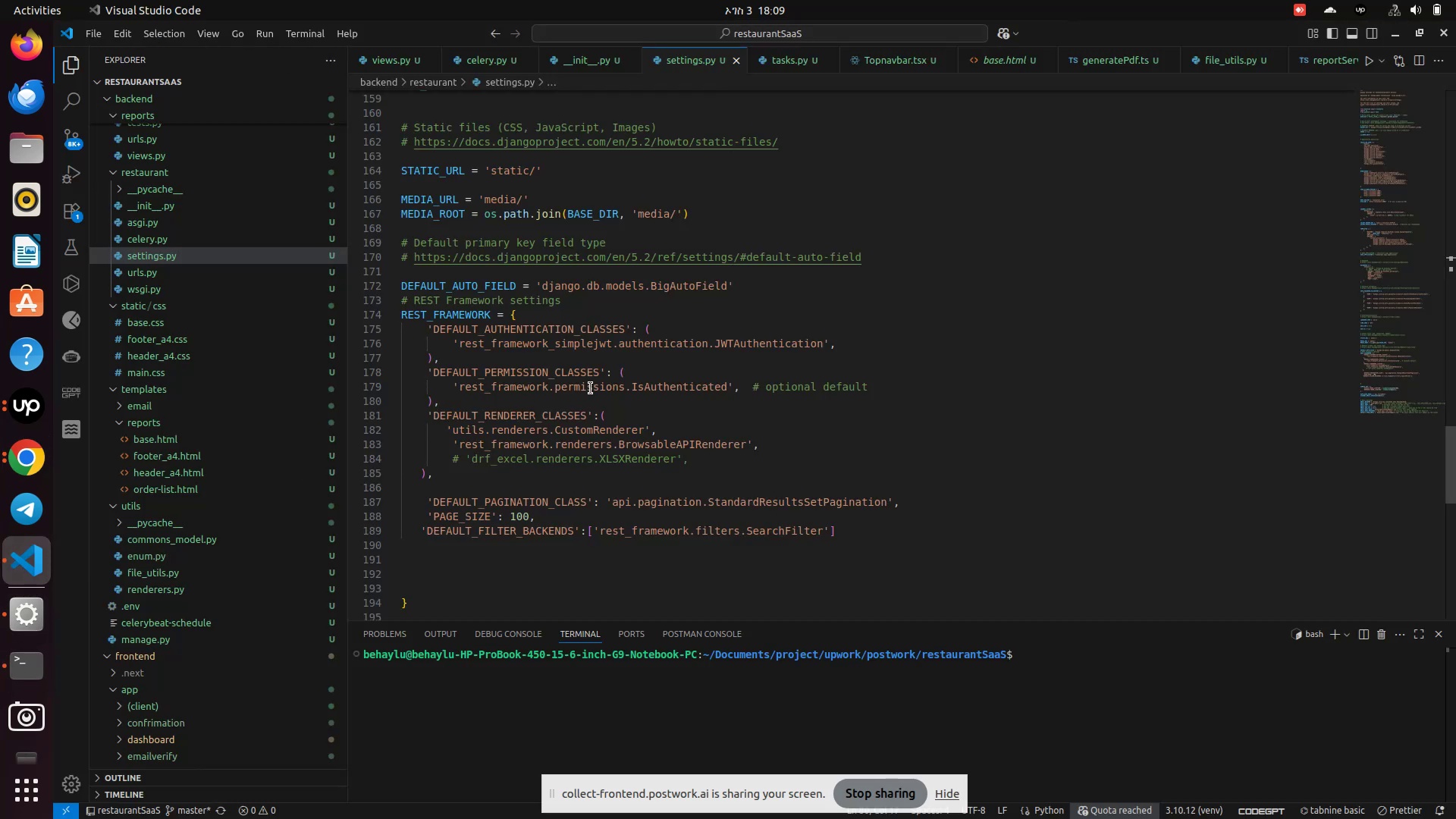 
scroll: coordinate [592, 388], scroll_direction: up, amount: 1.0
 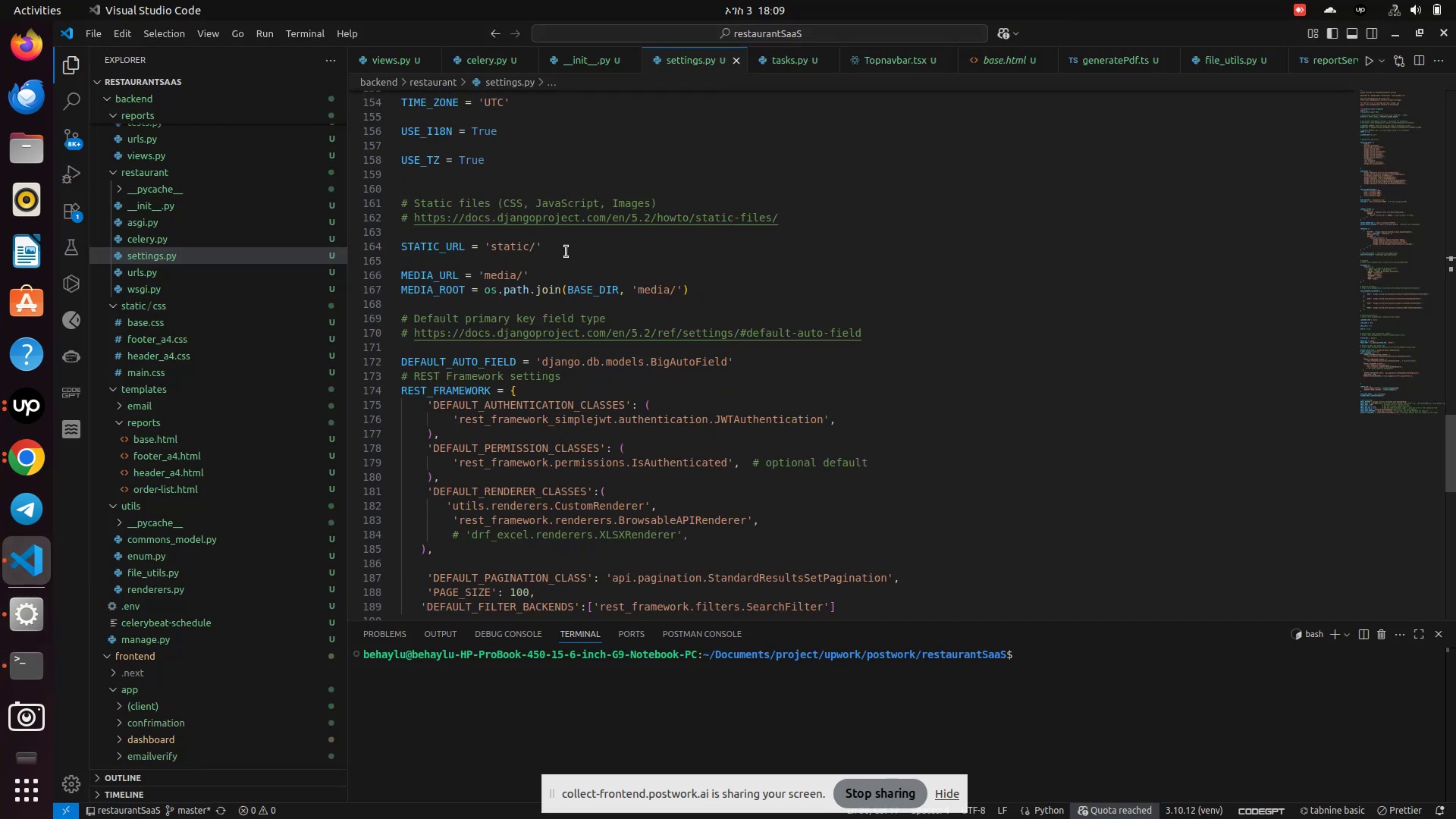 
left_click([566, 253])
 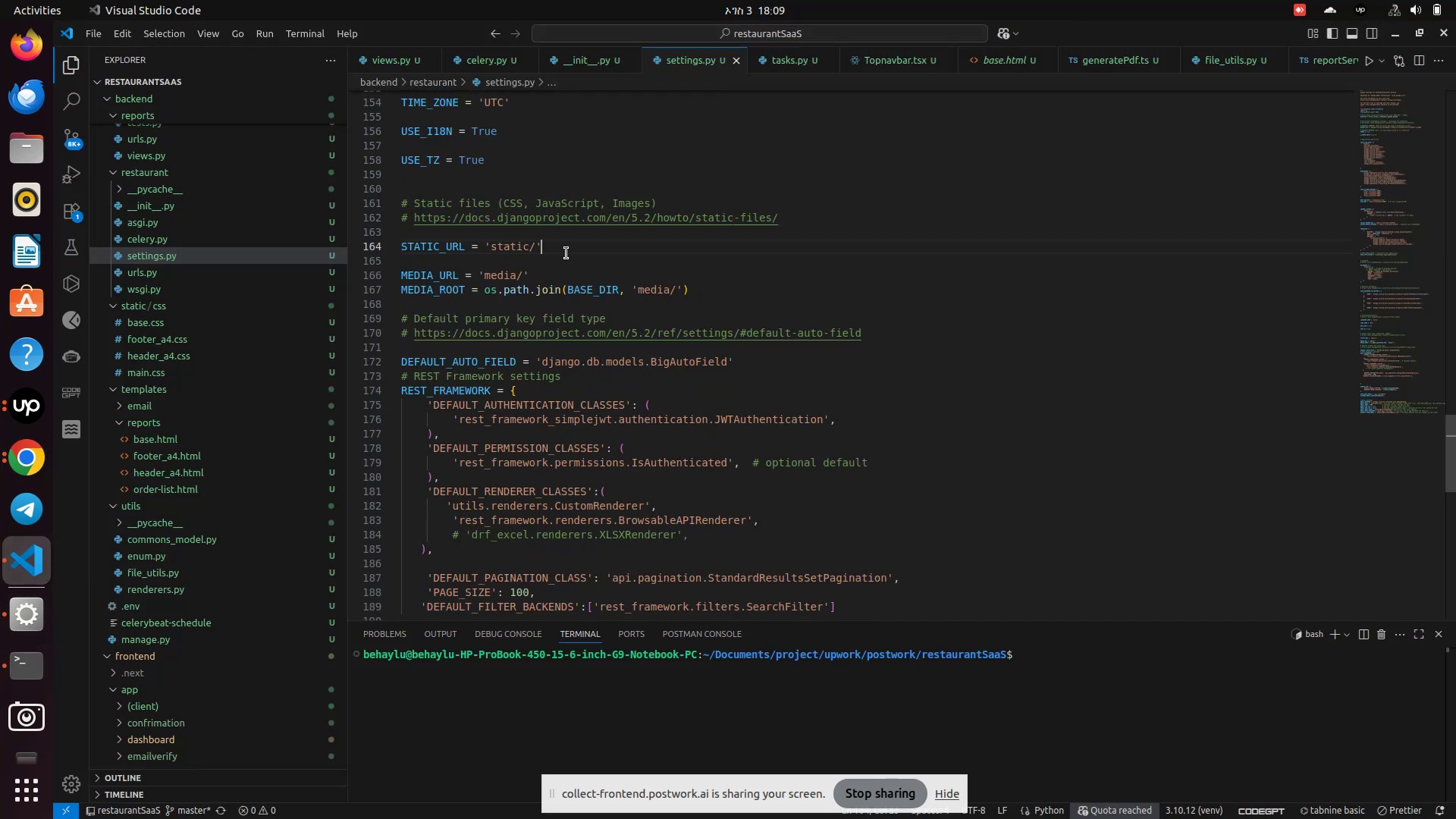 
key(Enter)
 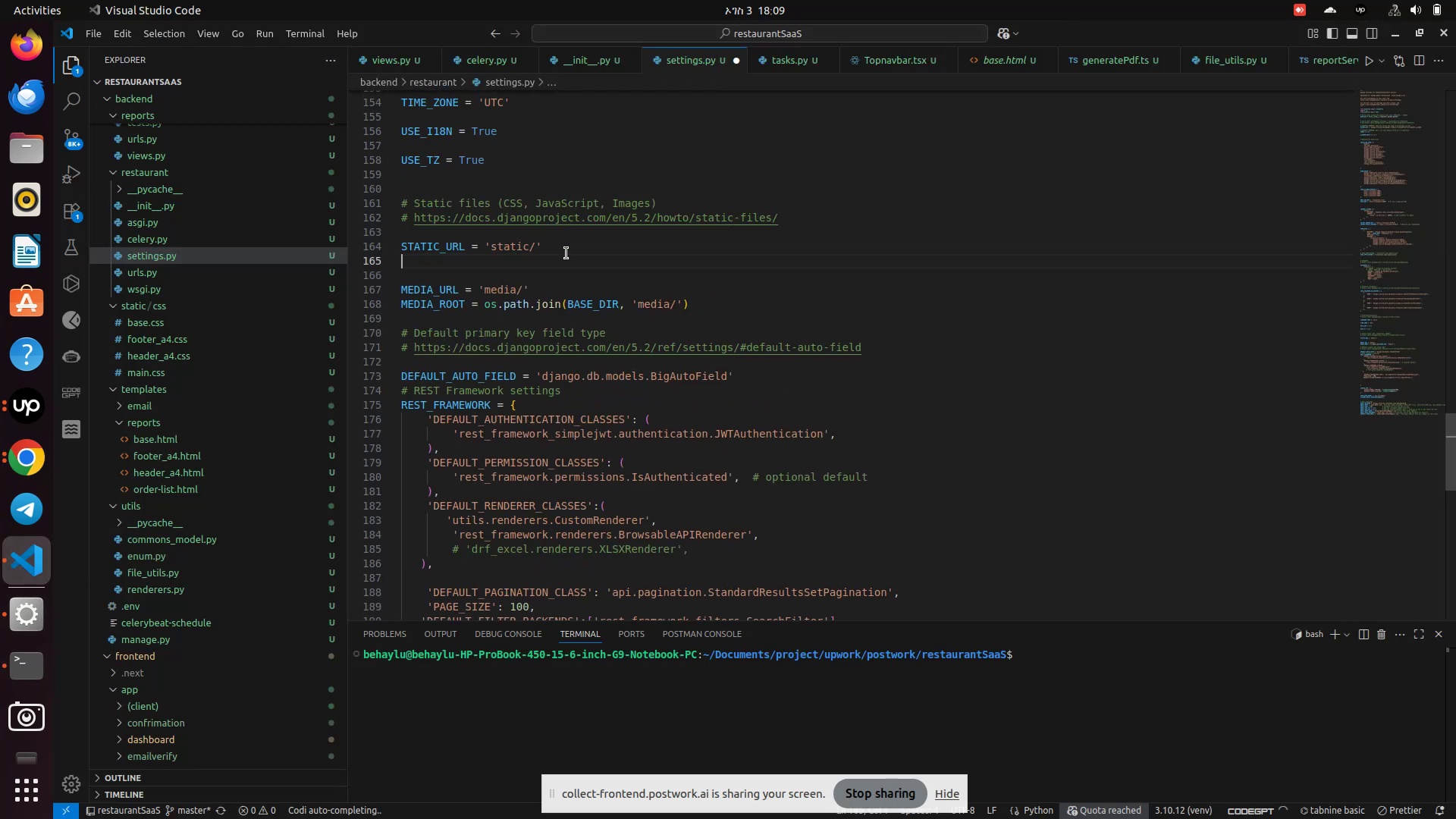 
key(Control+V)
 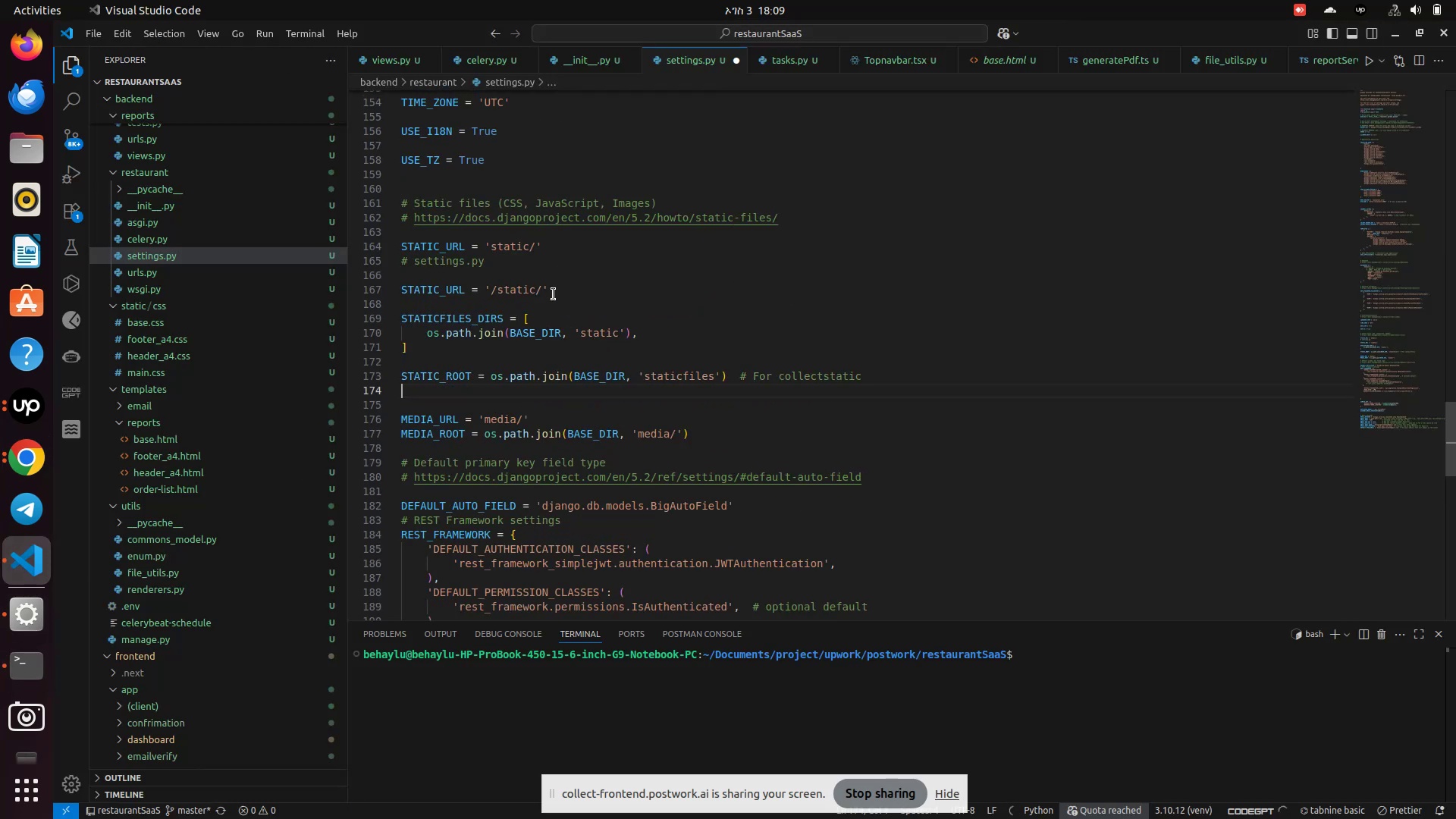 
left_click_drag(start_coordinate=[564, 294], to_coordinate=[384, 278])
 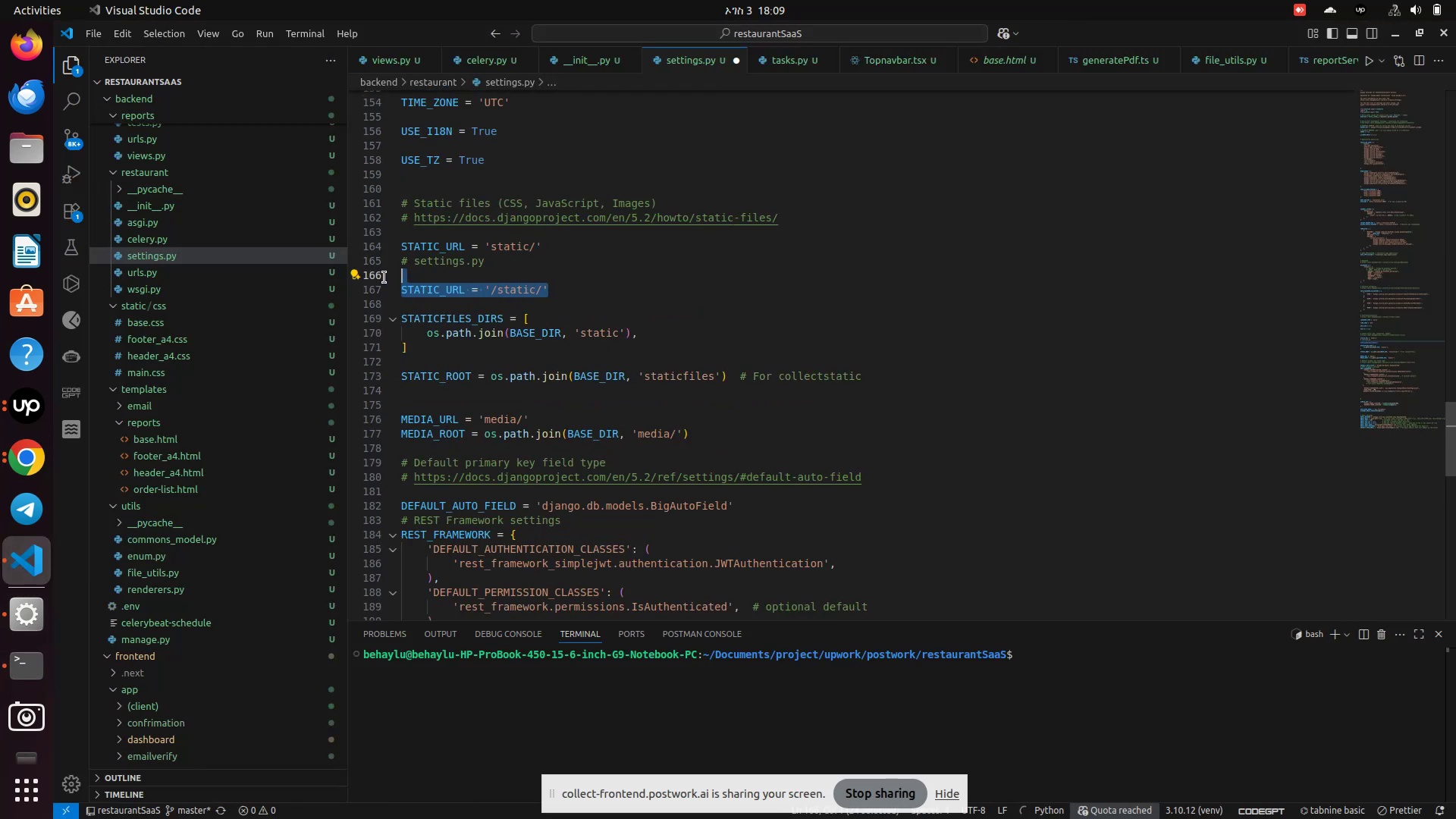 
key(Backspace)
 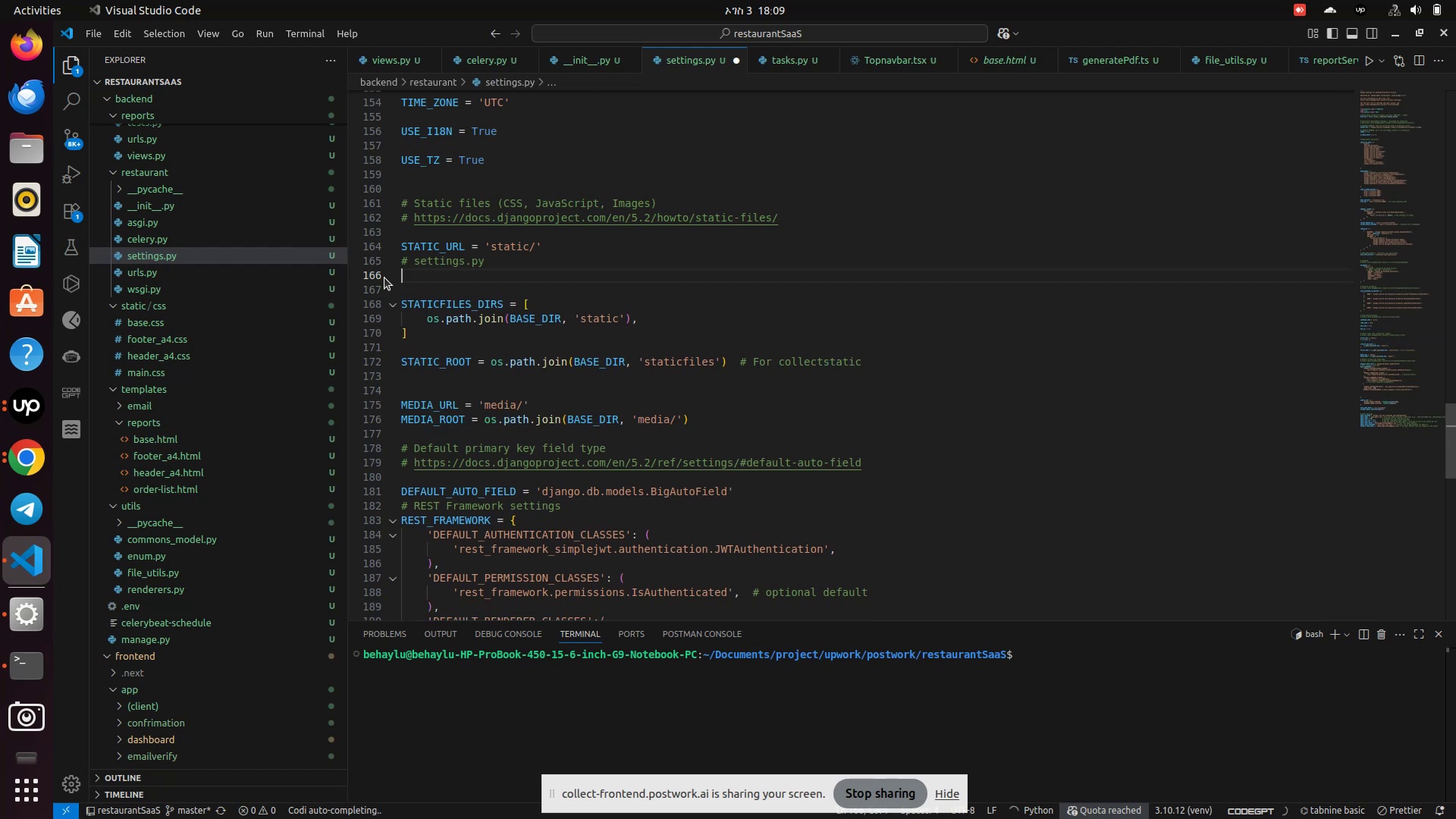 
key(Control+S)
 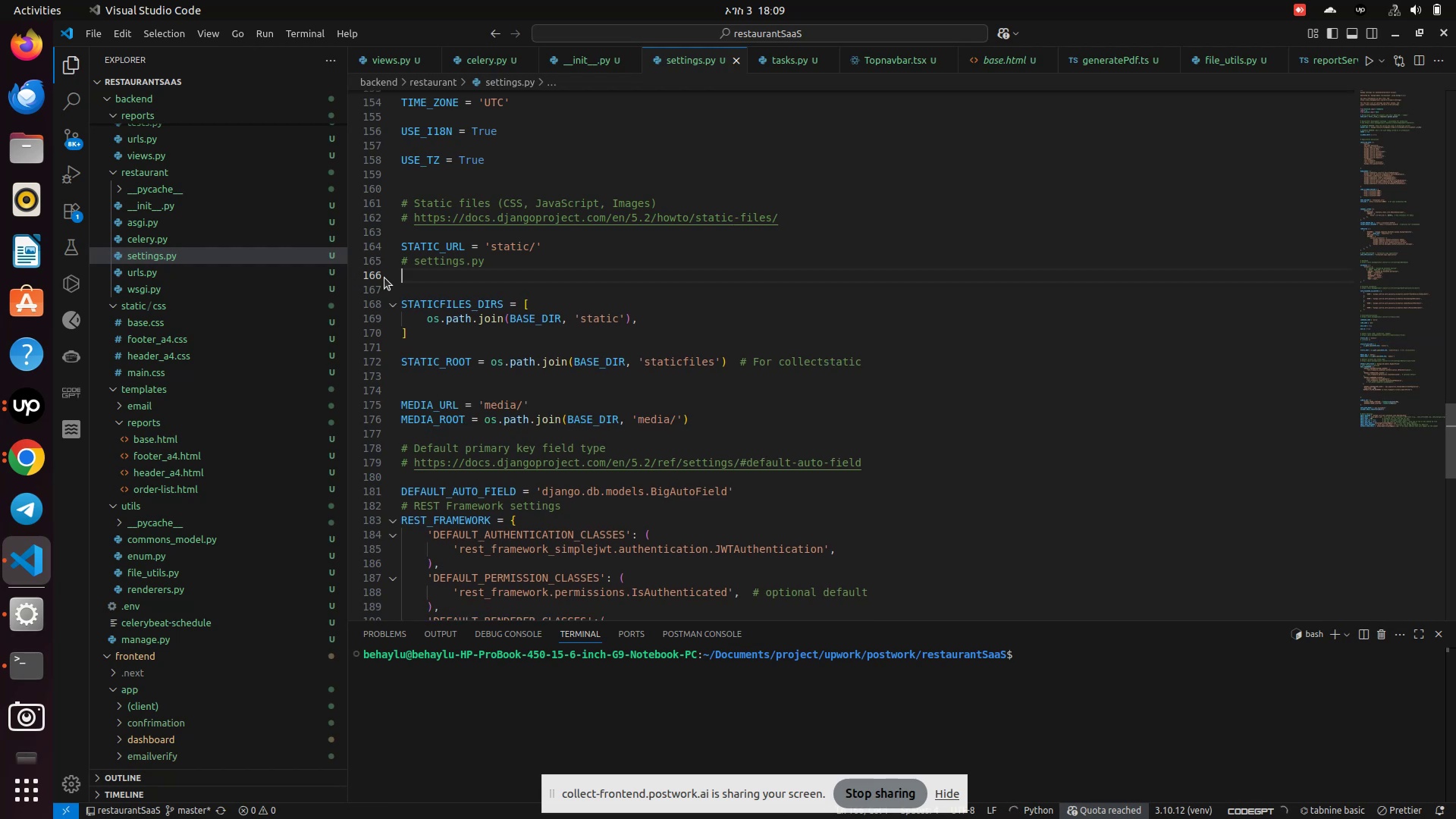 
key(Control+S)
 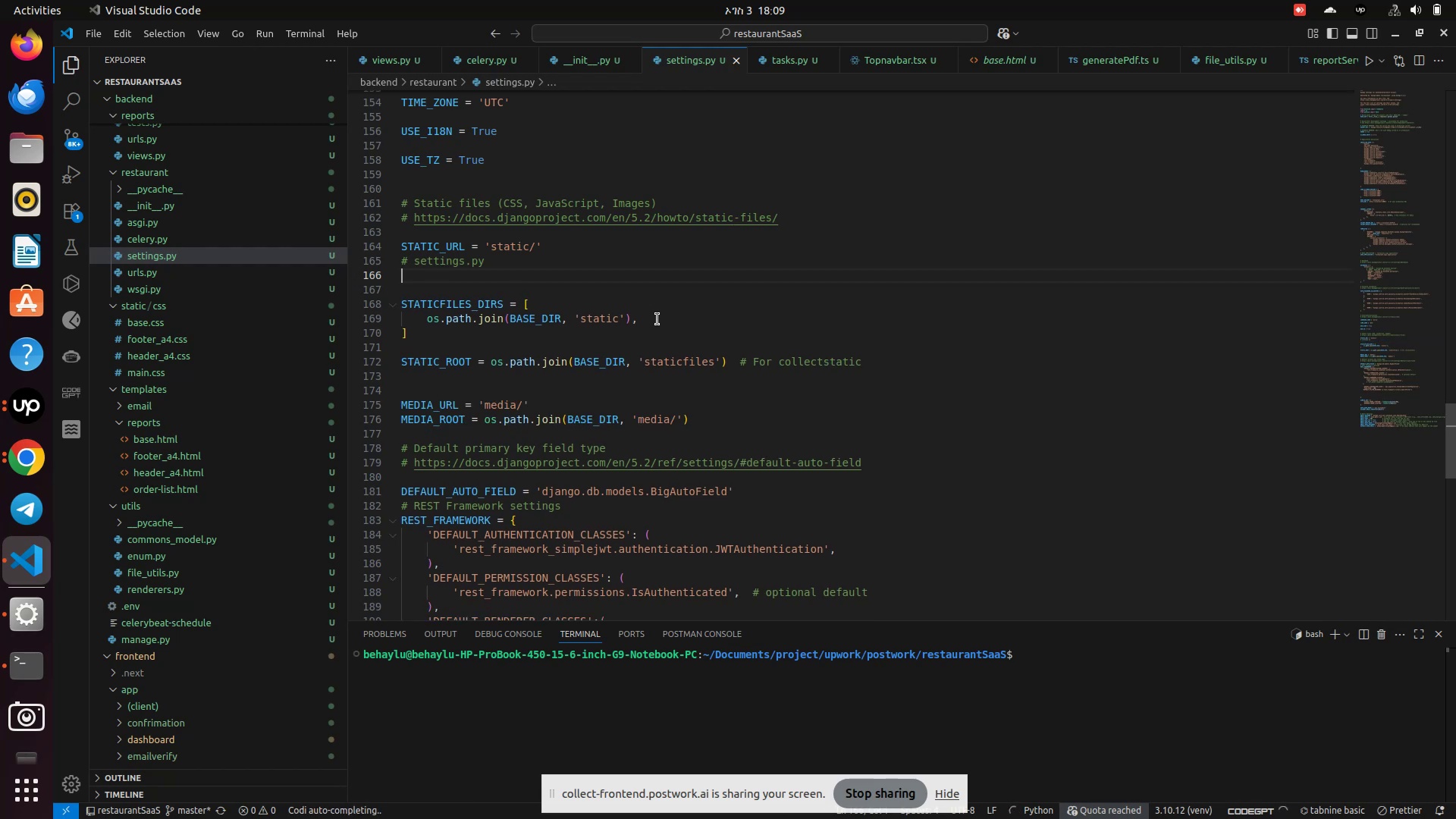 
left_click([659, 320])
 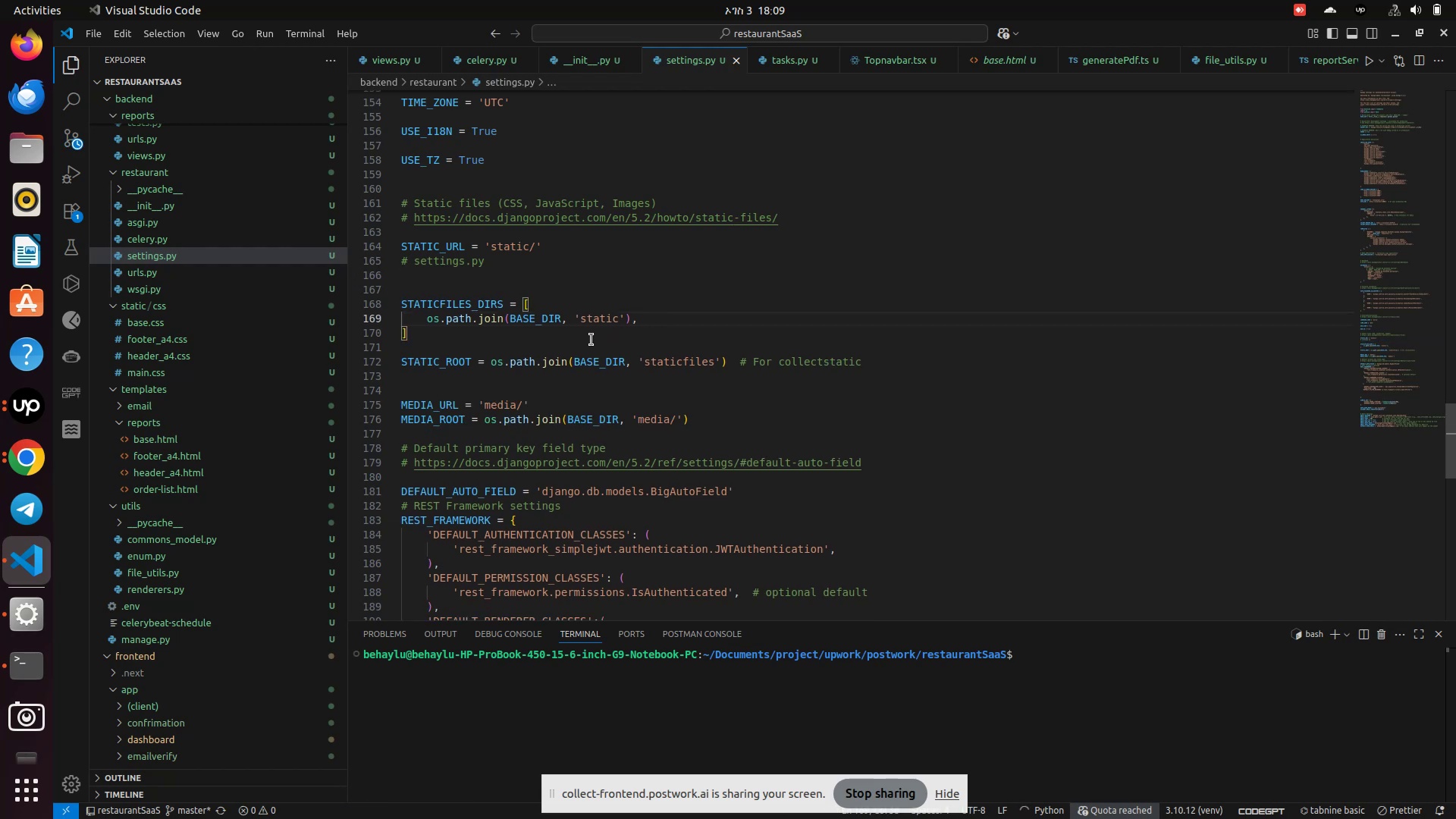 
double_click([597, 322])
 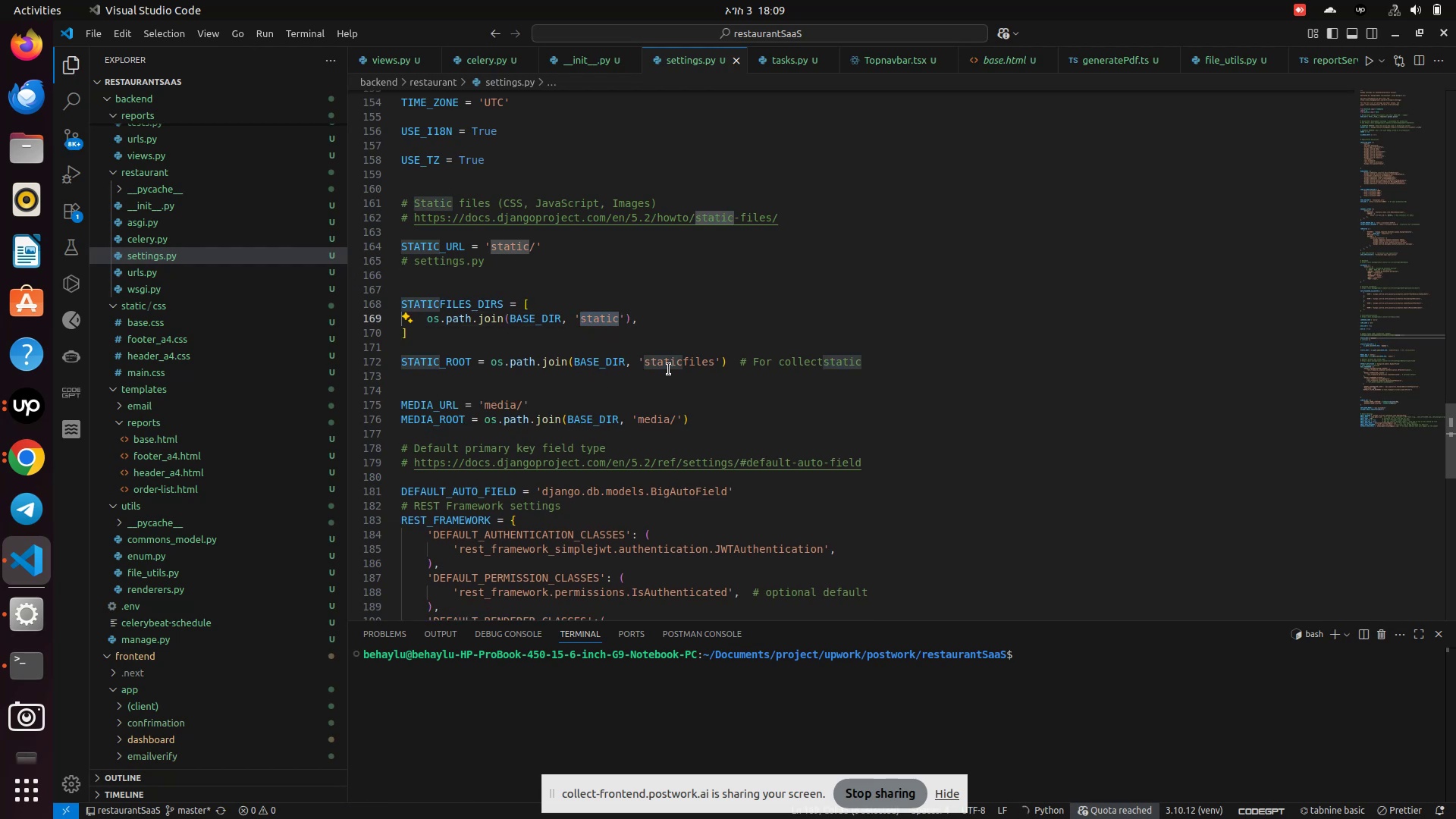 
double_click([676, 367])
 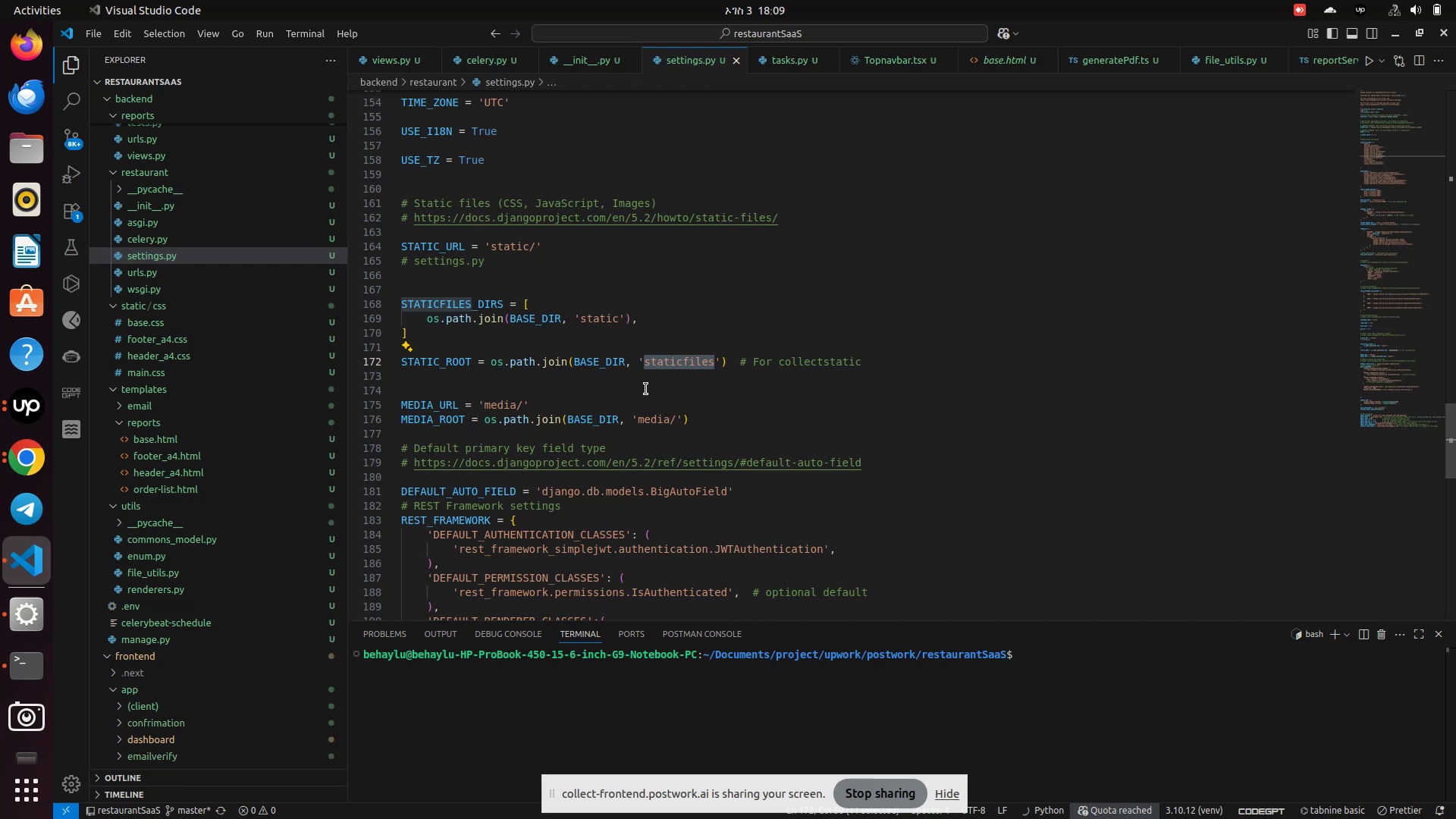 
wait(11.64)
 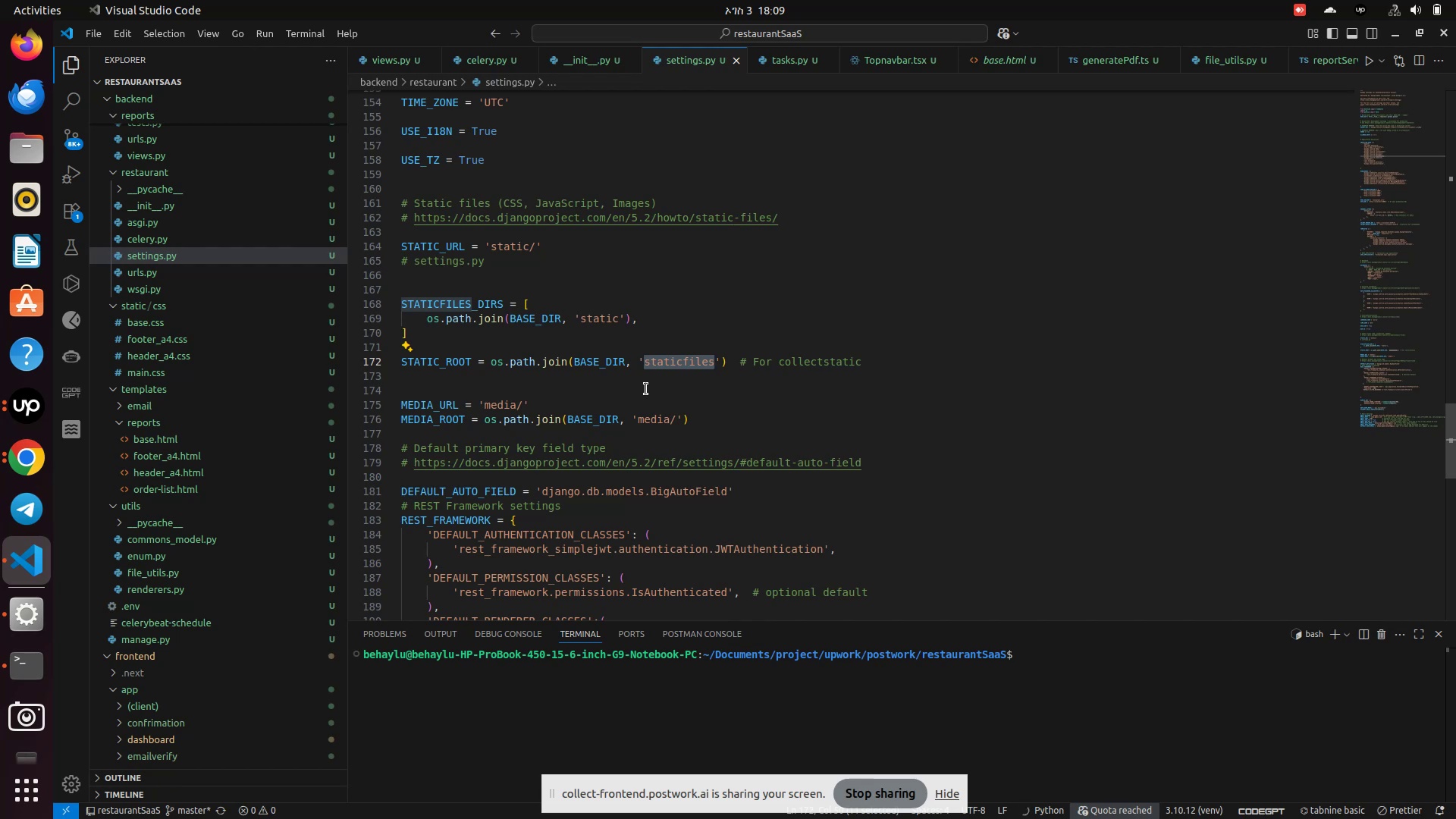 
left_click([24, 466])
 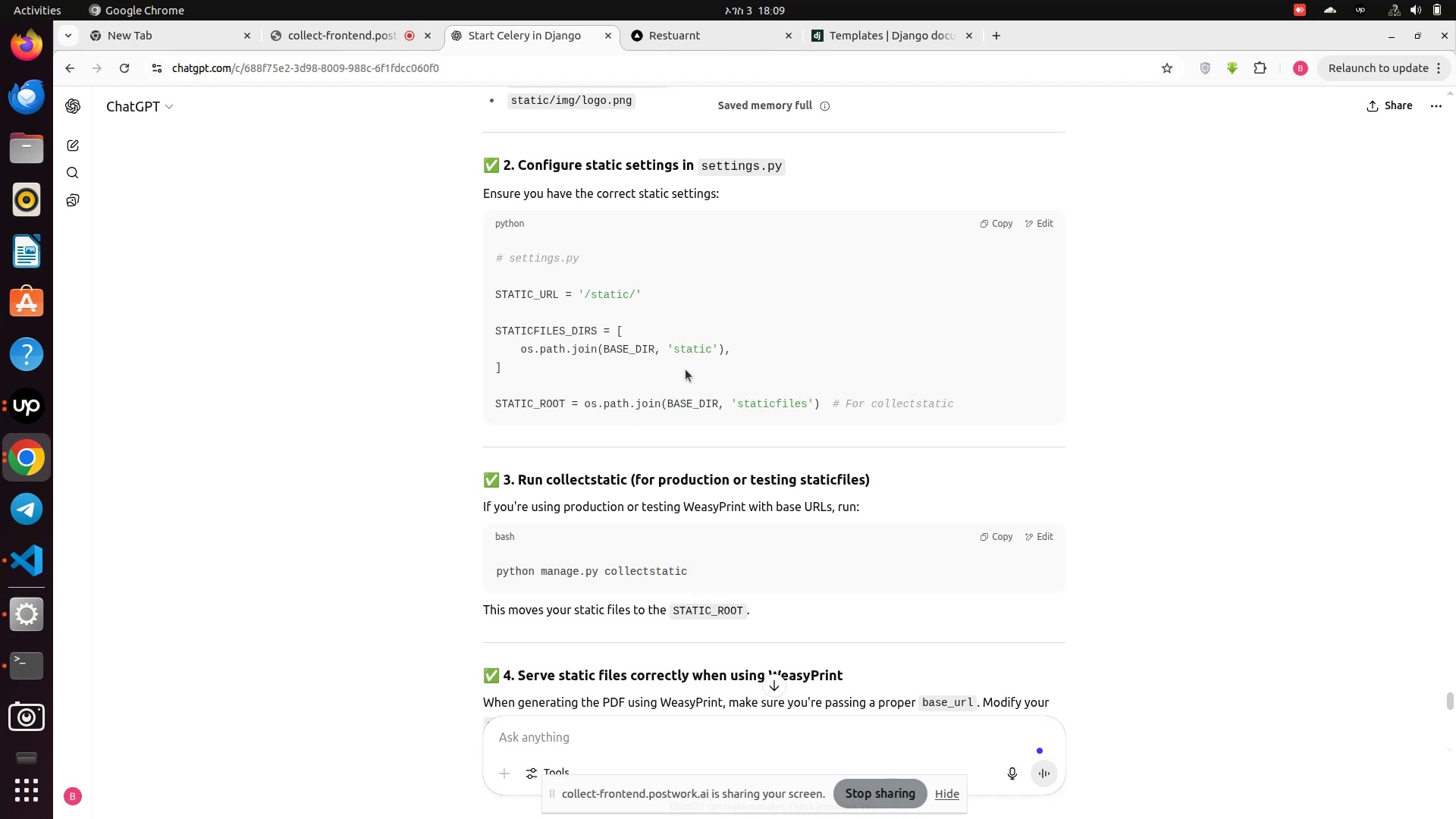 
wait(5.81)
 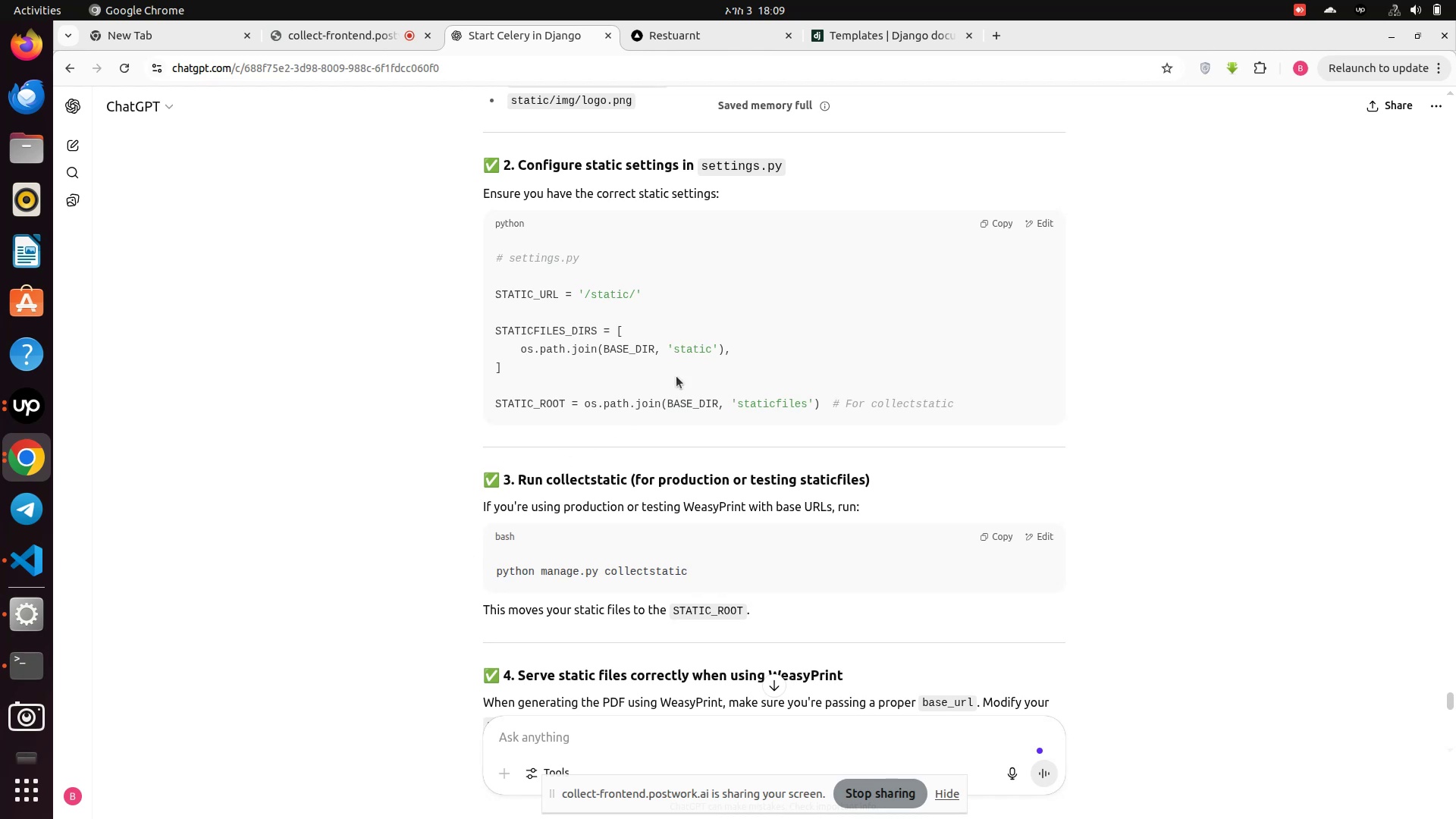 
left_click([999, 533])
 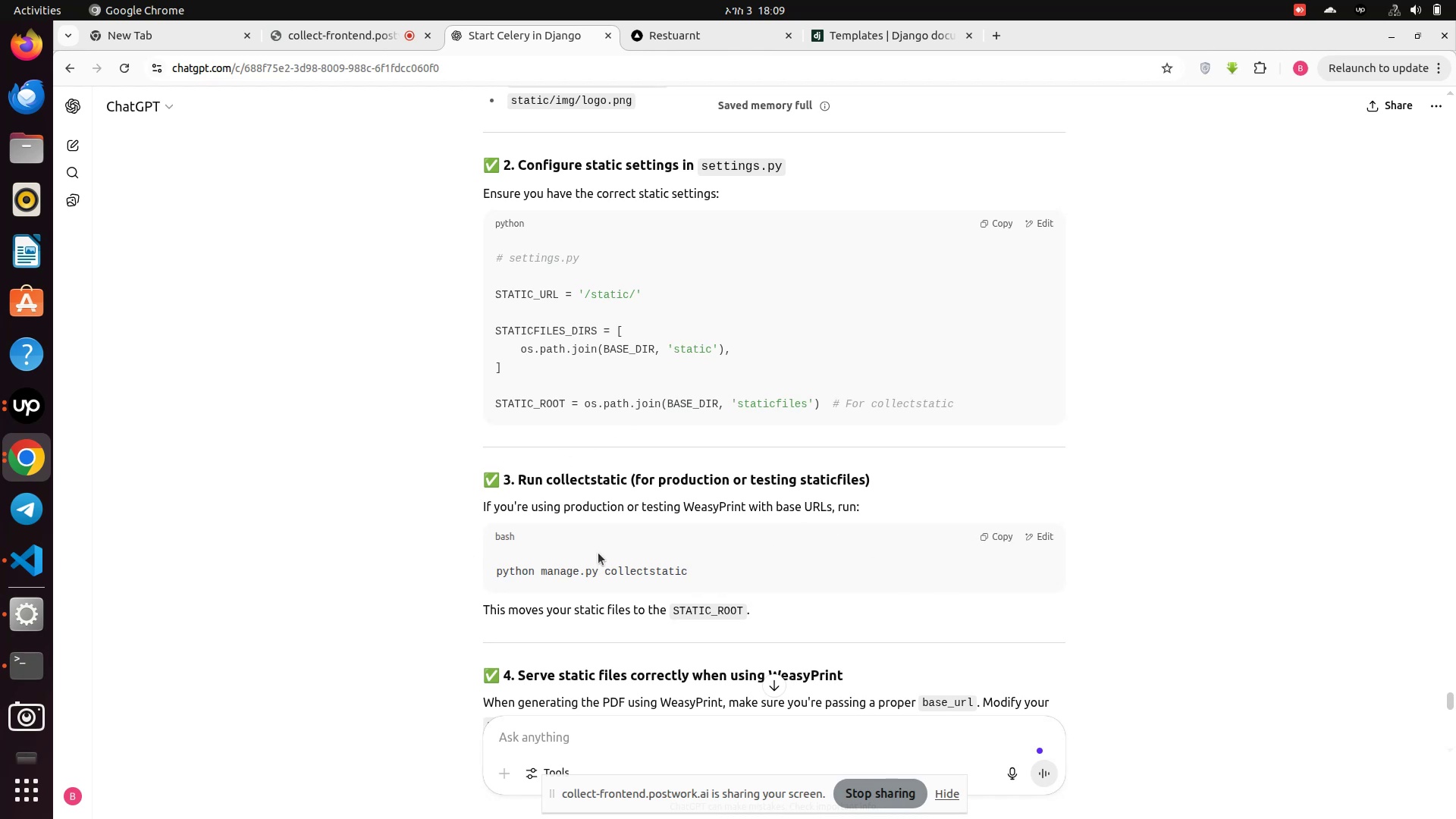 
wait(5.68)
 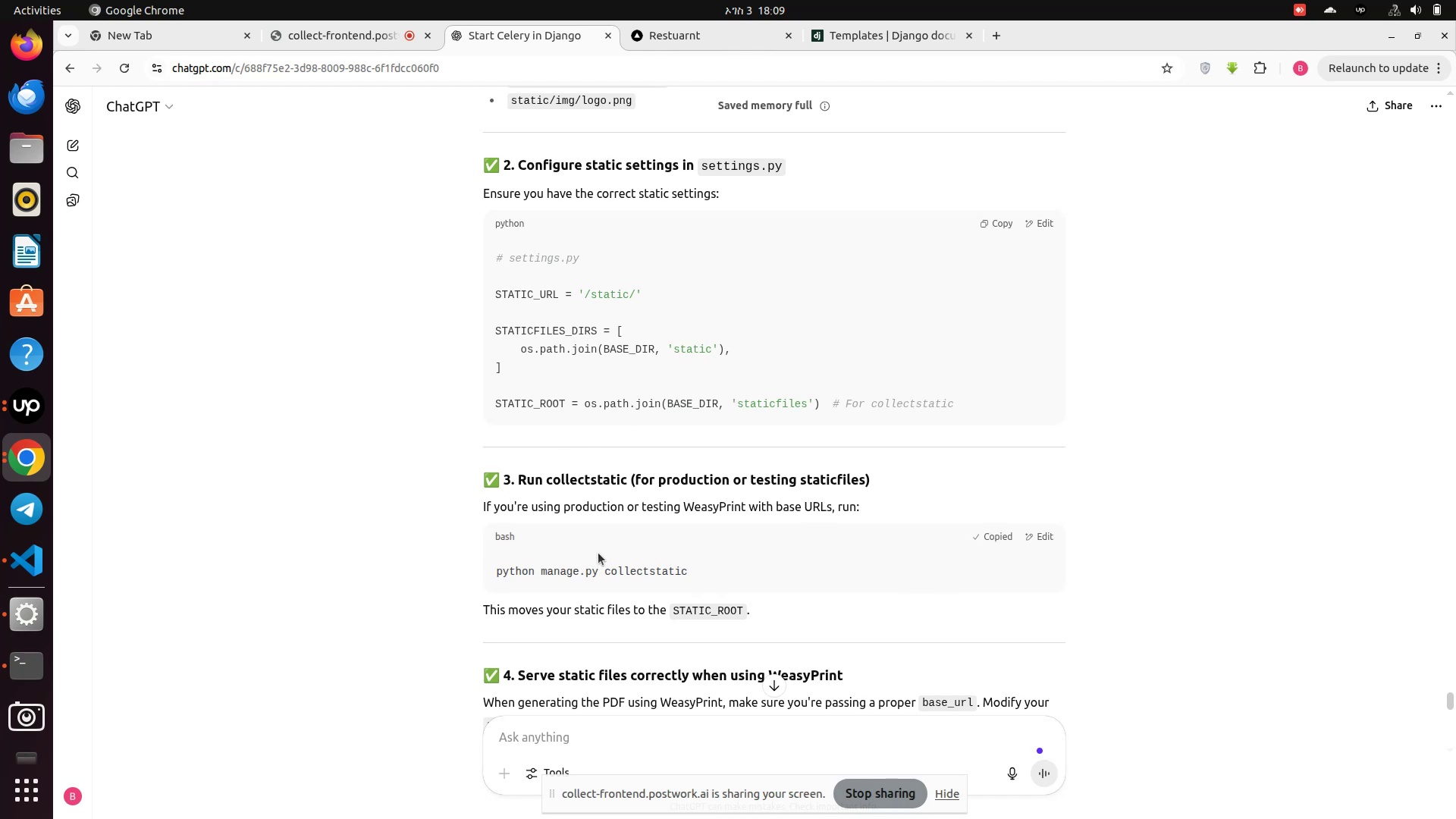 
left_click([36, 569])
 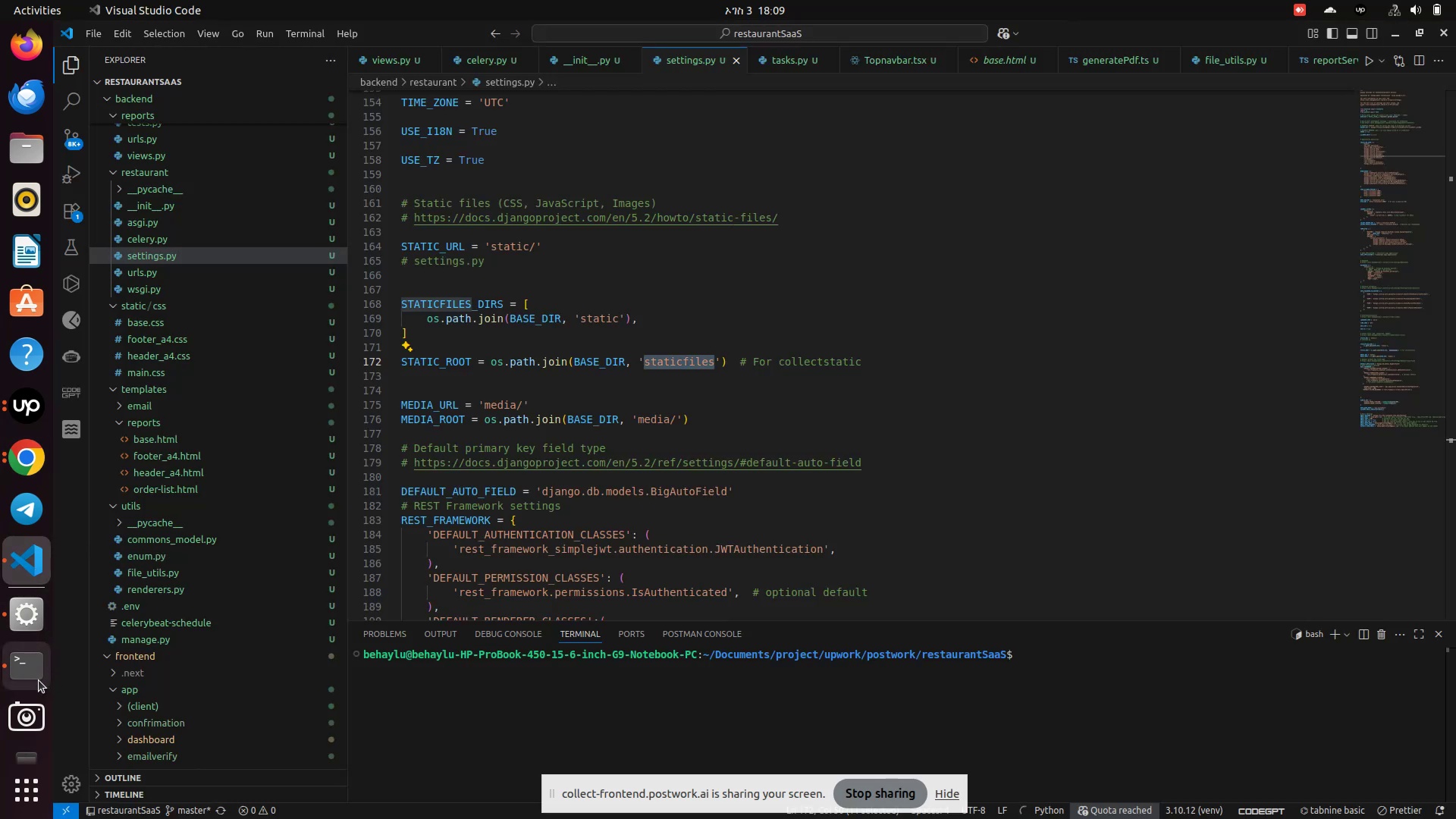 
left_click([33, 670])
 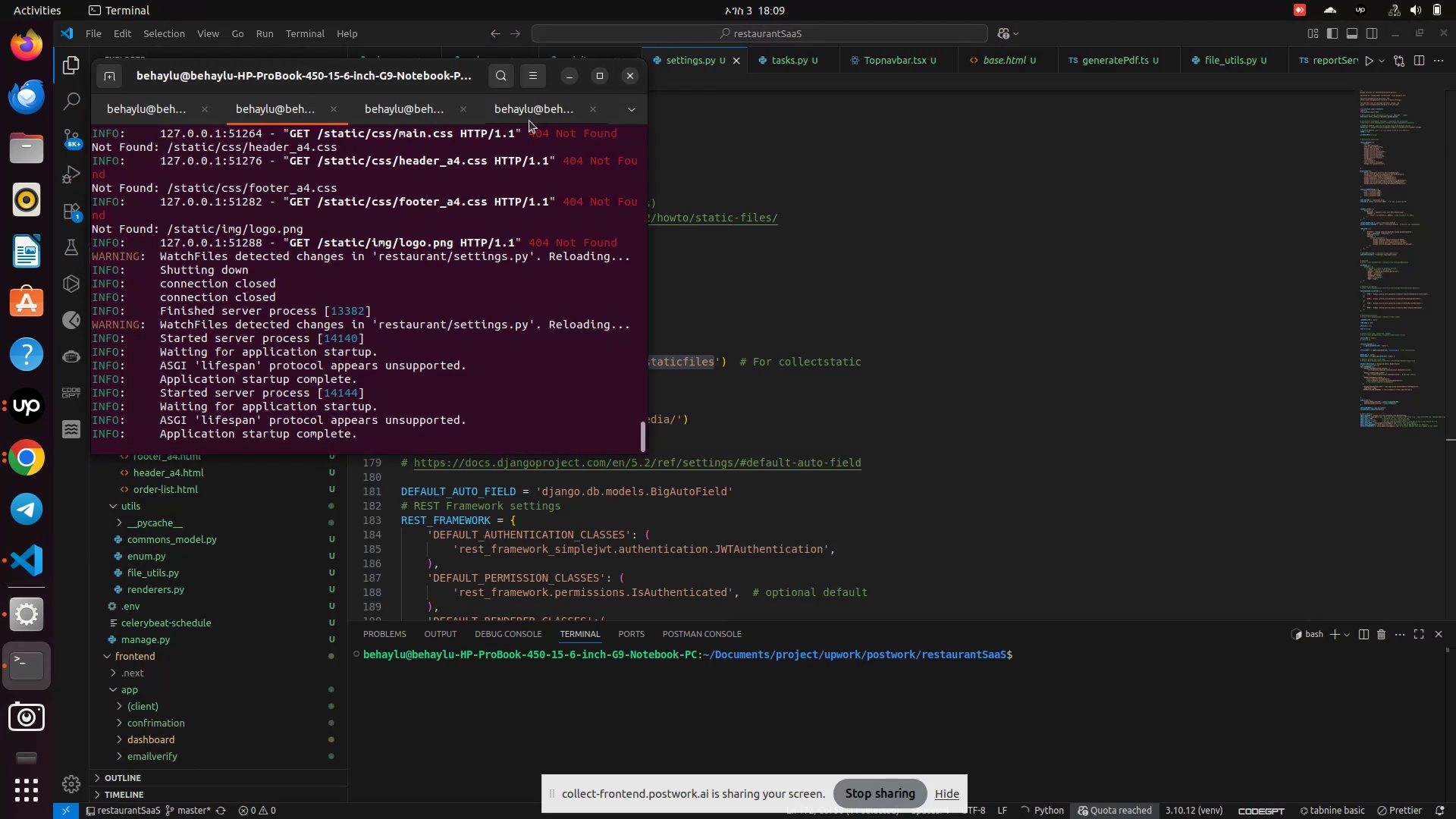 
left_click([532, 114])
 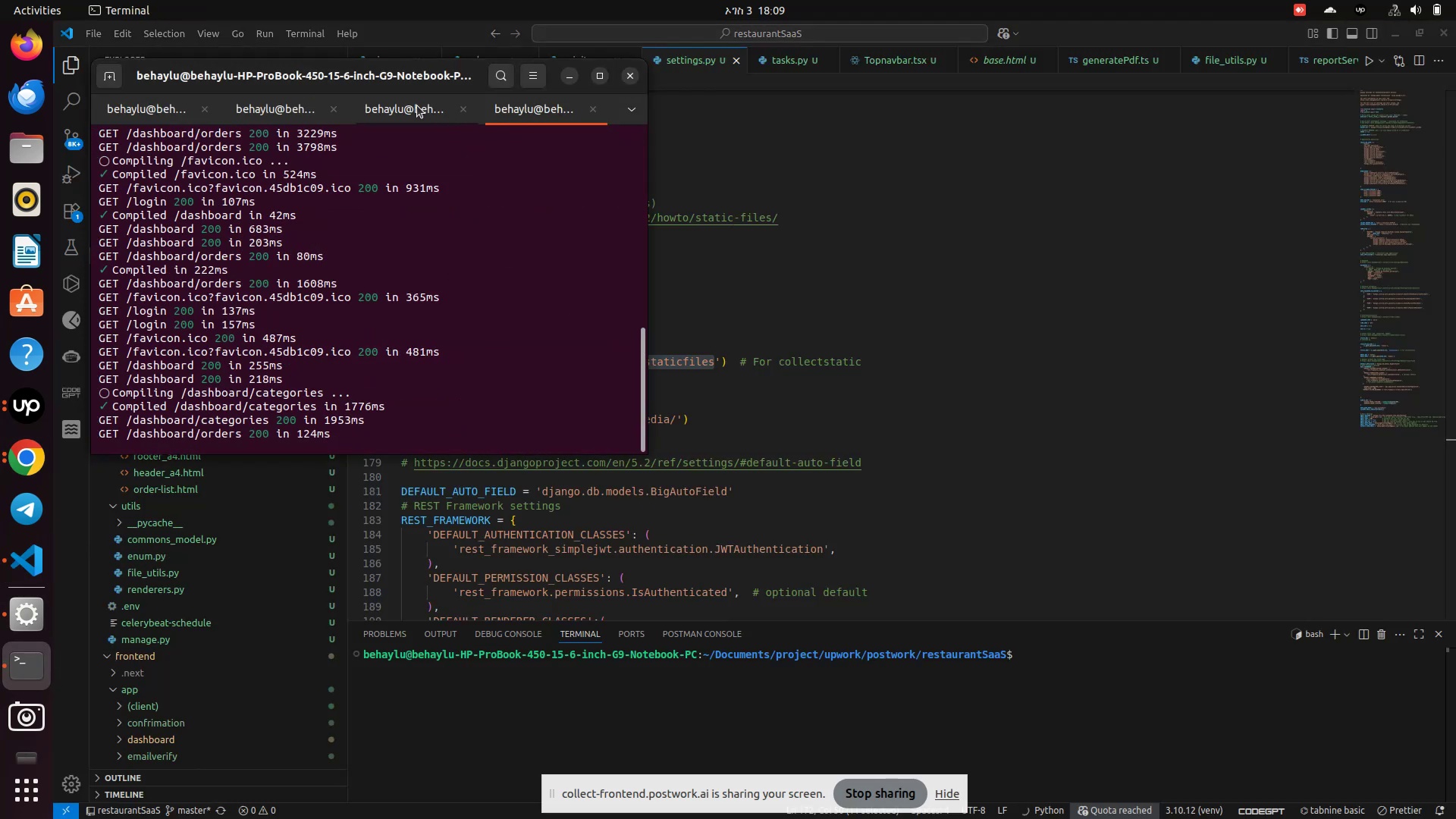 
left_click([413, 105])
 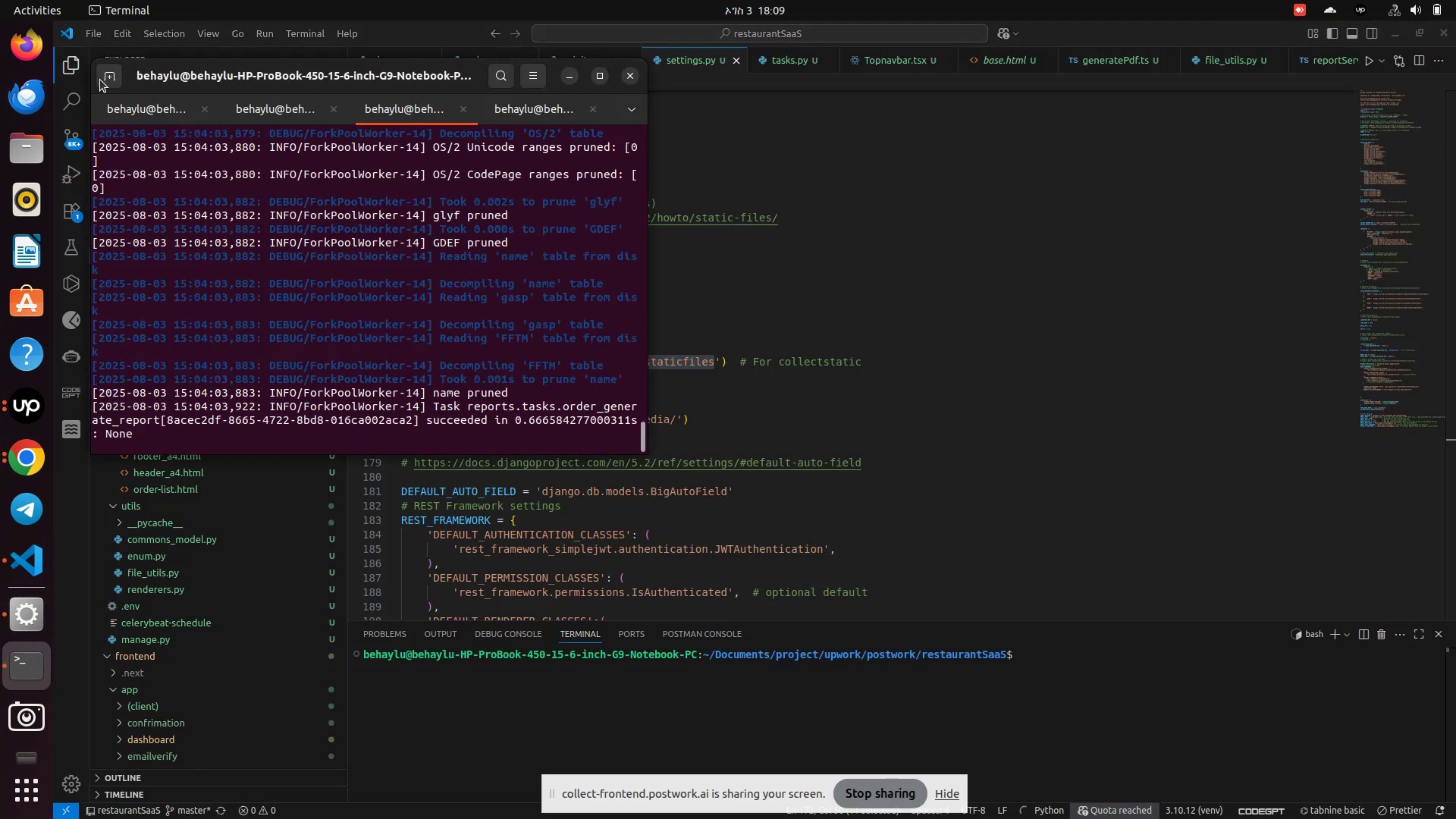 
left_click([101, 72])
 